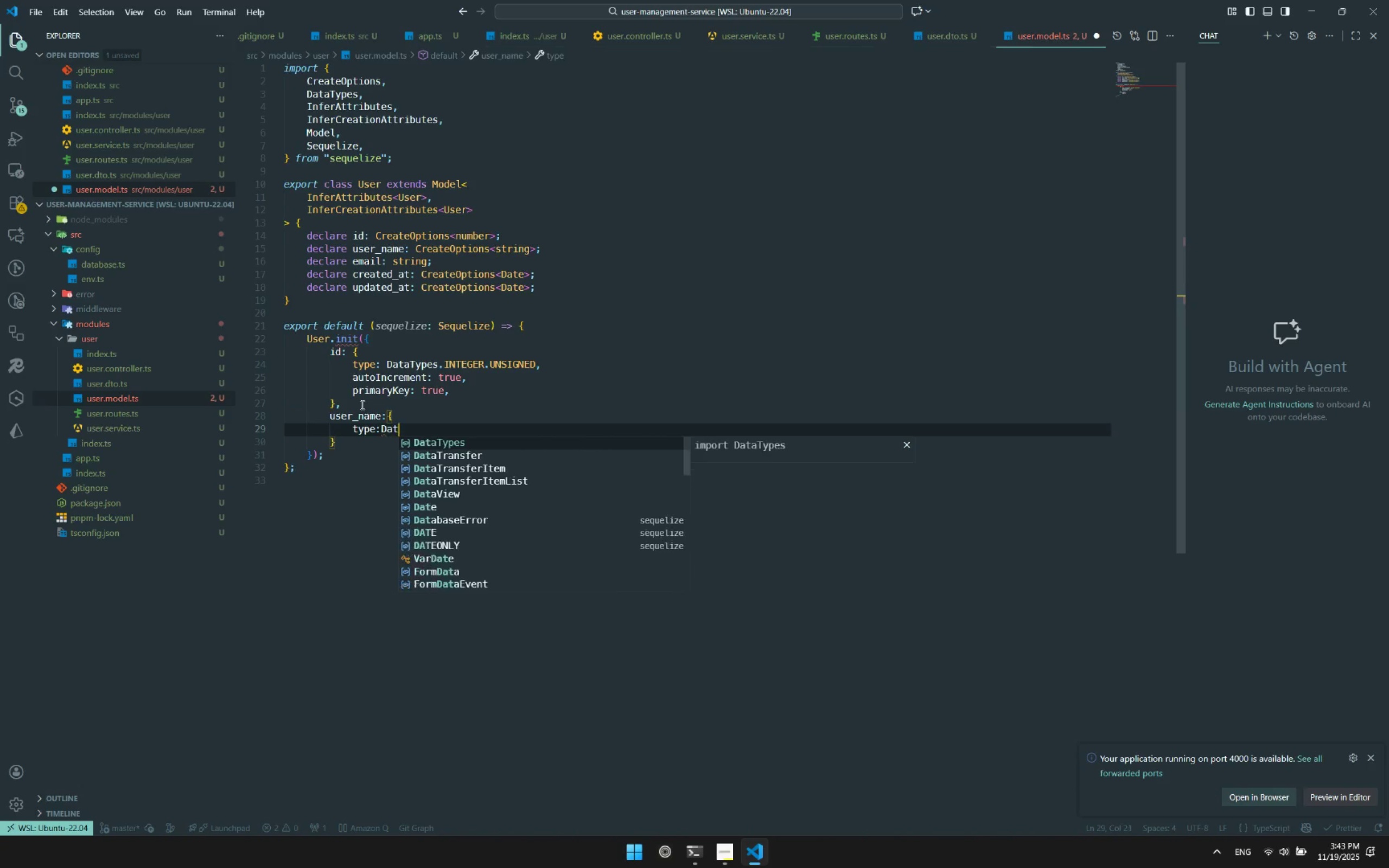 
key(Enter)
 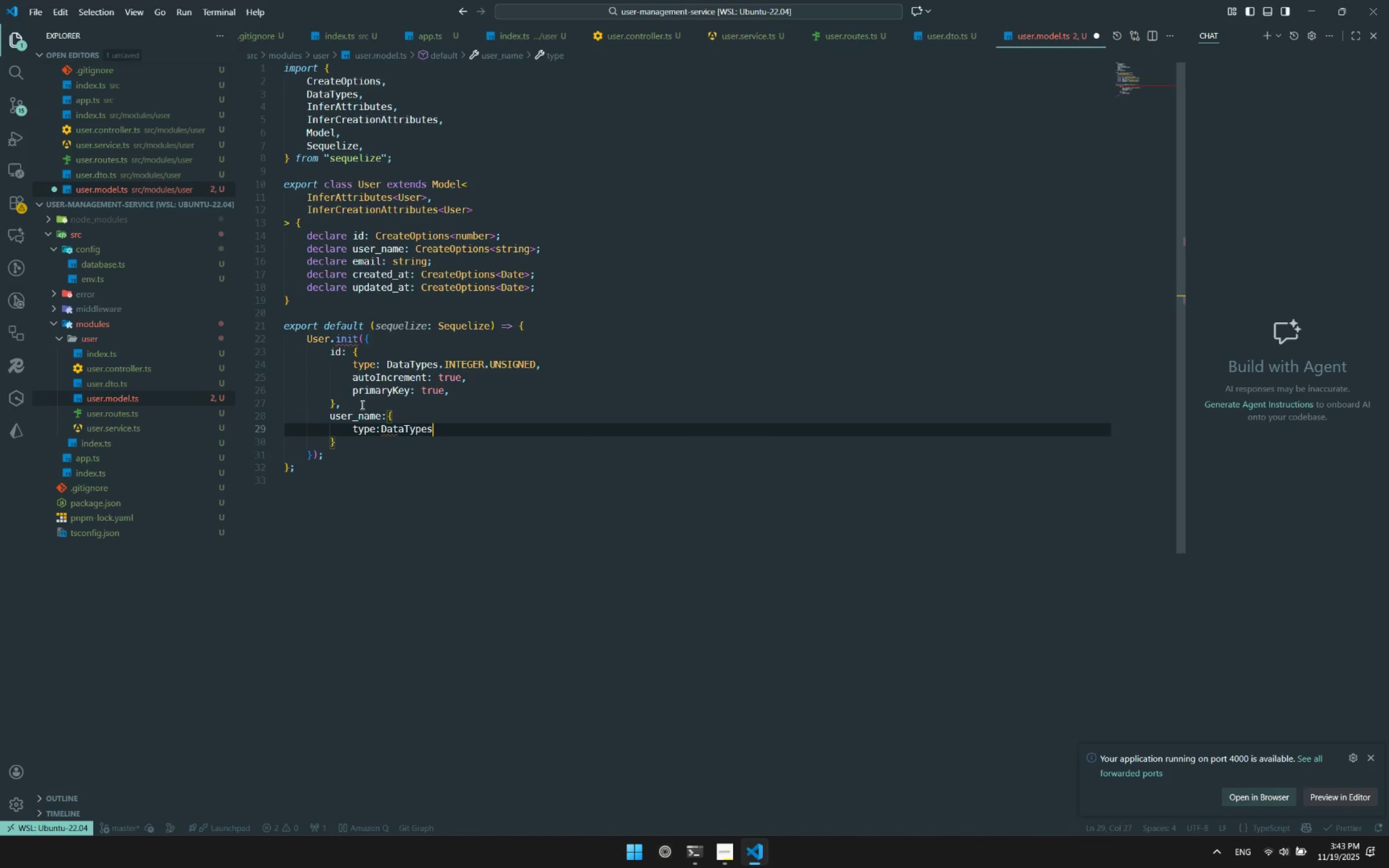 
key(Period)
 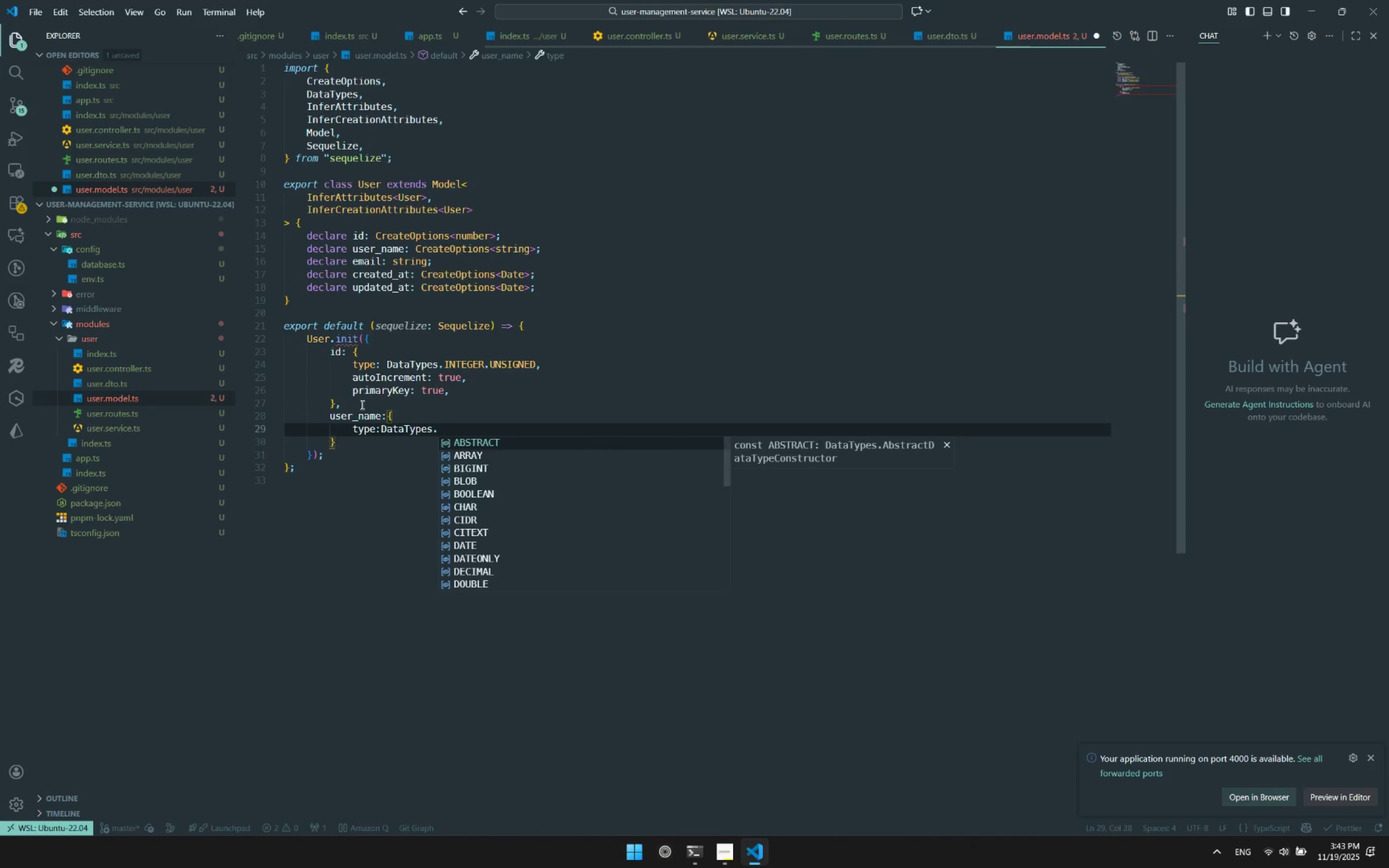 
key(Shift+S)
 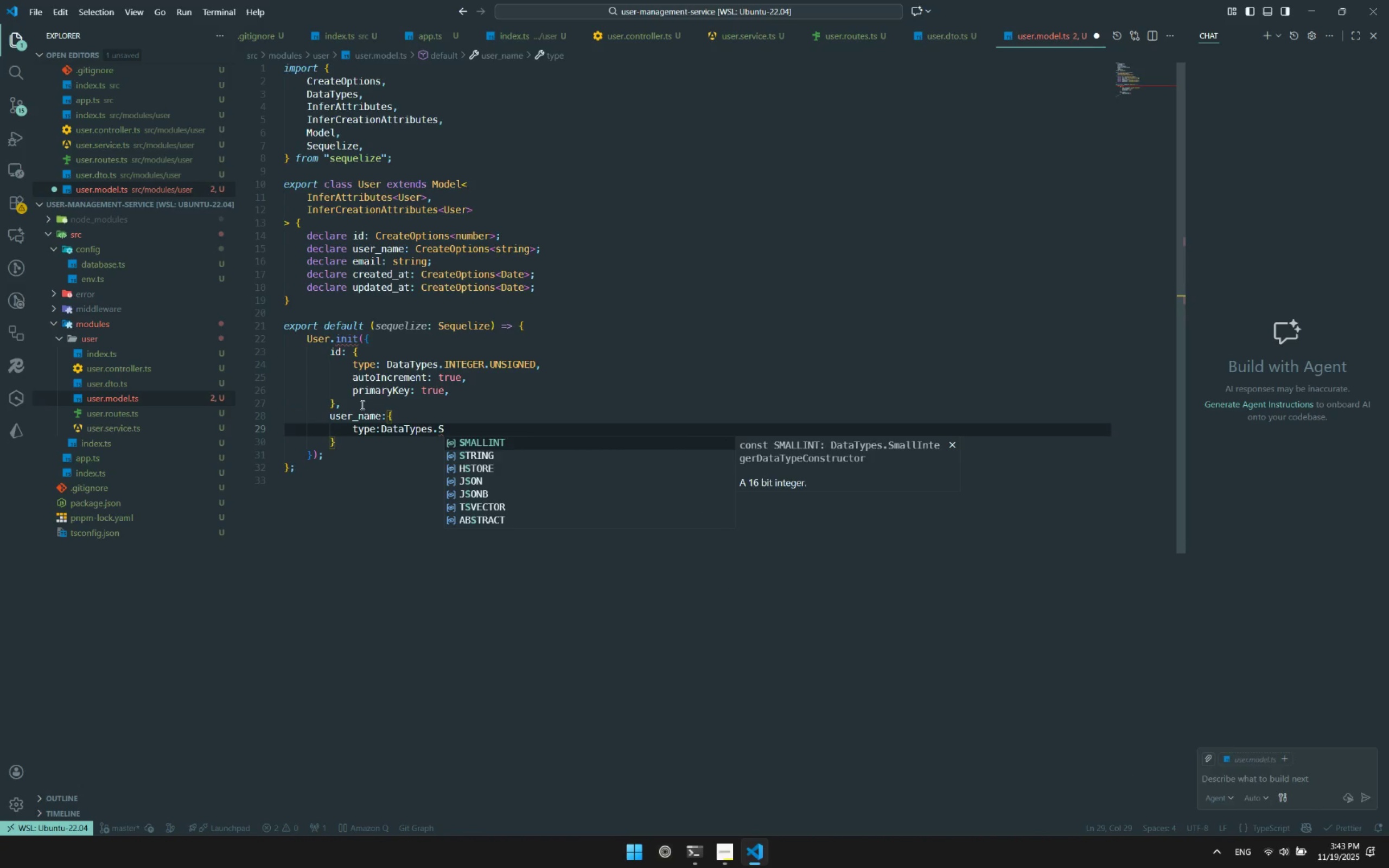 
key(ArrowDown)
 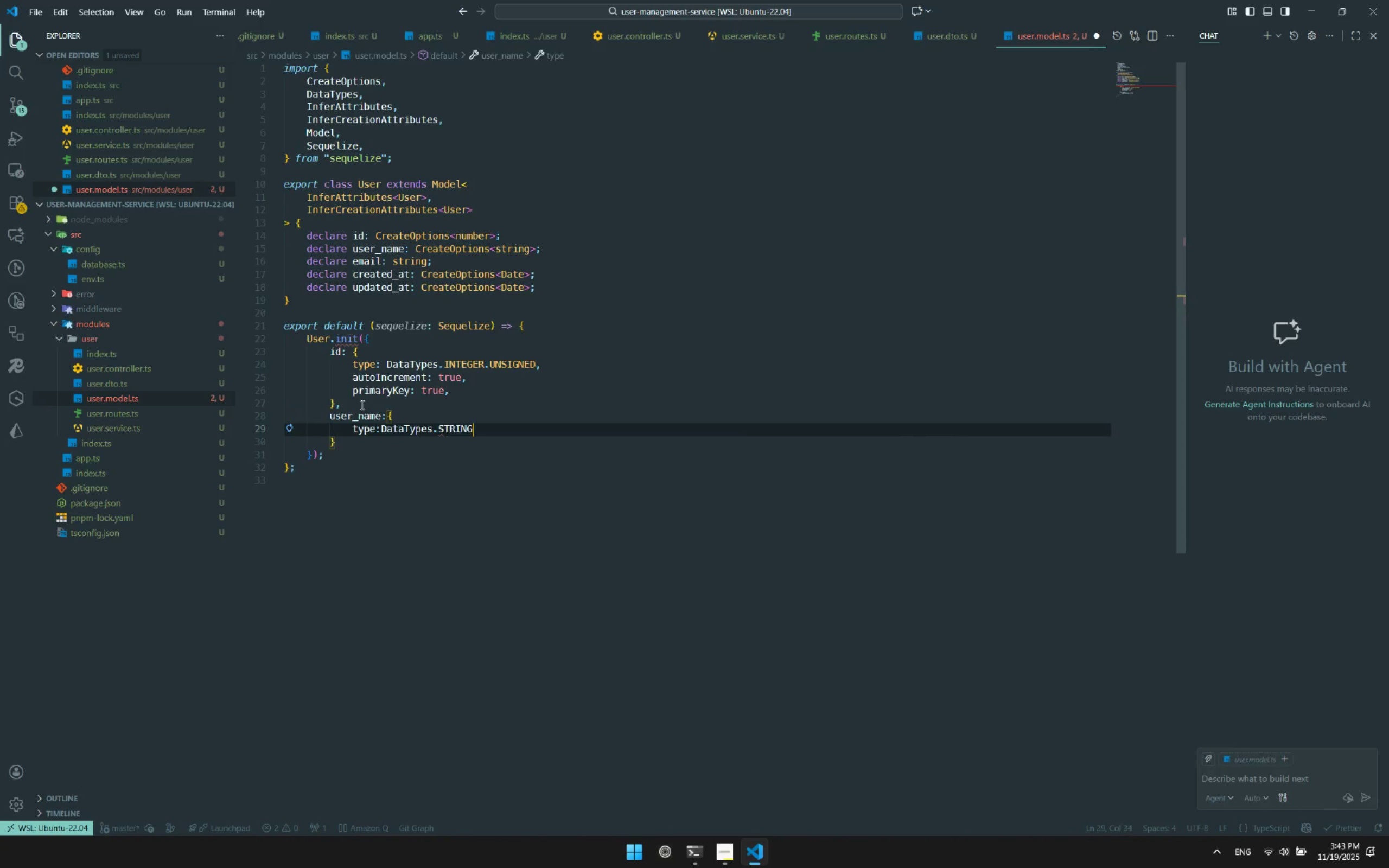 
key(Enter)
 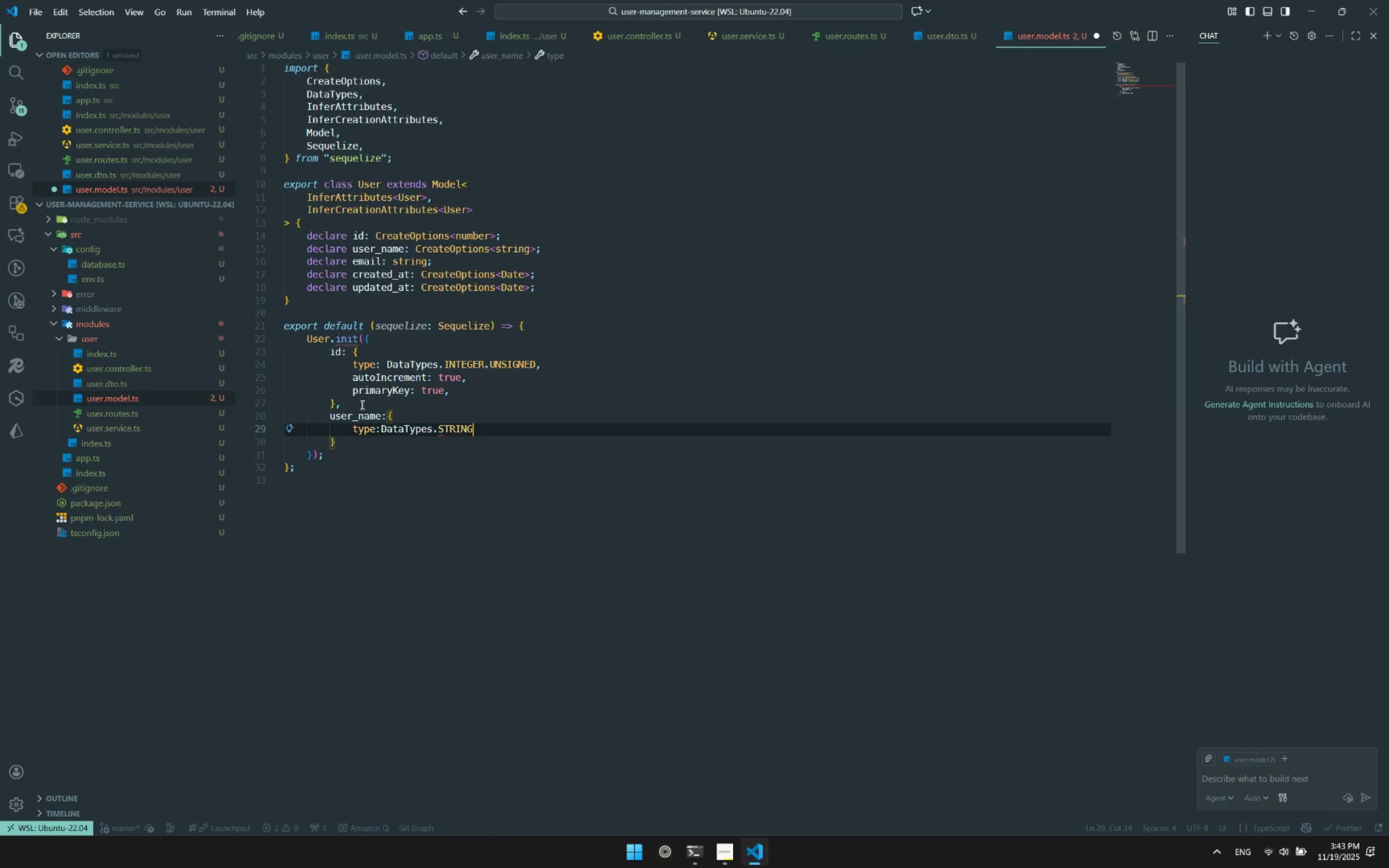 
key(Comma)
 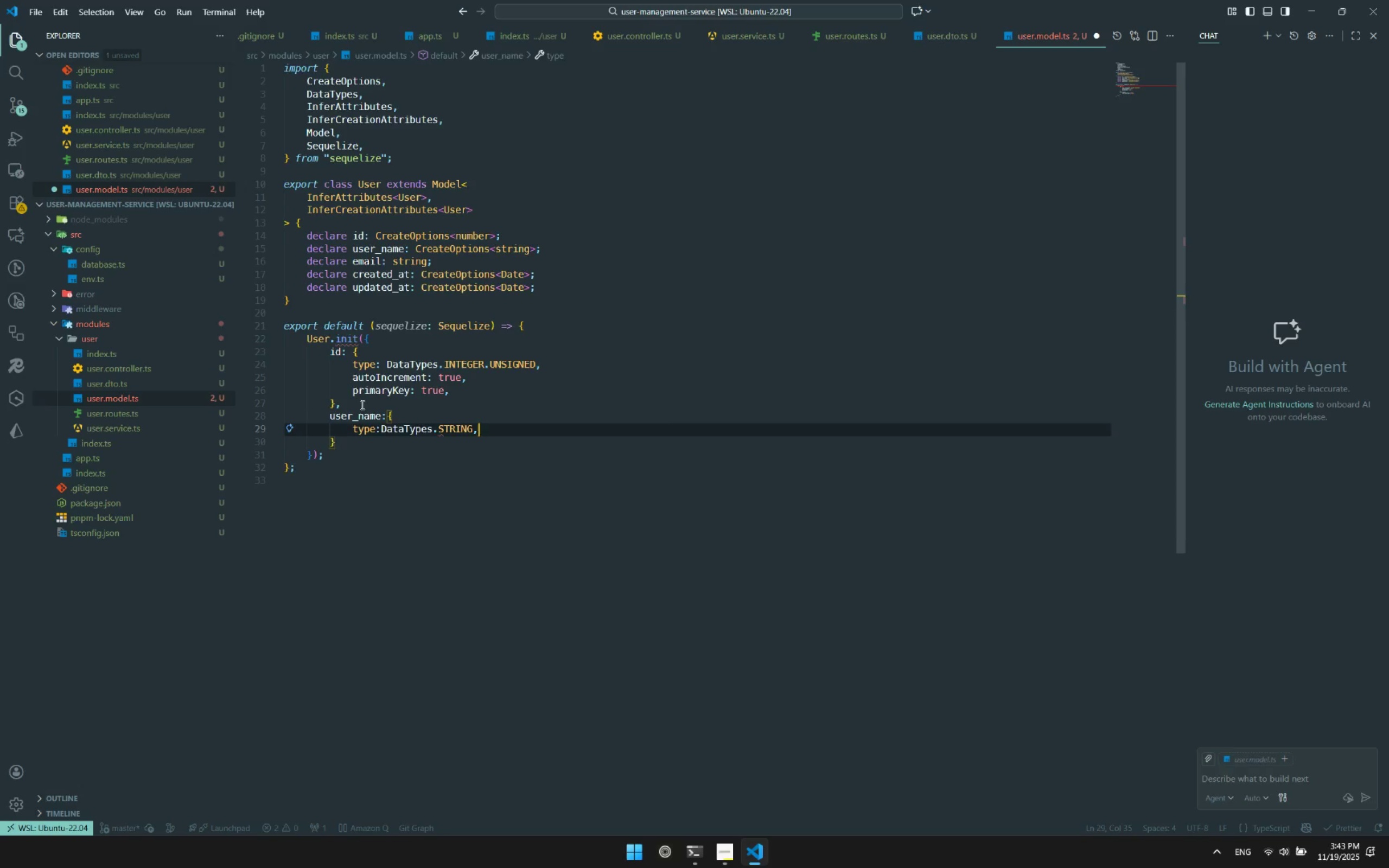 
key(Enter)
 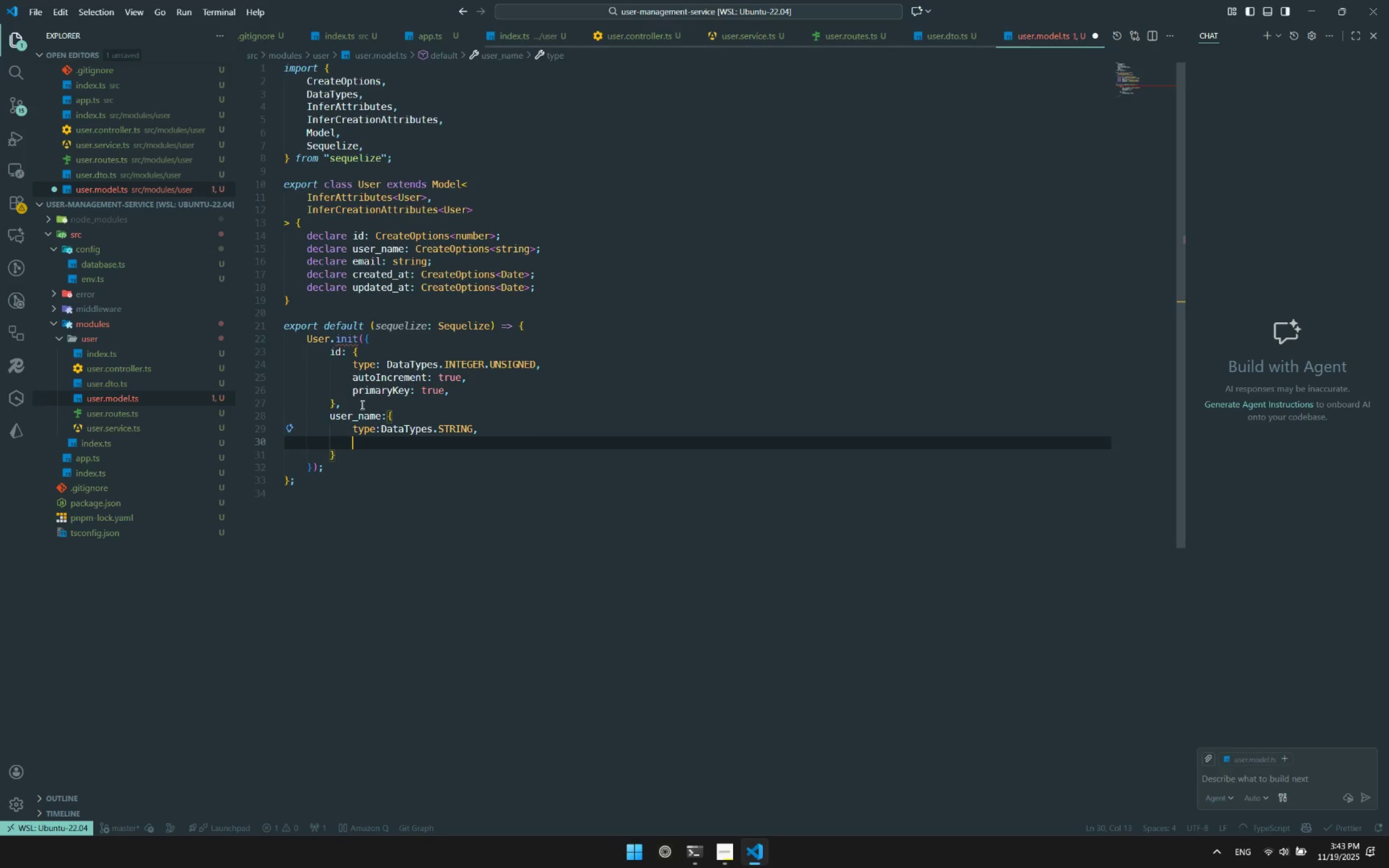 
type(al)
 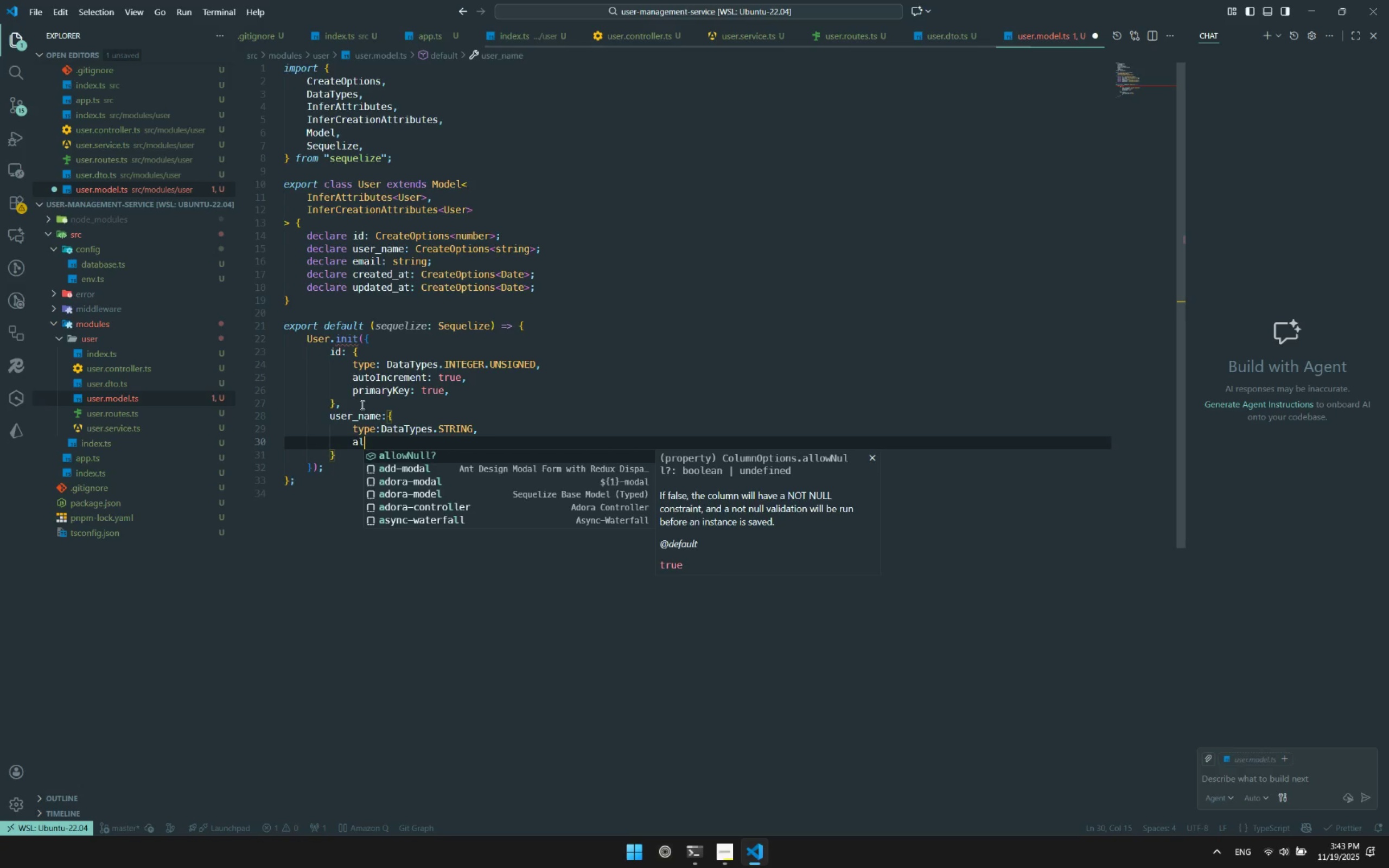 
key(Enter)
 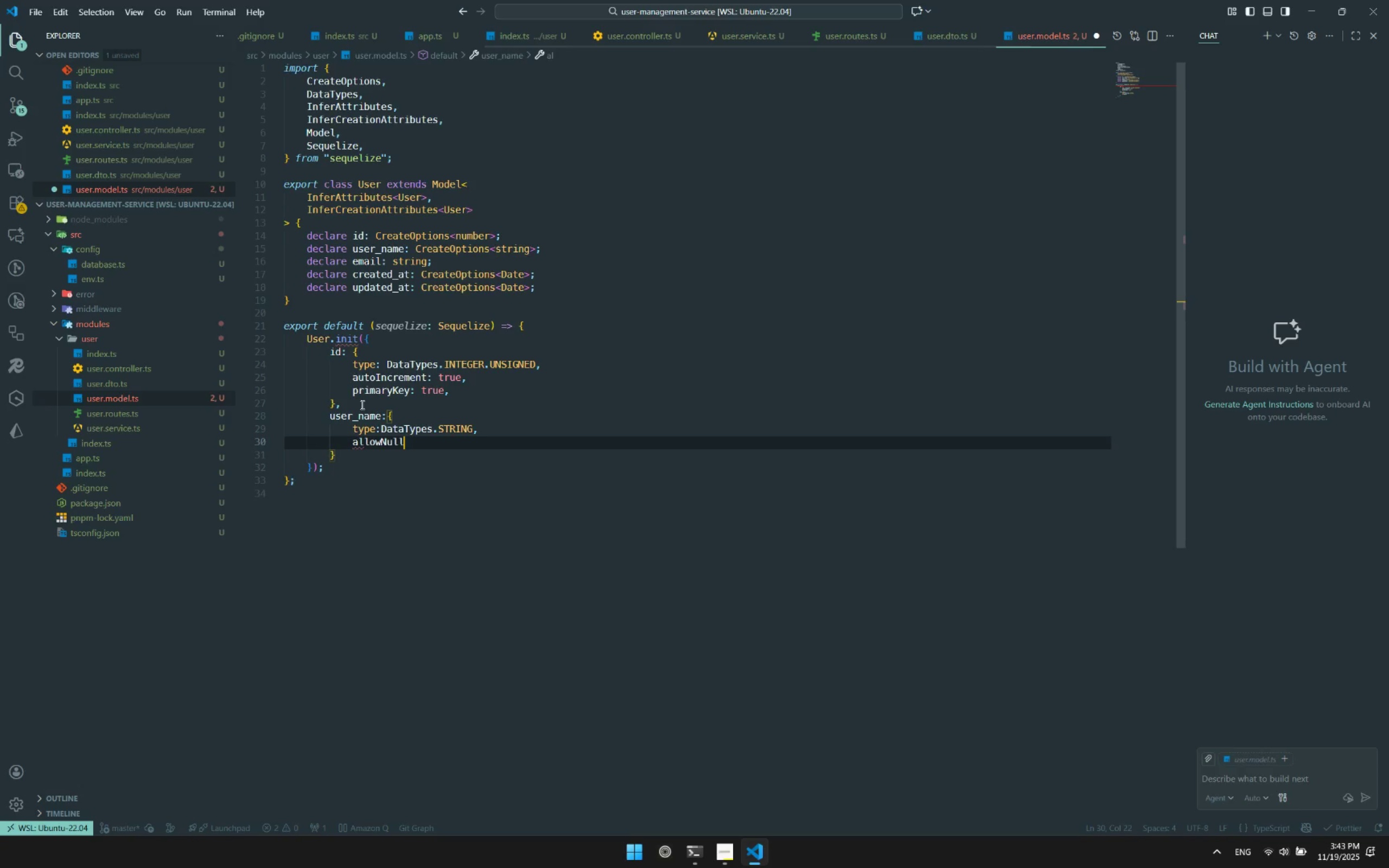 
type(:false)
key(Escape)
 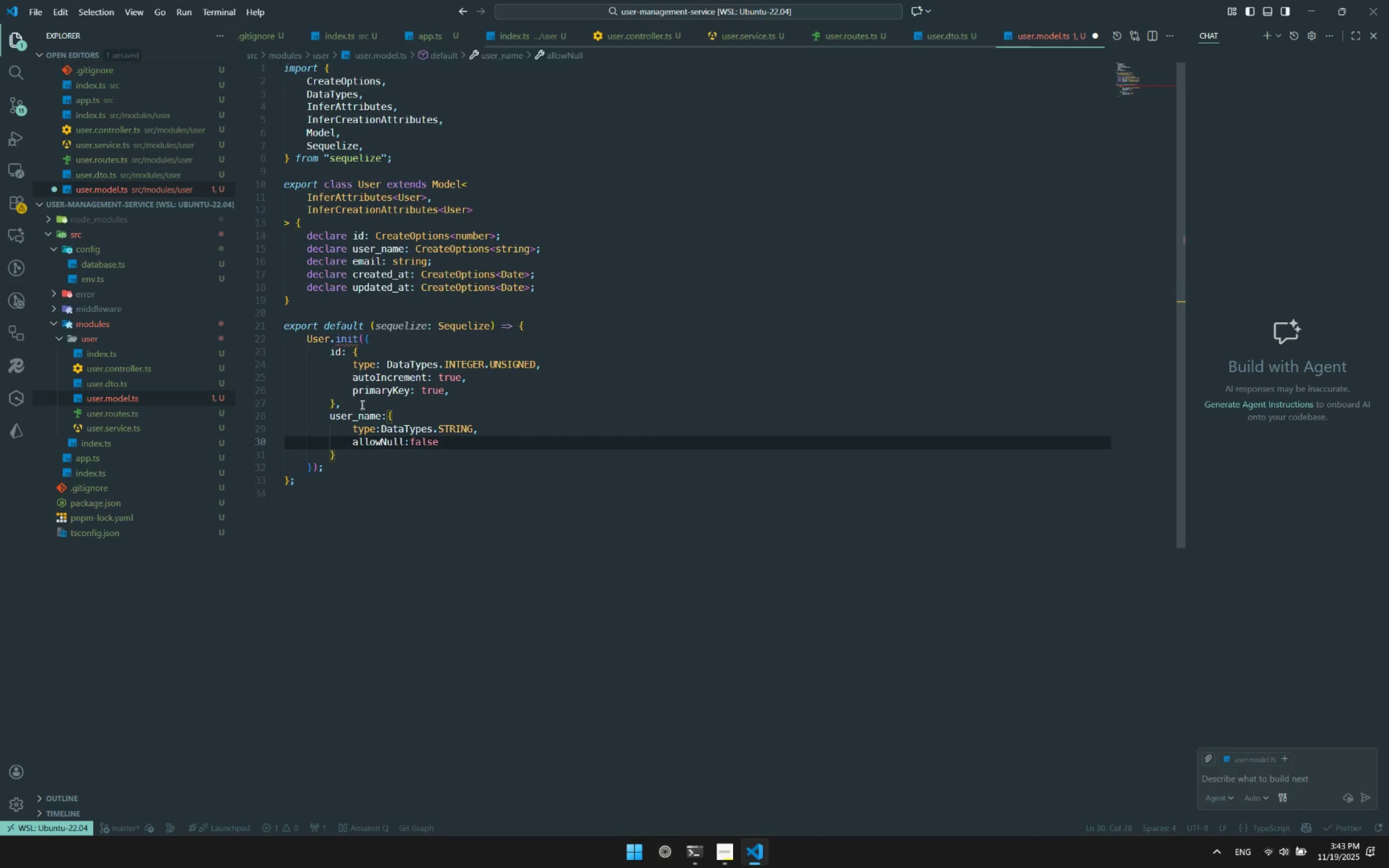 
key(Control+ControlLeft)
 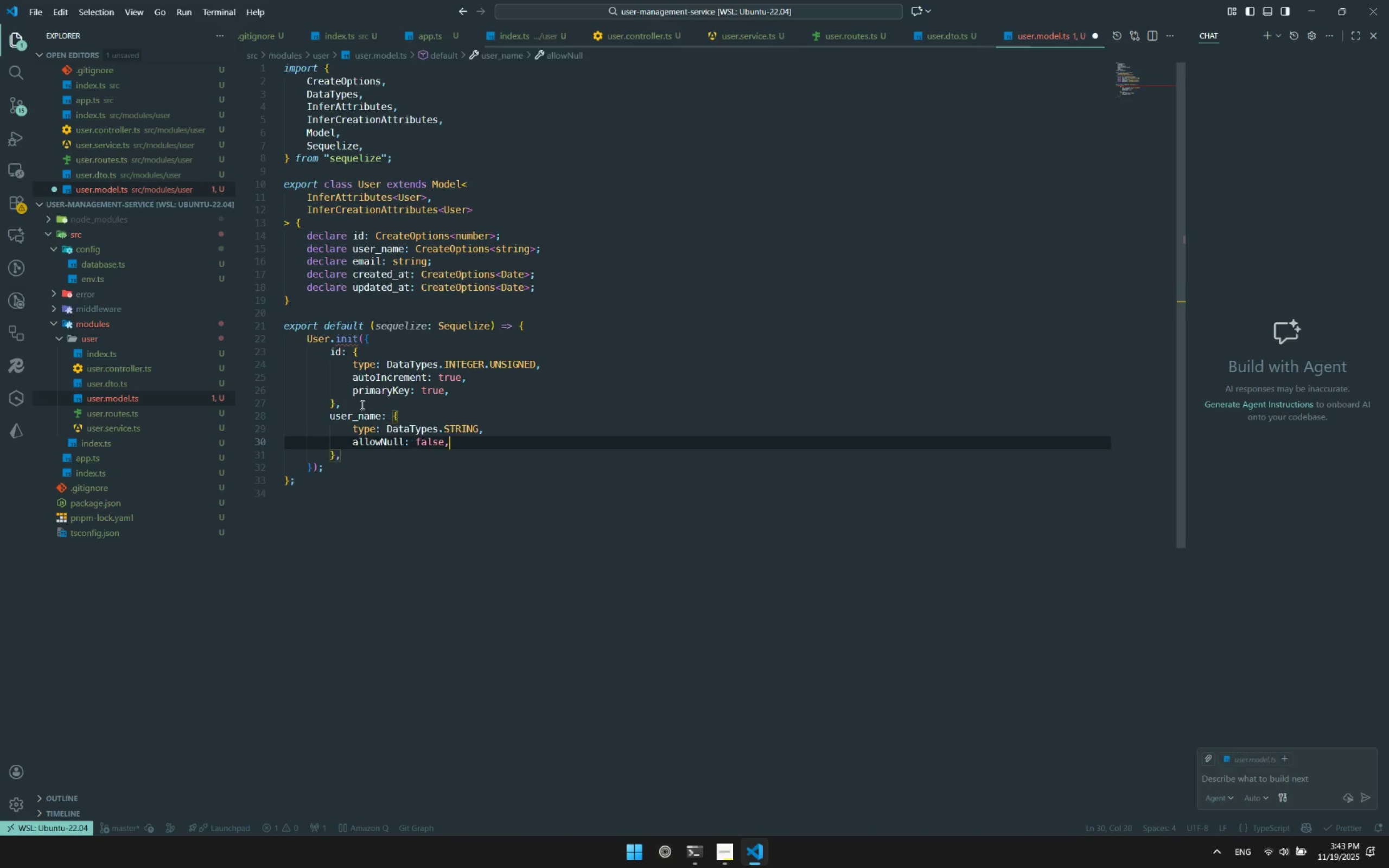 
key(Control+S)
 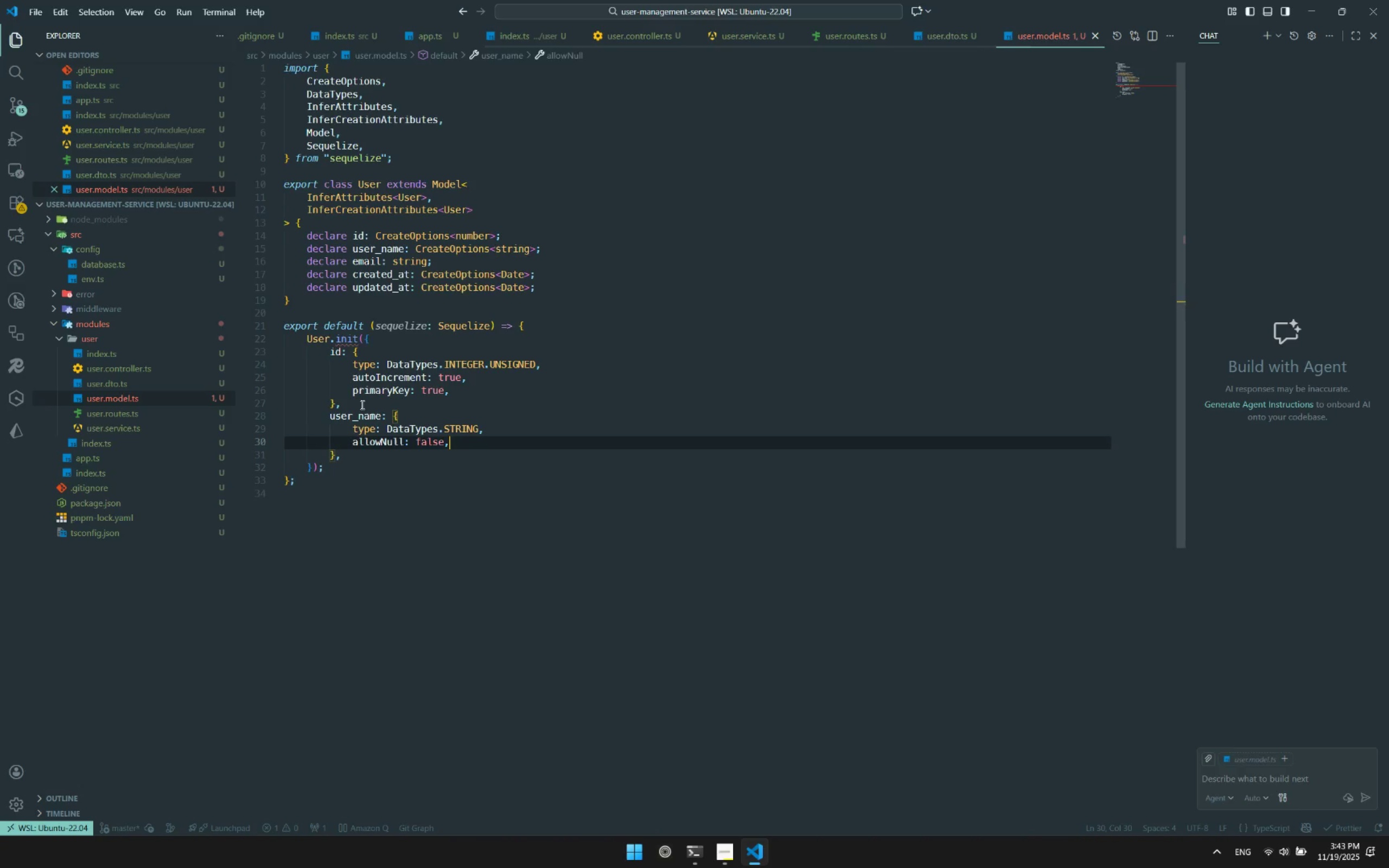 
key(Control+ArrowDown)
 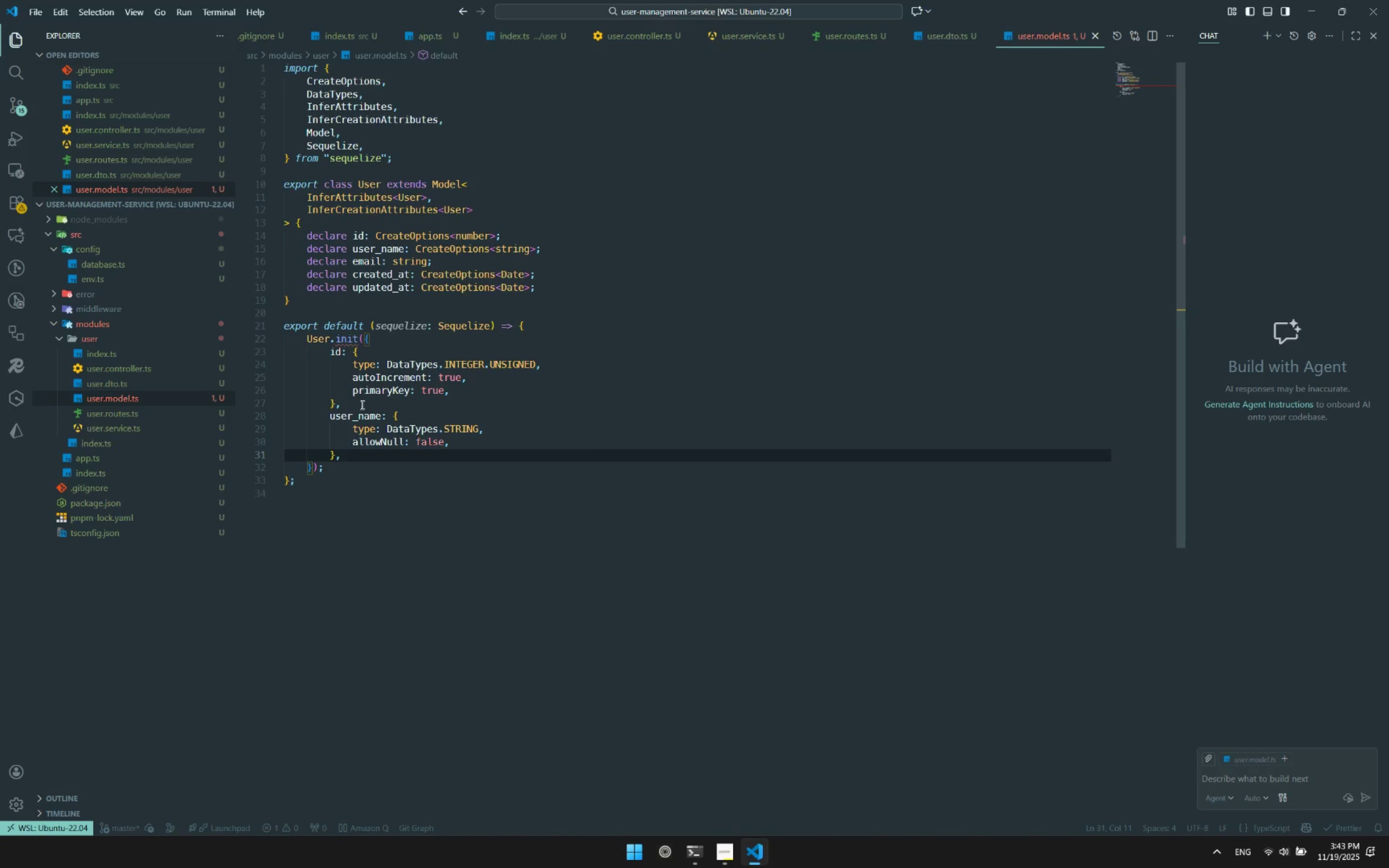 
key(Control+Enter)
 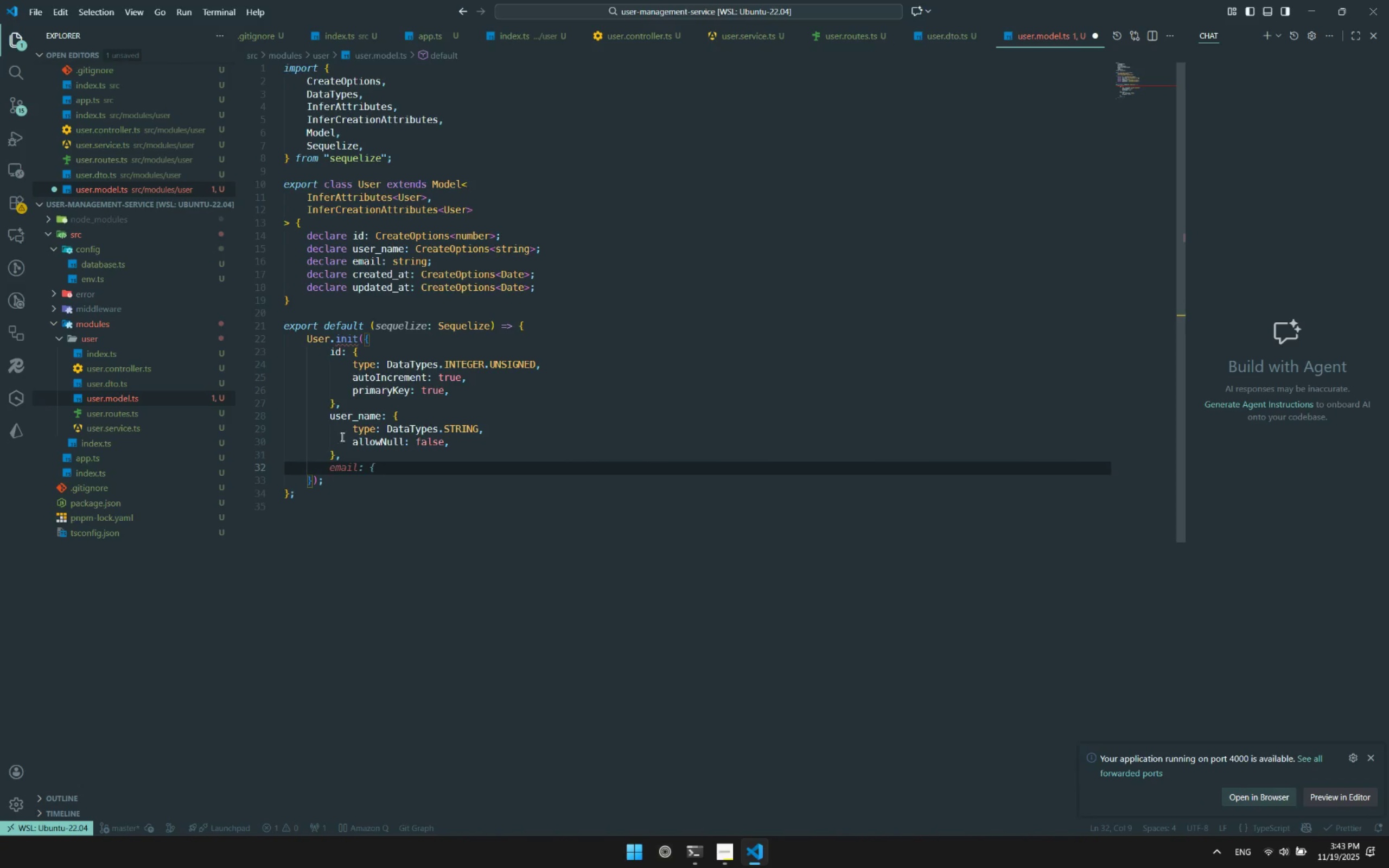 
left_click_drag(start_coordinate=[326, 420], to_coordinate=[349, 456])
 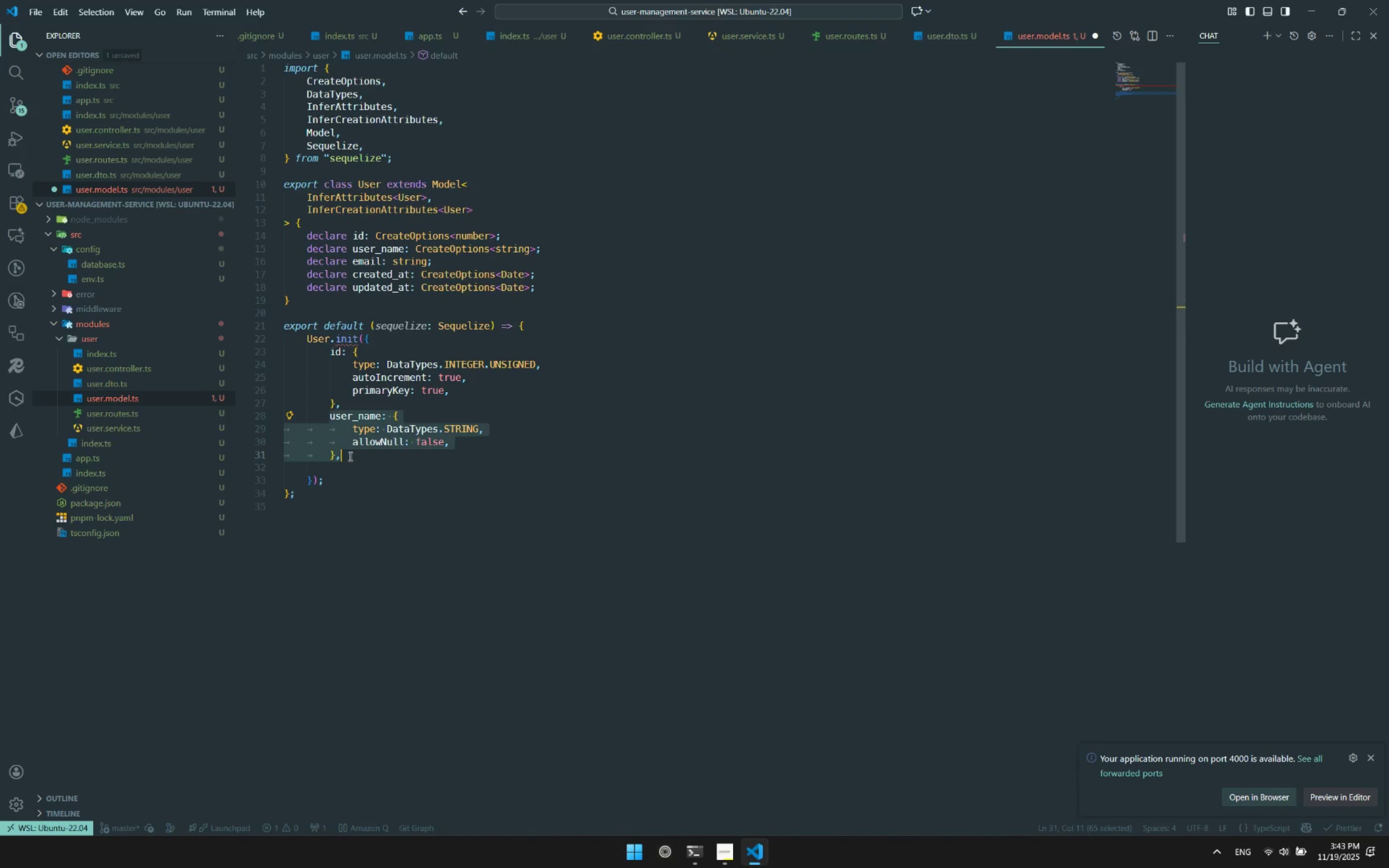 
key(Control+ControlLeft)
 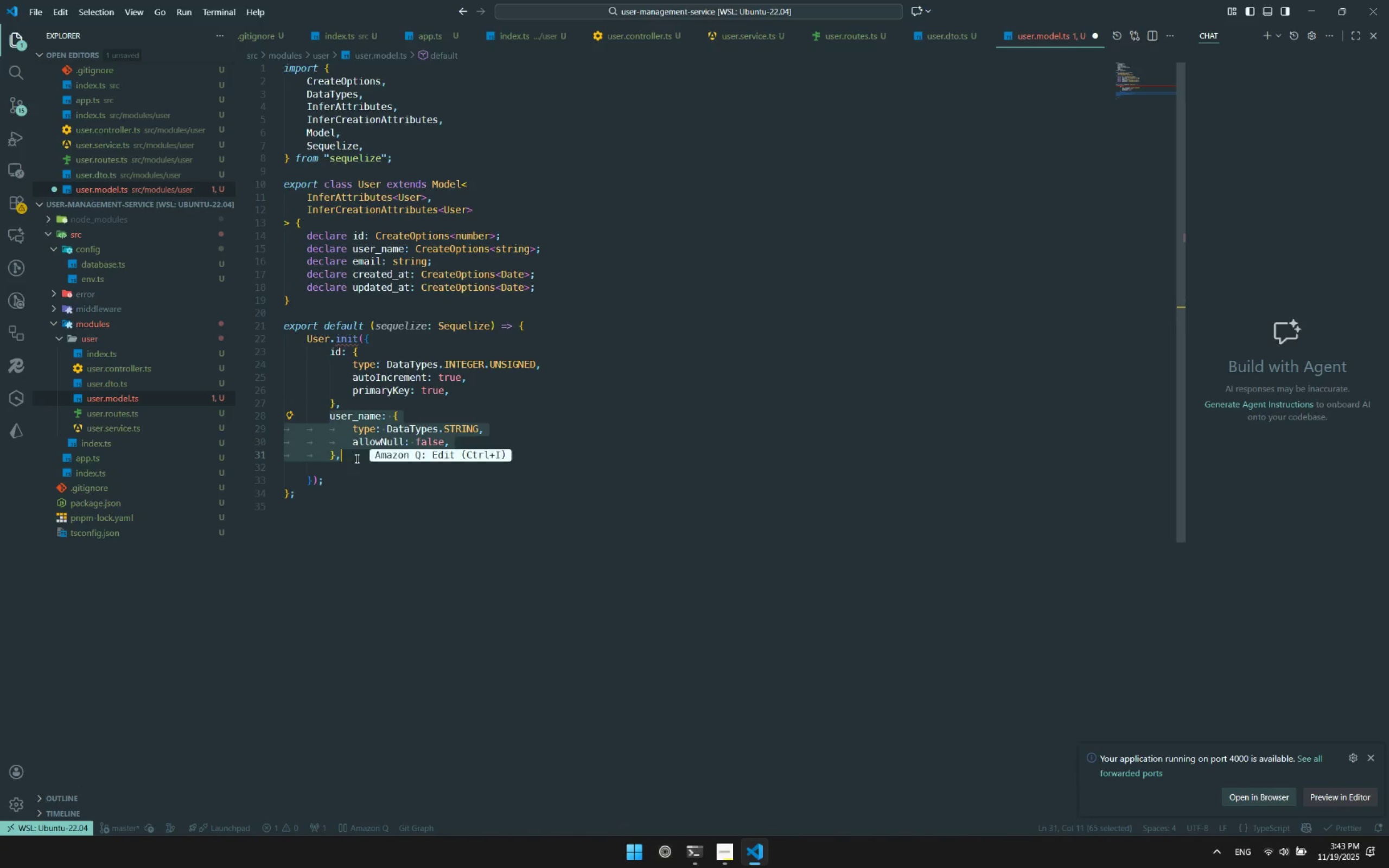 
key(Control+C)
 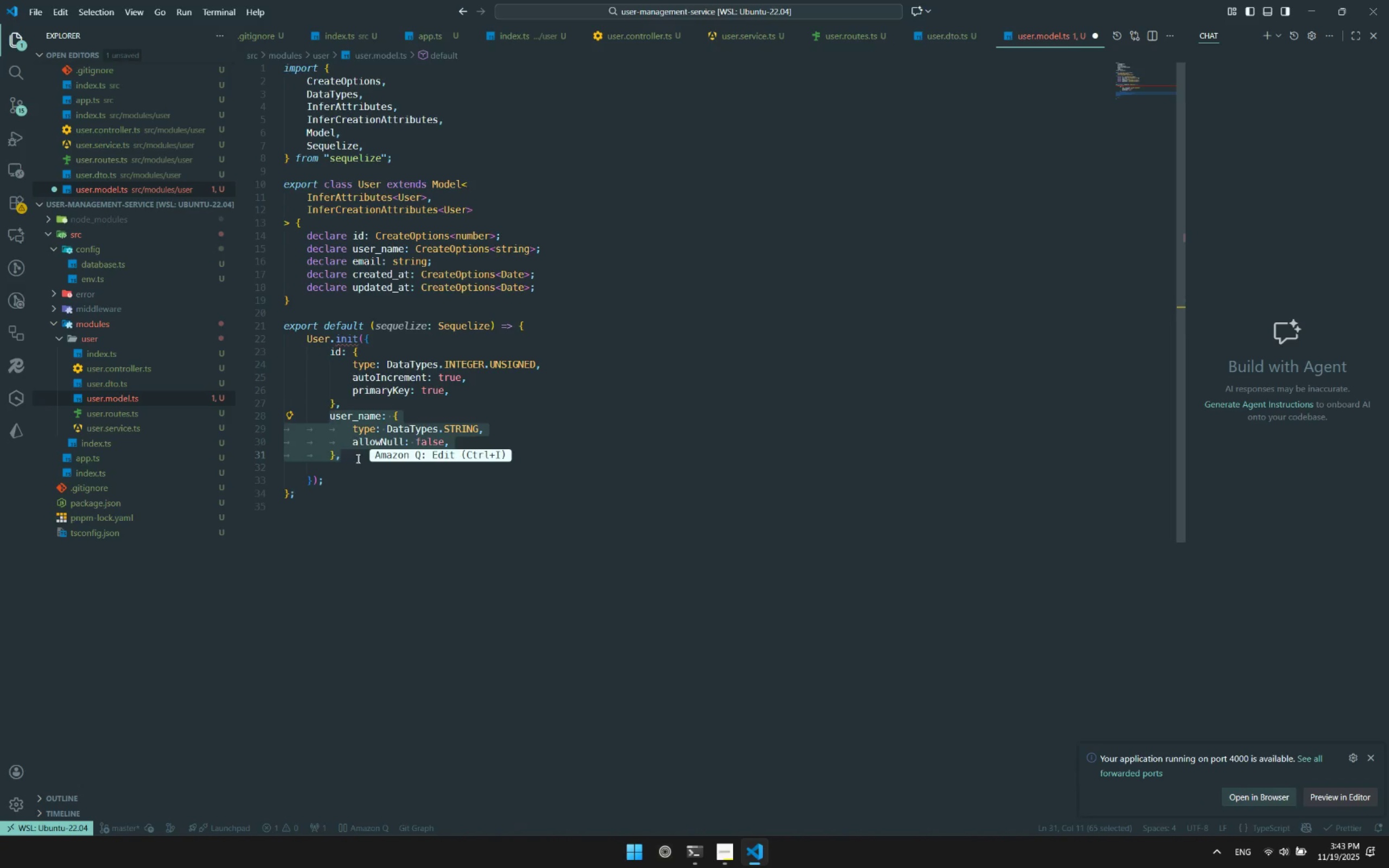 
left_click([357, 458])
 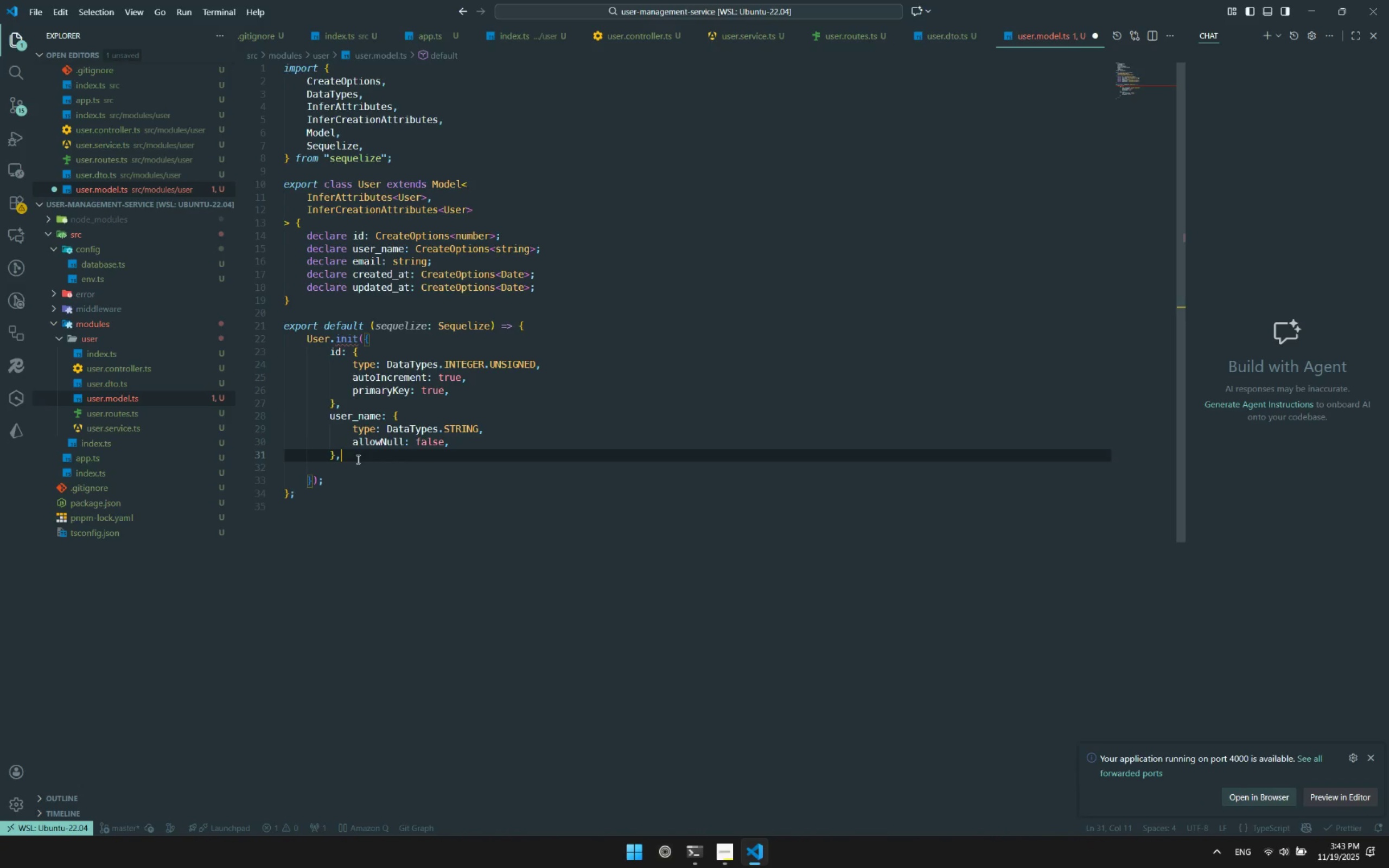 
key(Enter)
 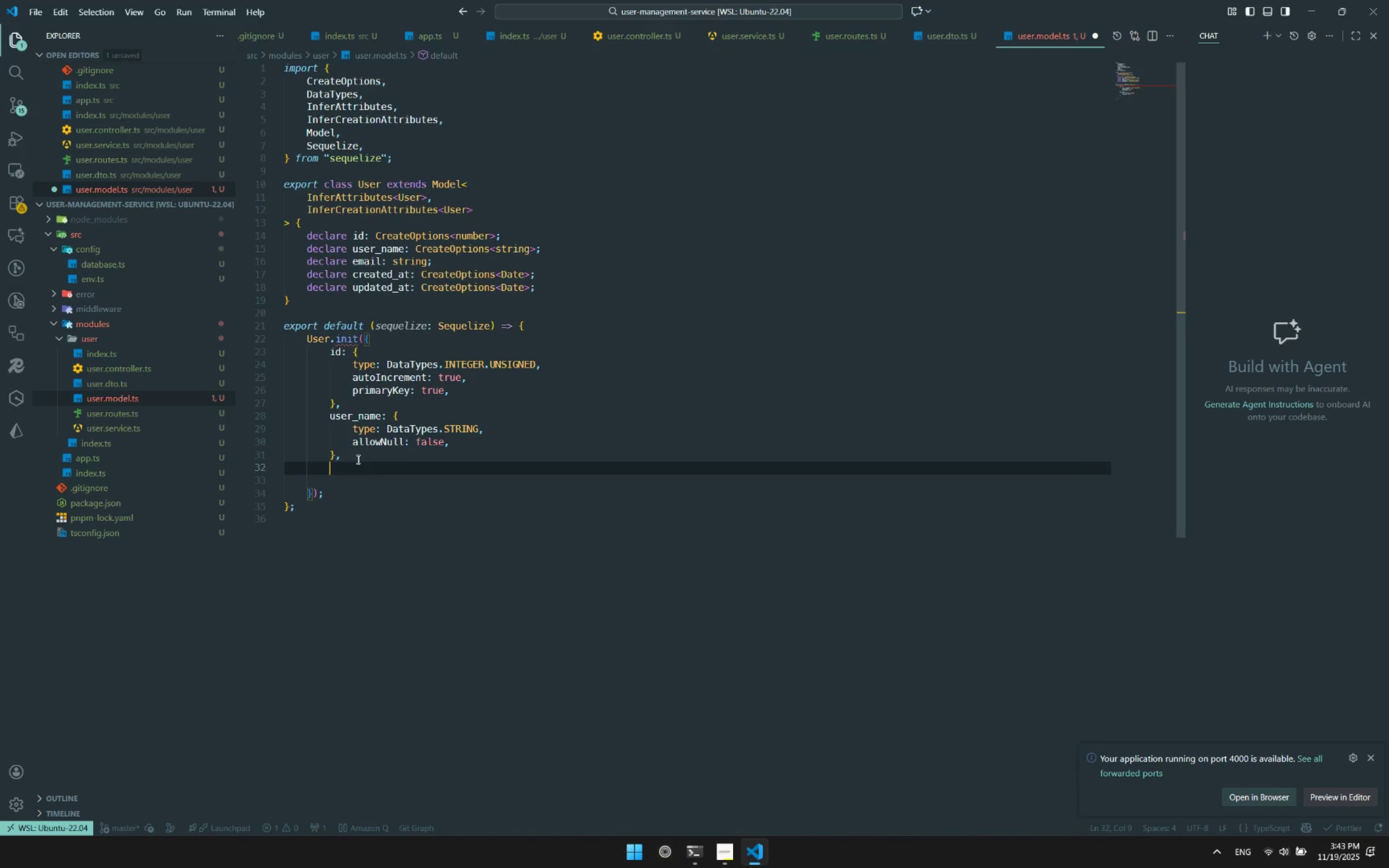 
key(Control+ControlLeft)
 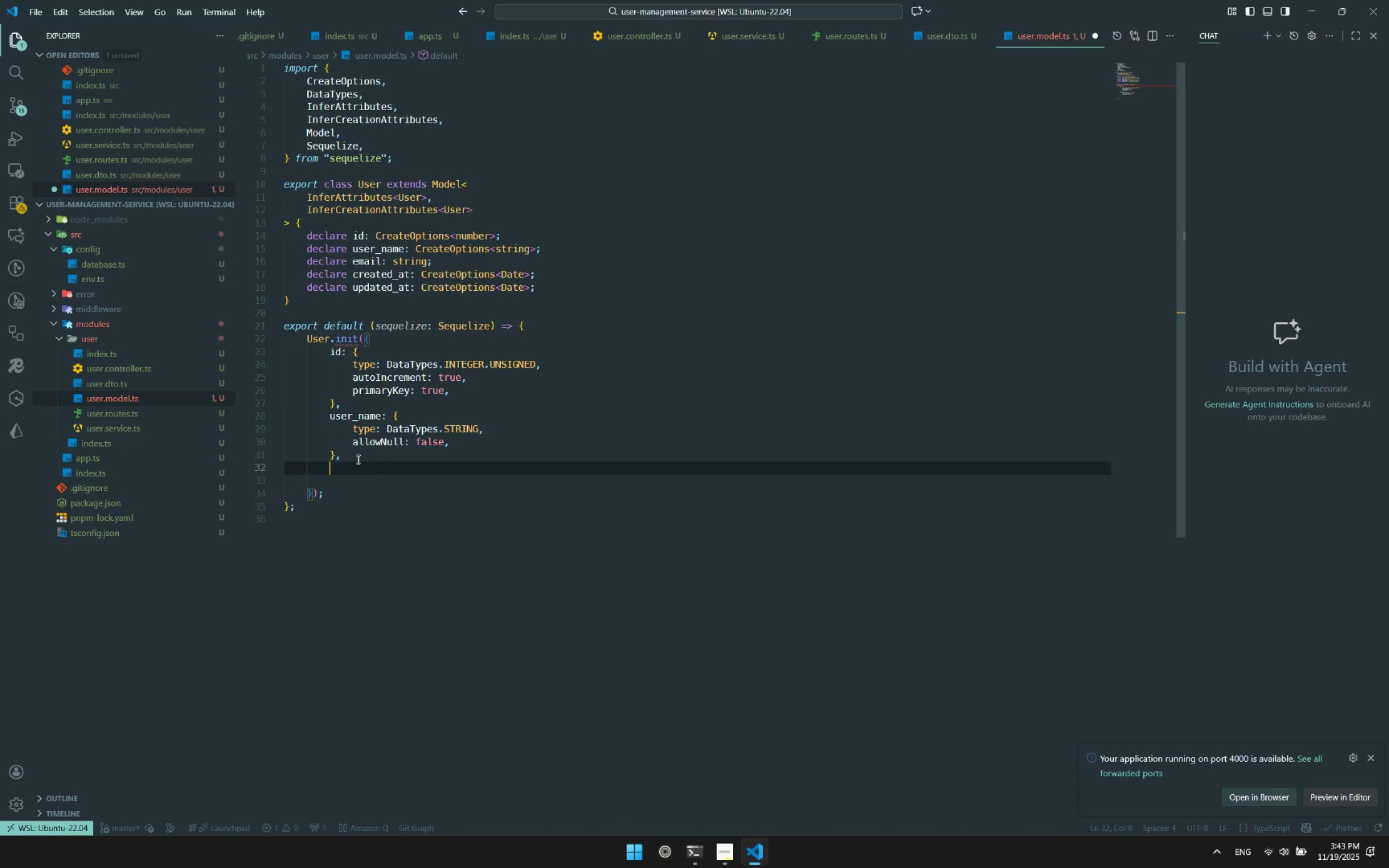 
key(Control+V)
 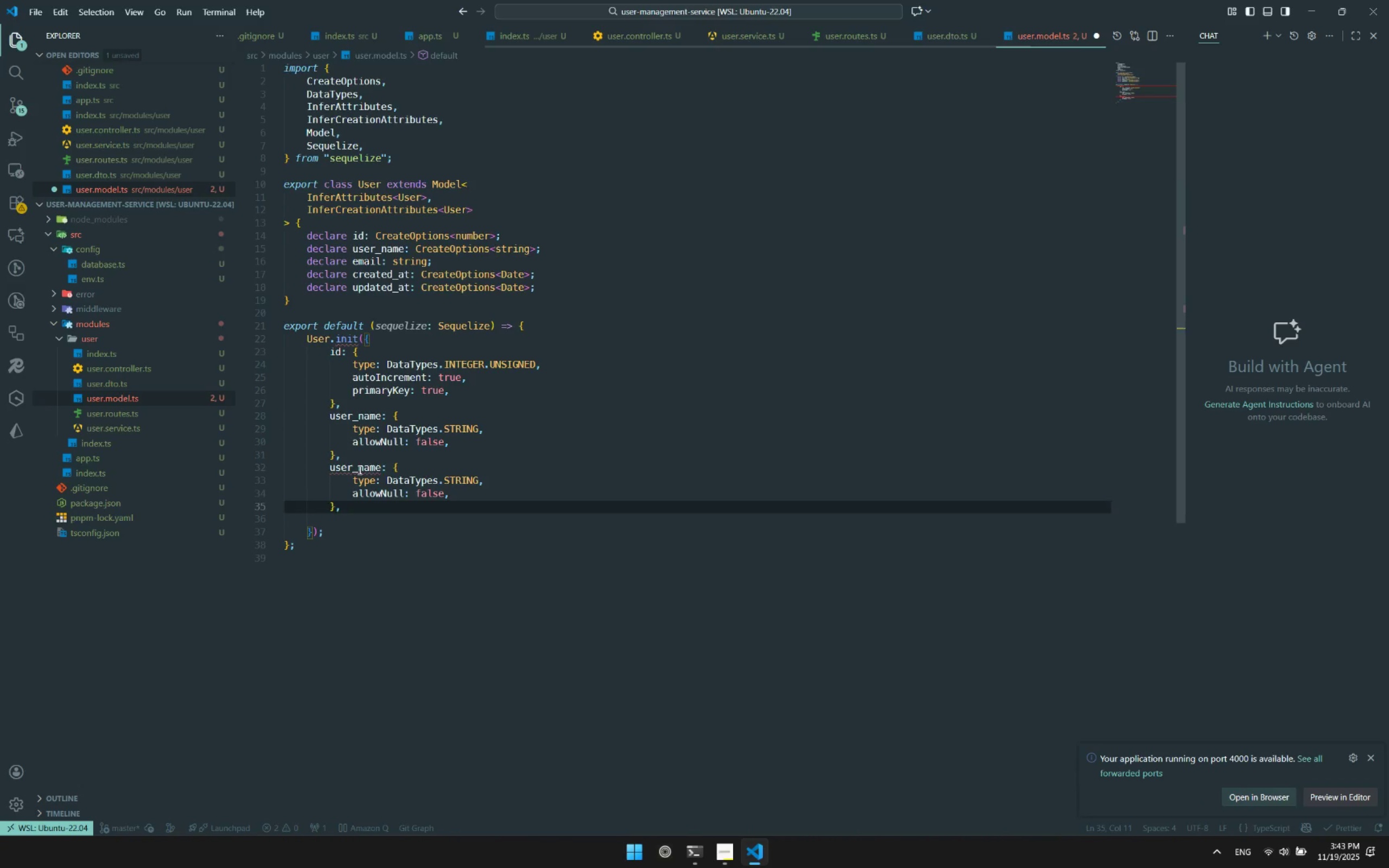 
double_click([359, 470])
 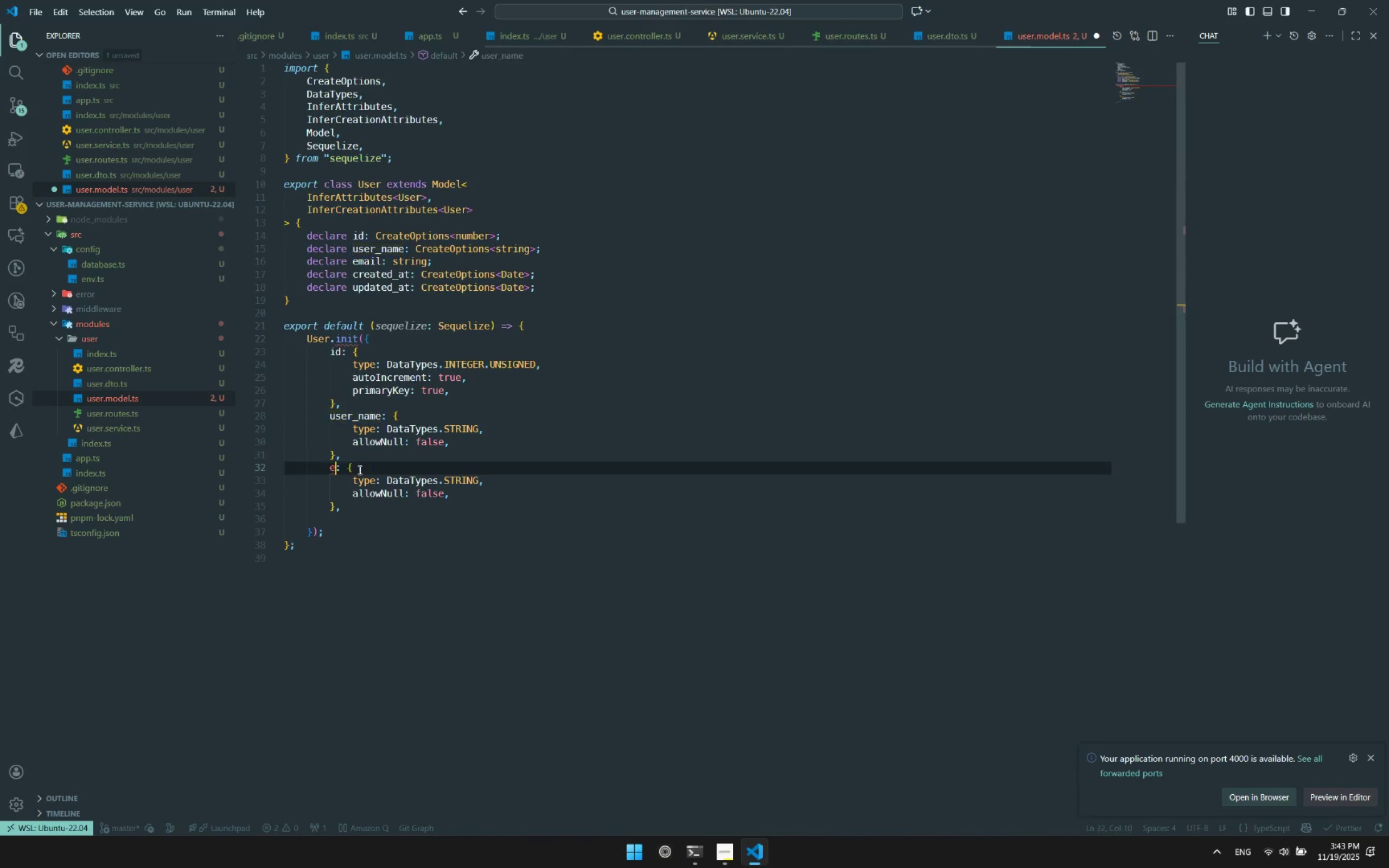 
type(email)
 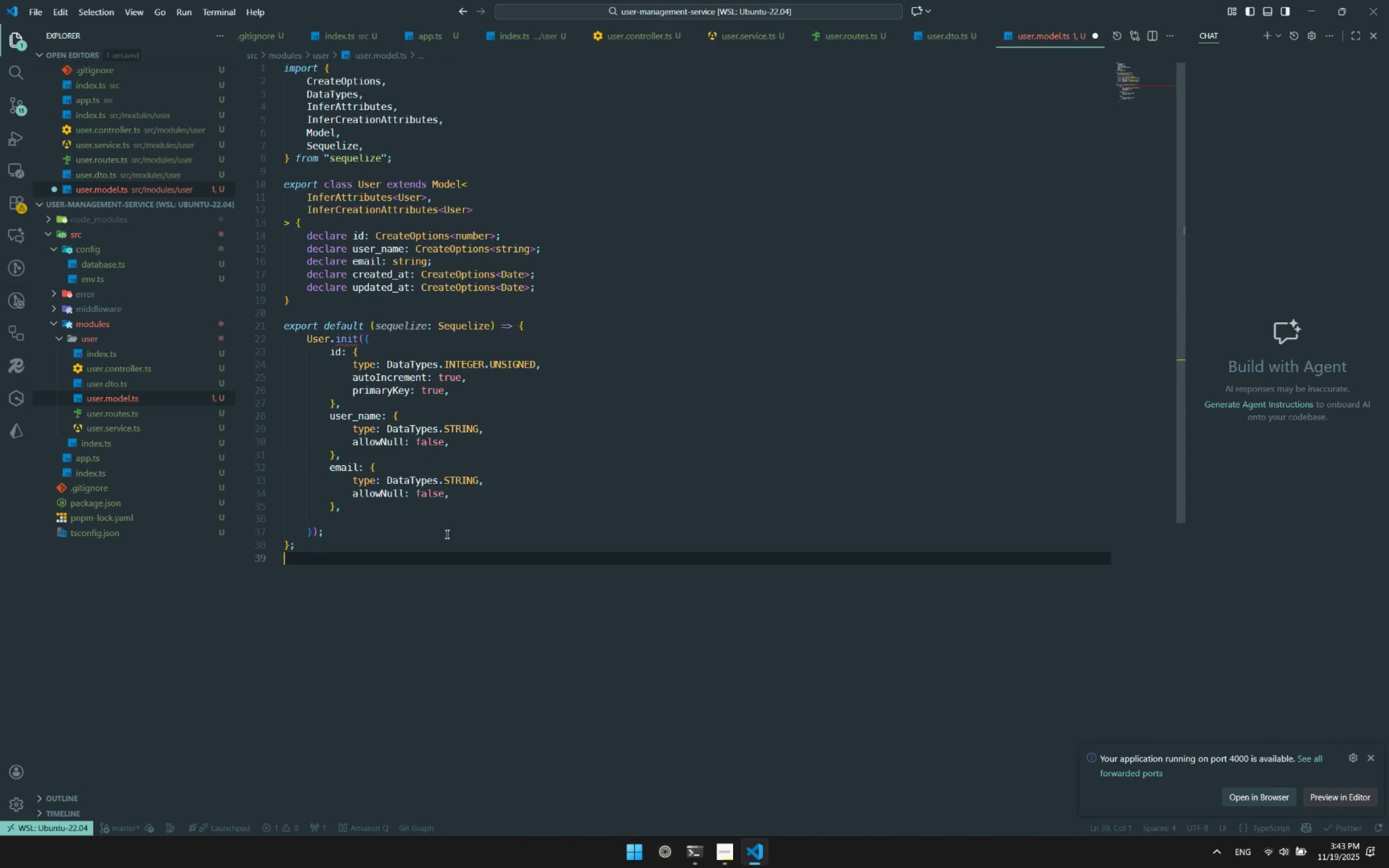 
double_click([455, 485])
 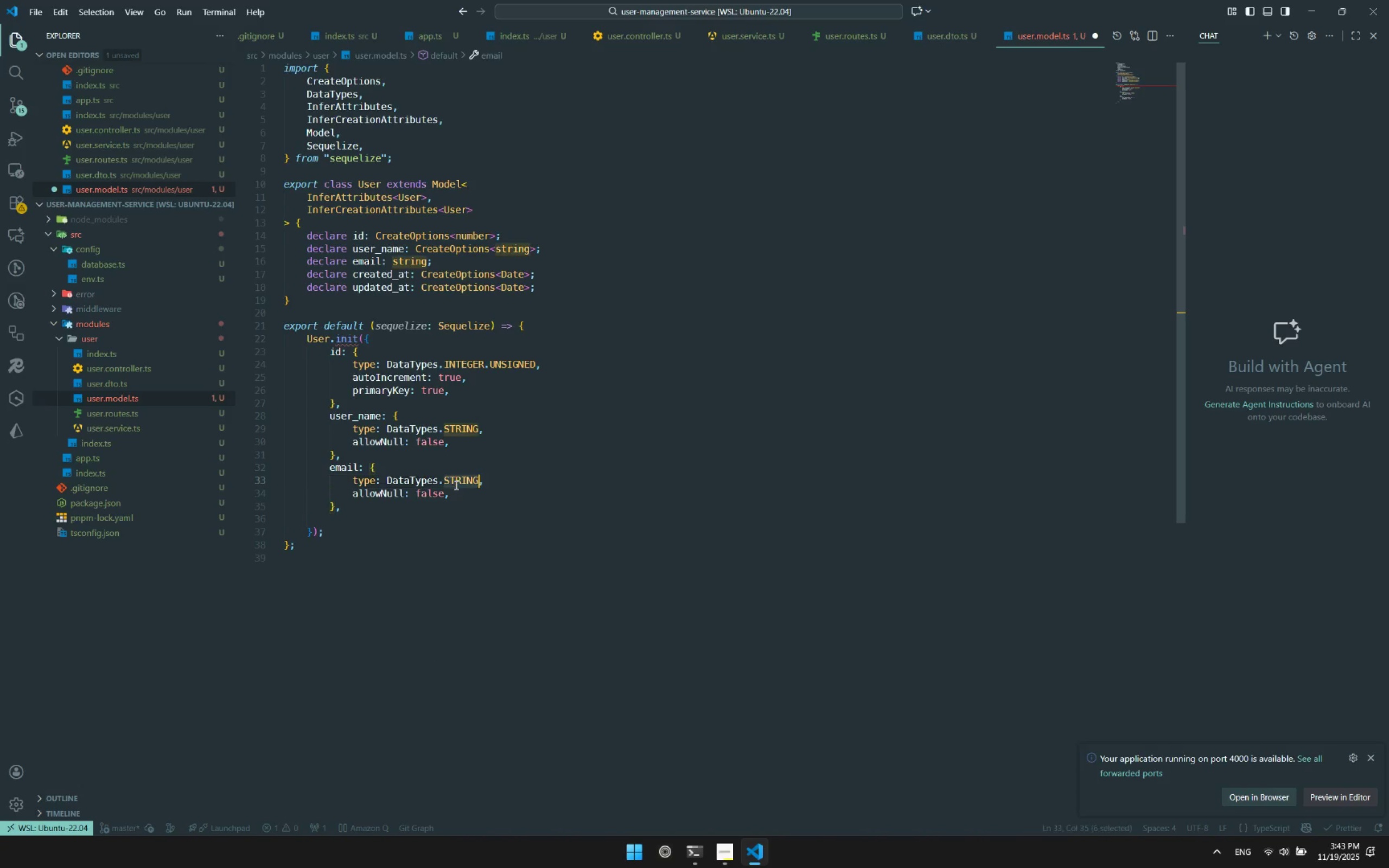 
triple_click([455, 485])
 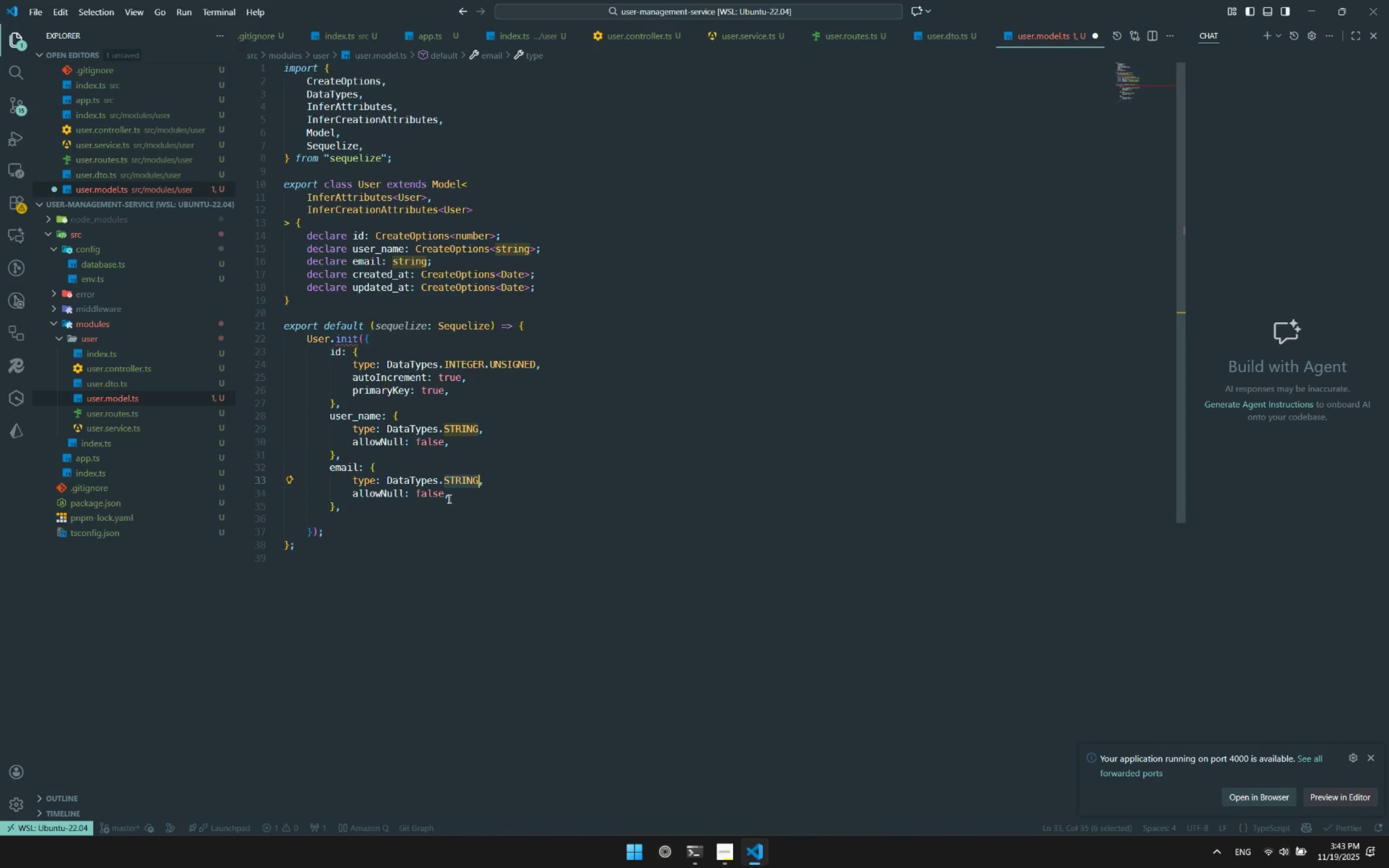 
triple_click([448, 499])
 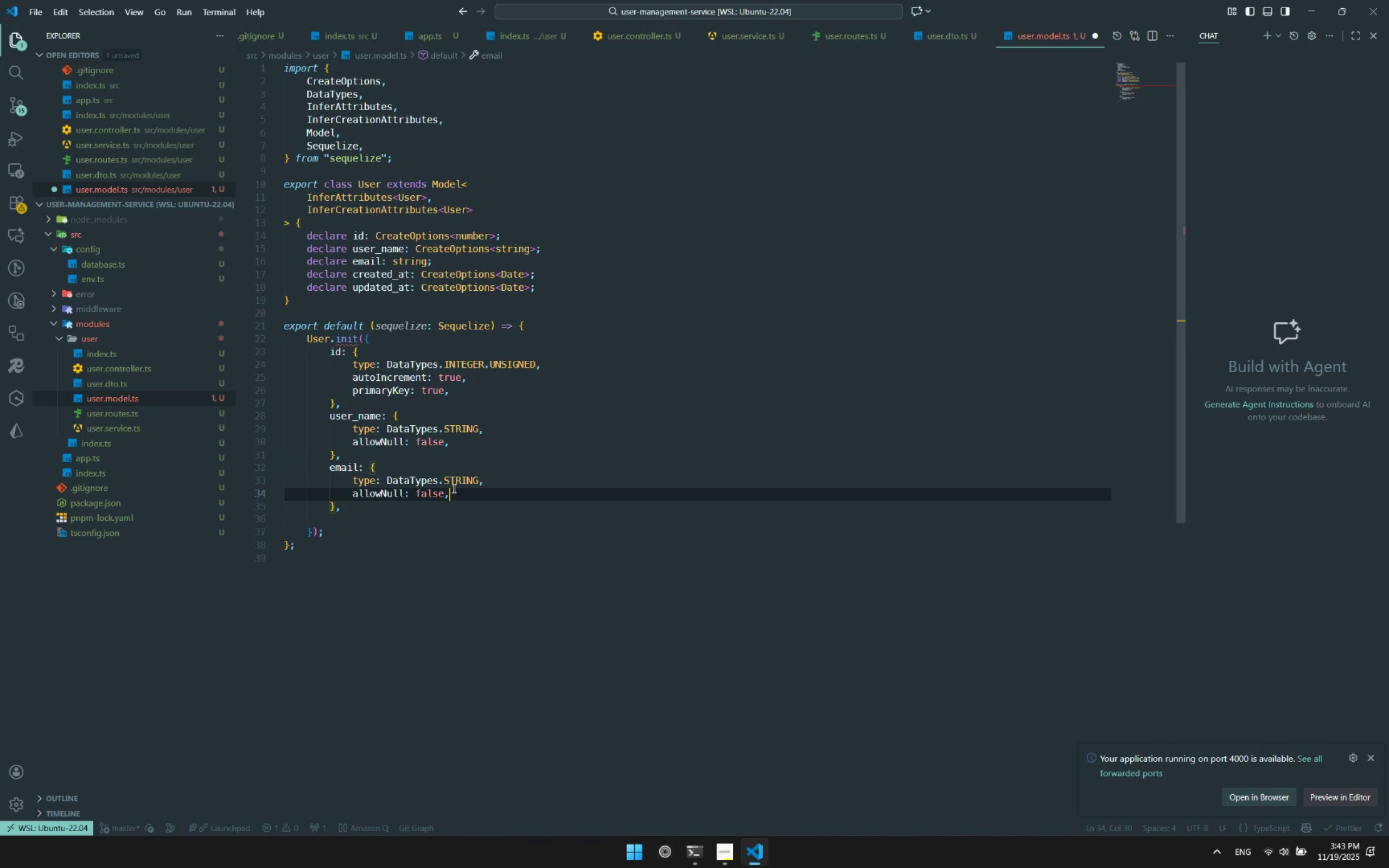 
triple_click([453, 488])
 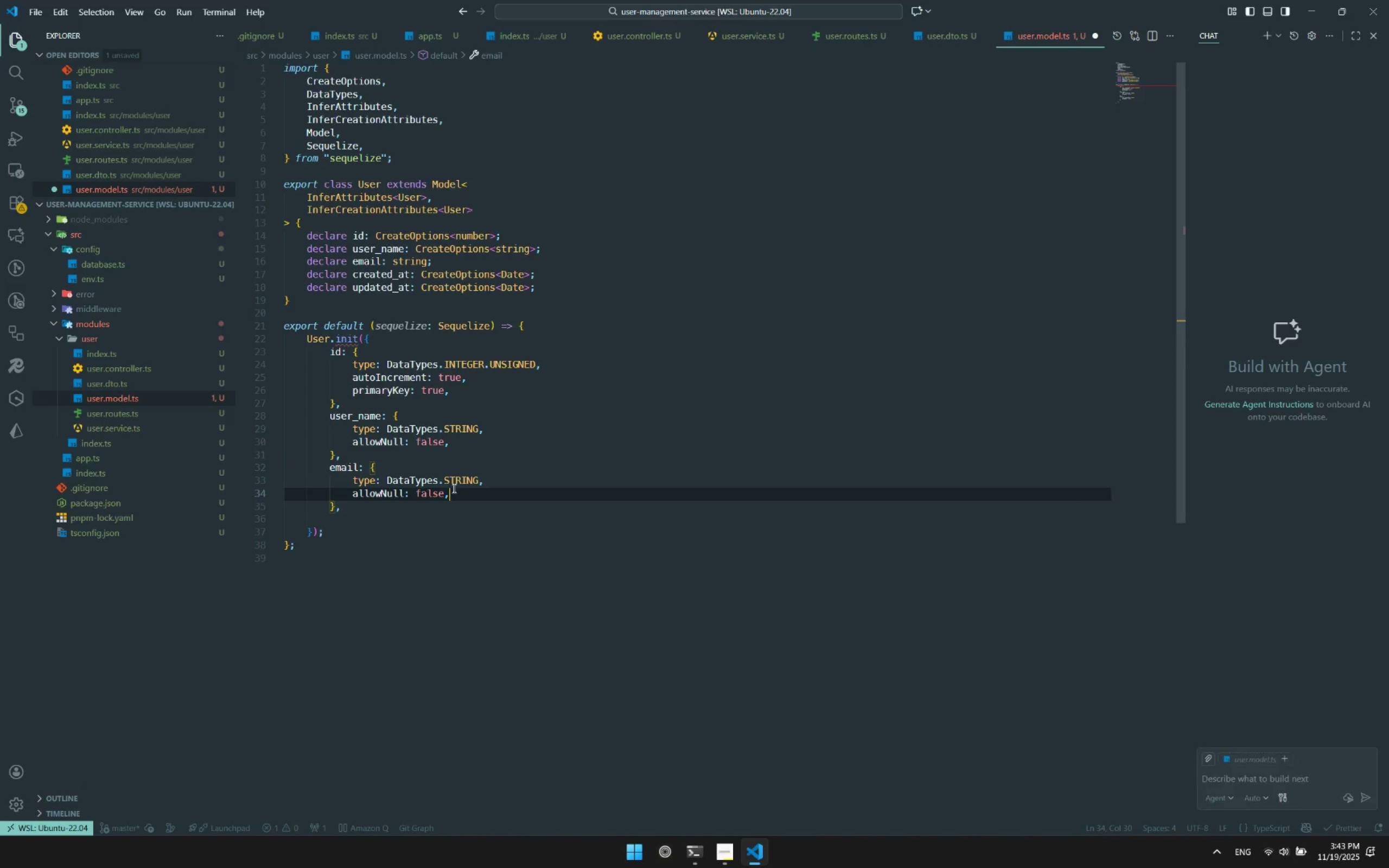 
triple_click([453, 488])
 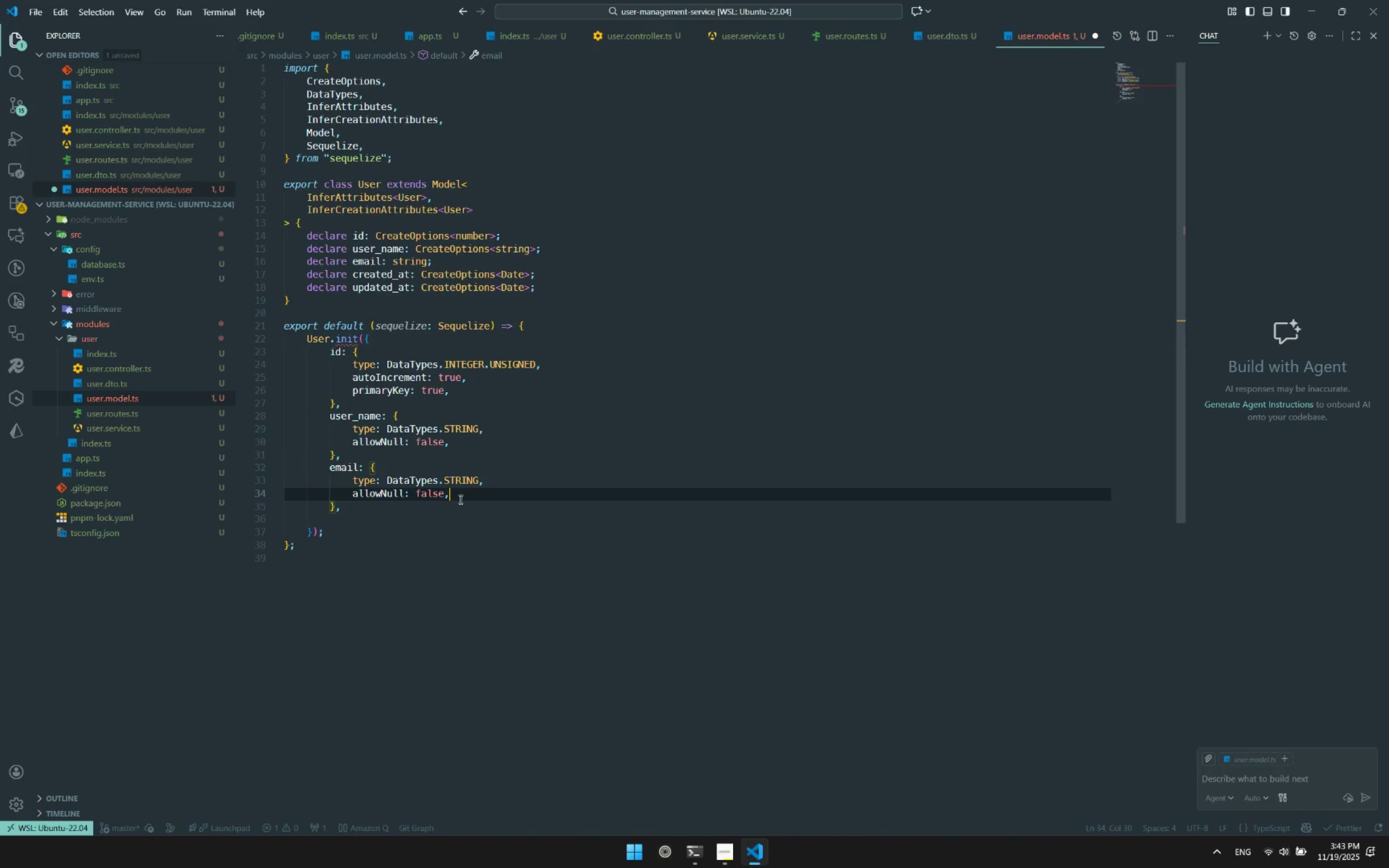 
left_click([460, 499])
 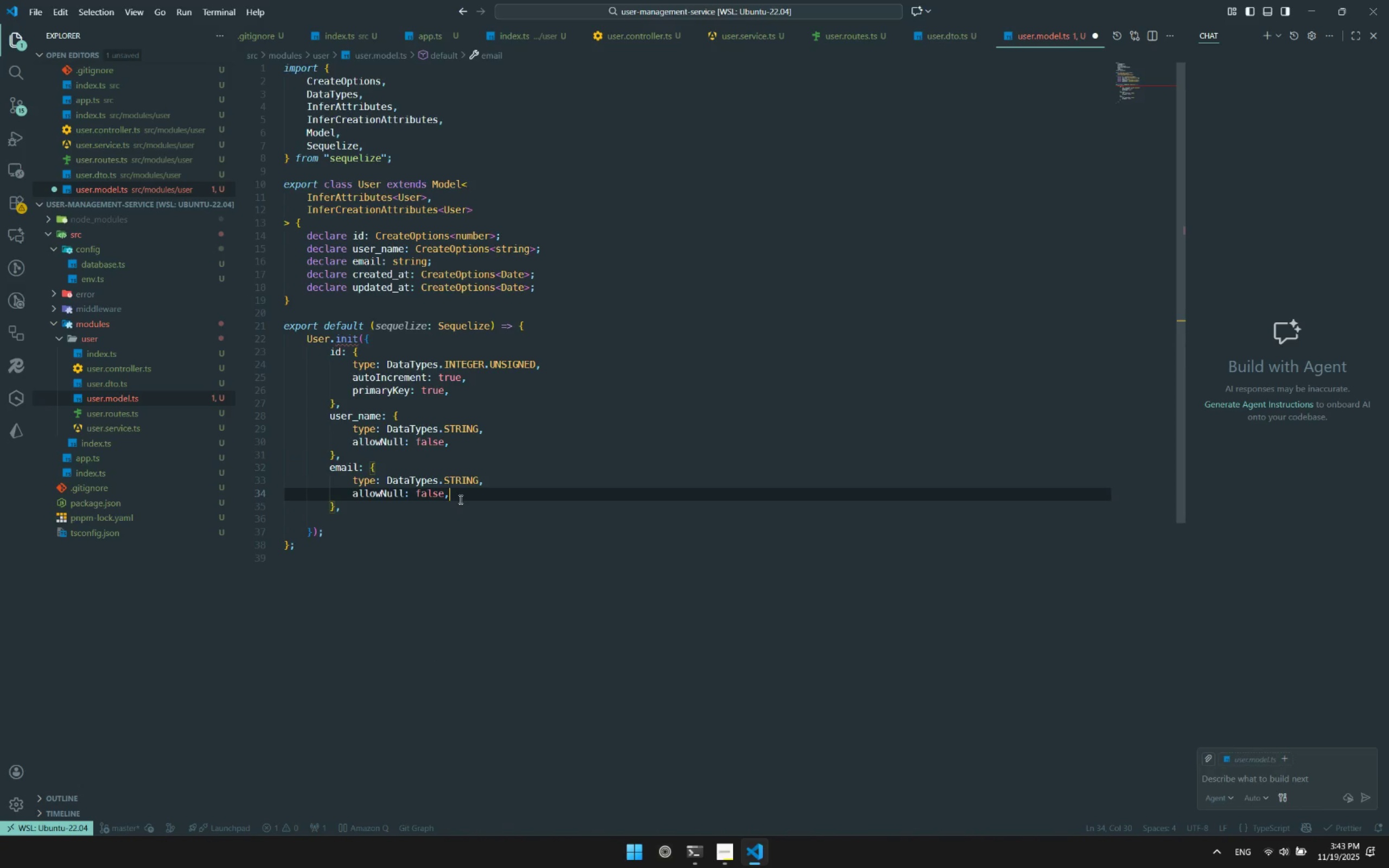 
key(Enter)
 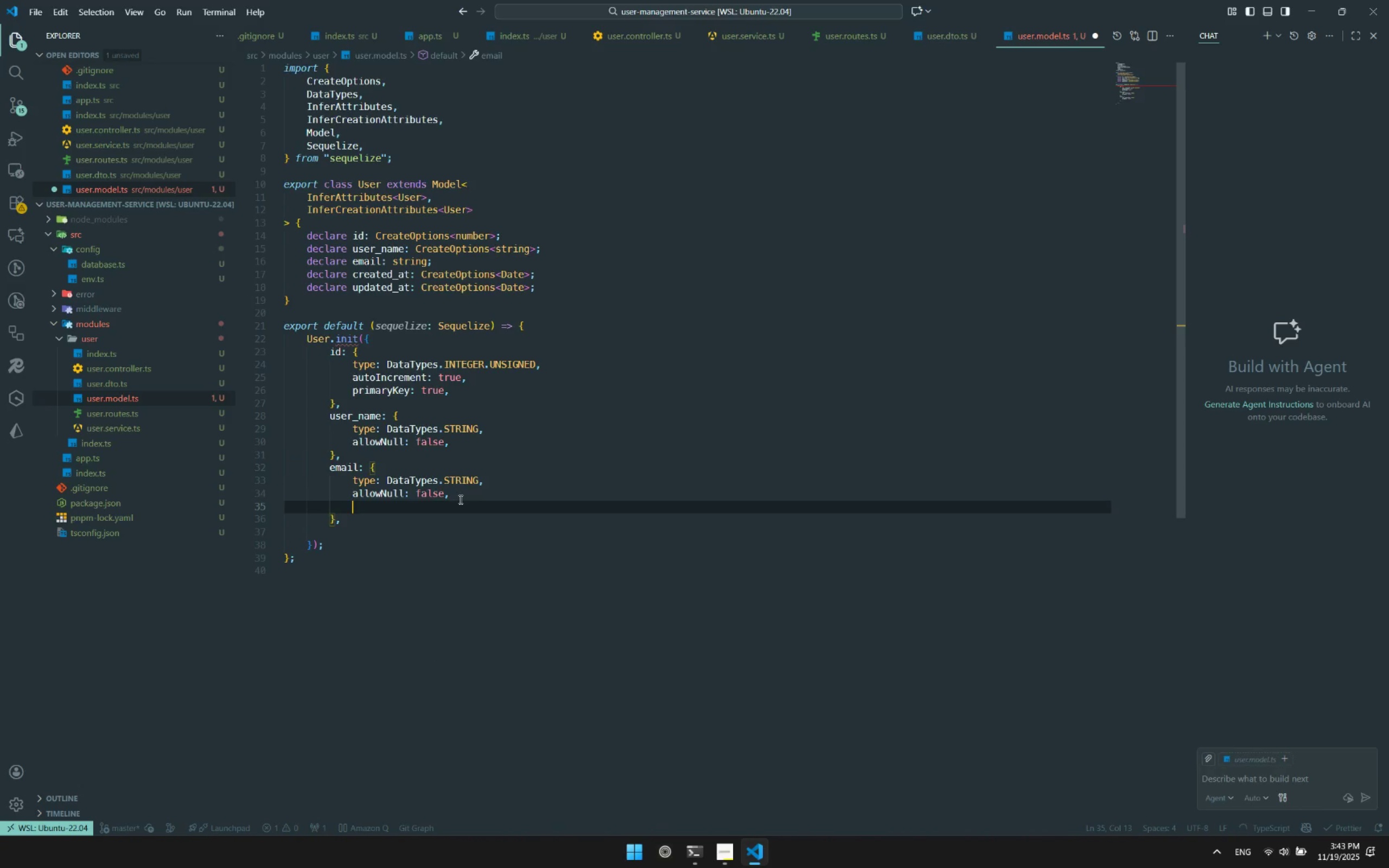 
type(va)
 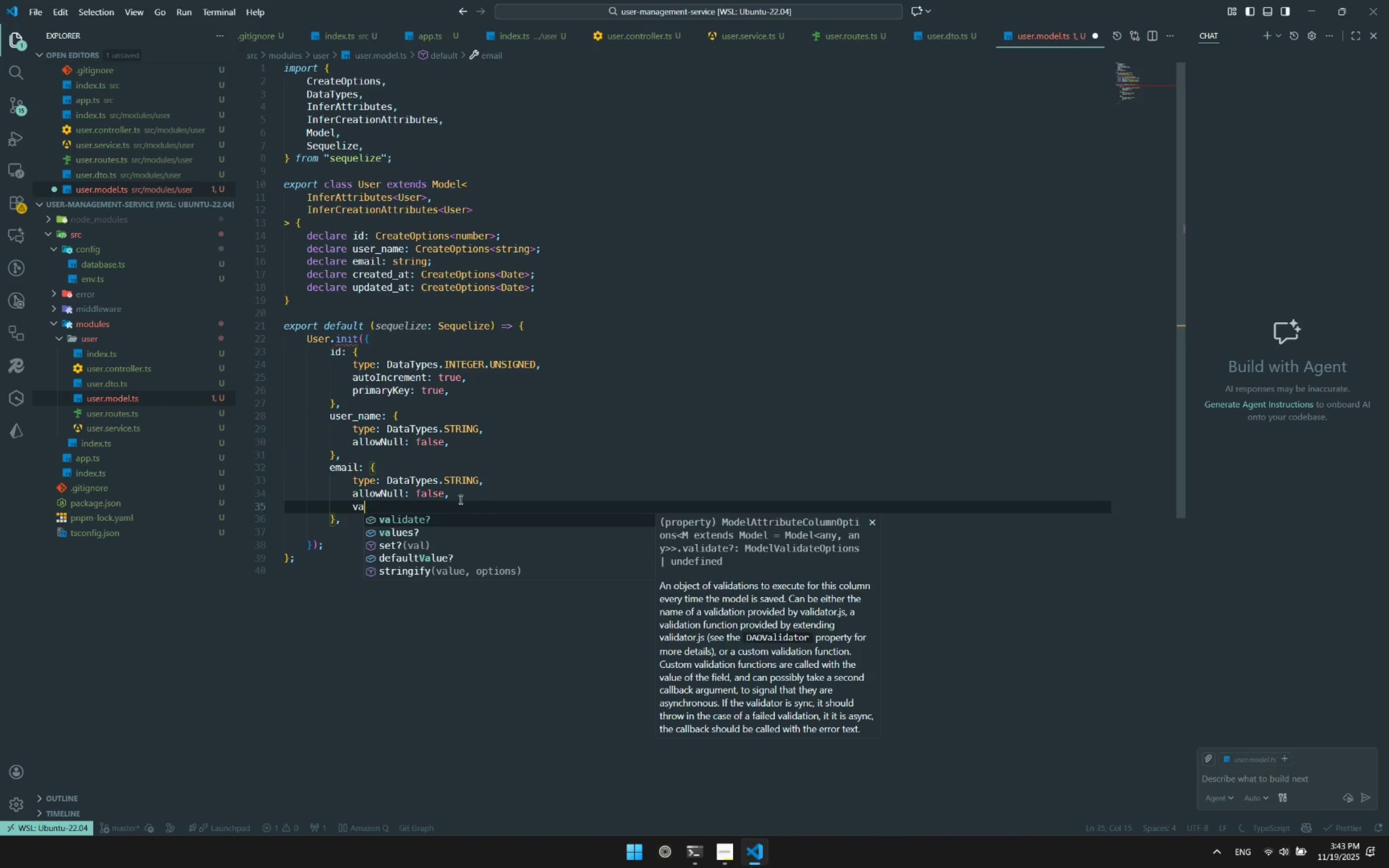 
key(Enter)
 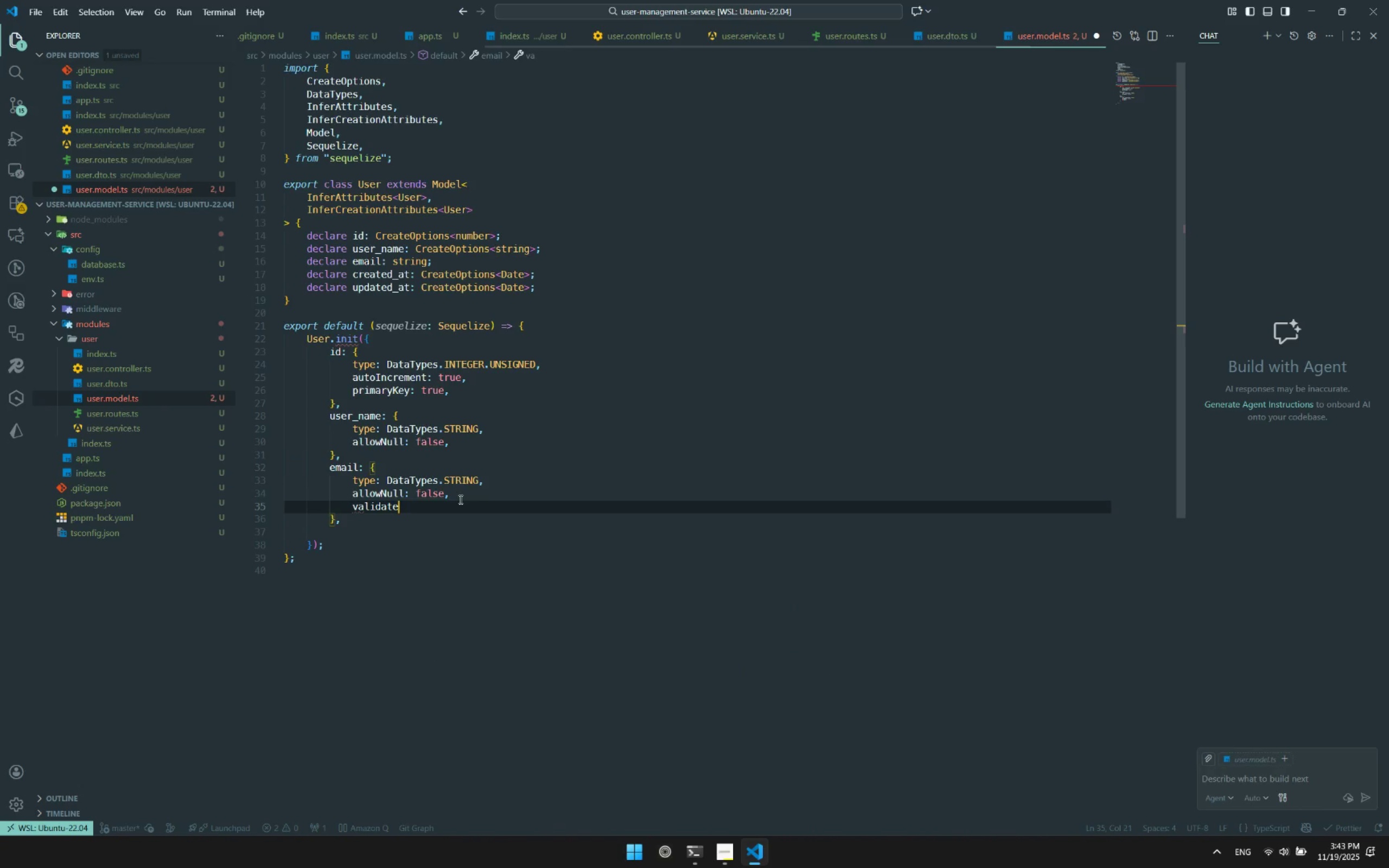 
key(Shift+Semicolon)
 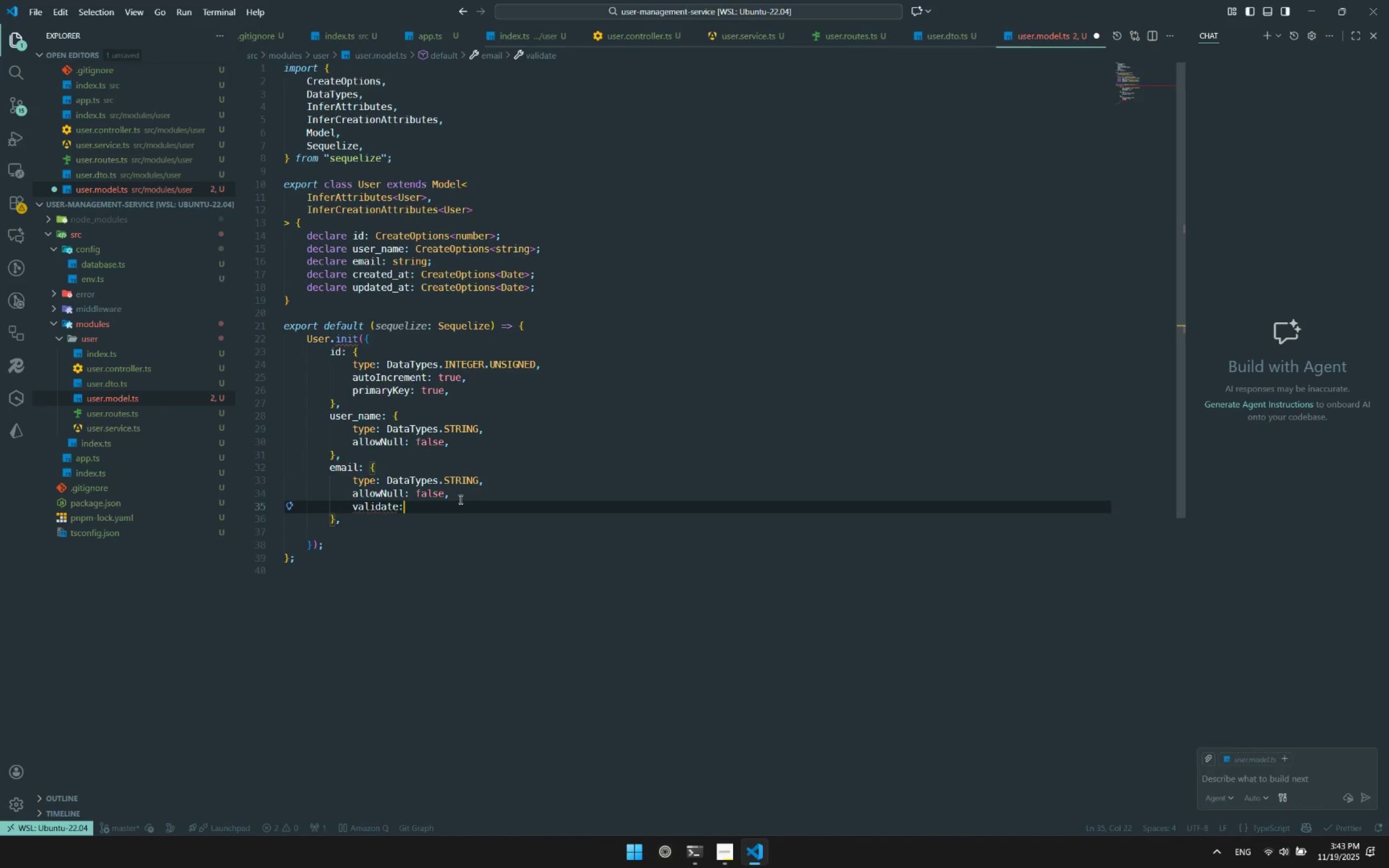 
key(Shift+0)
 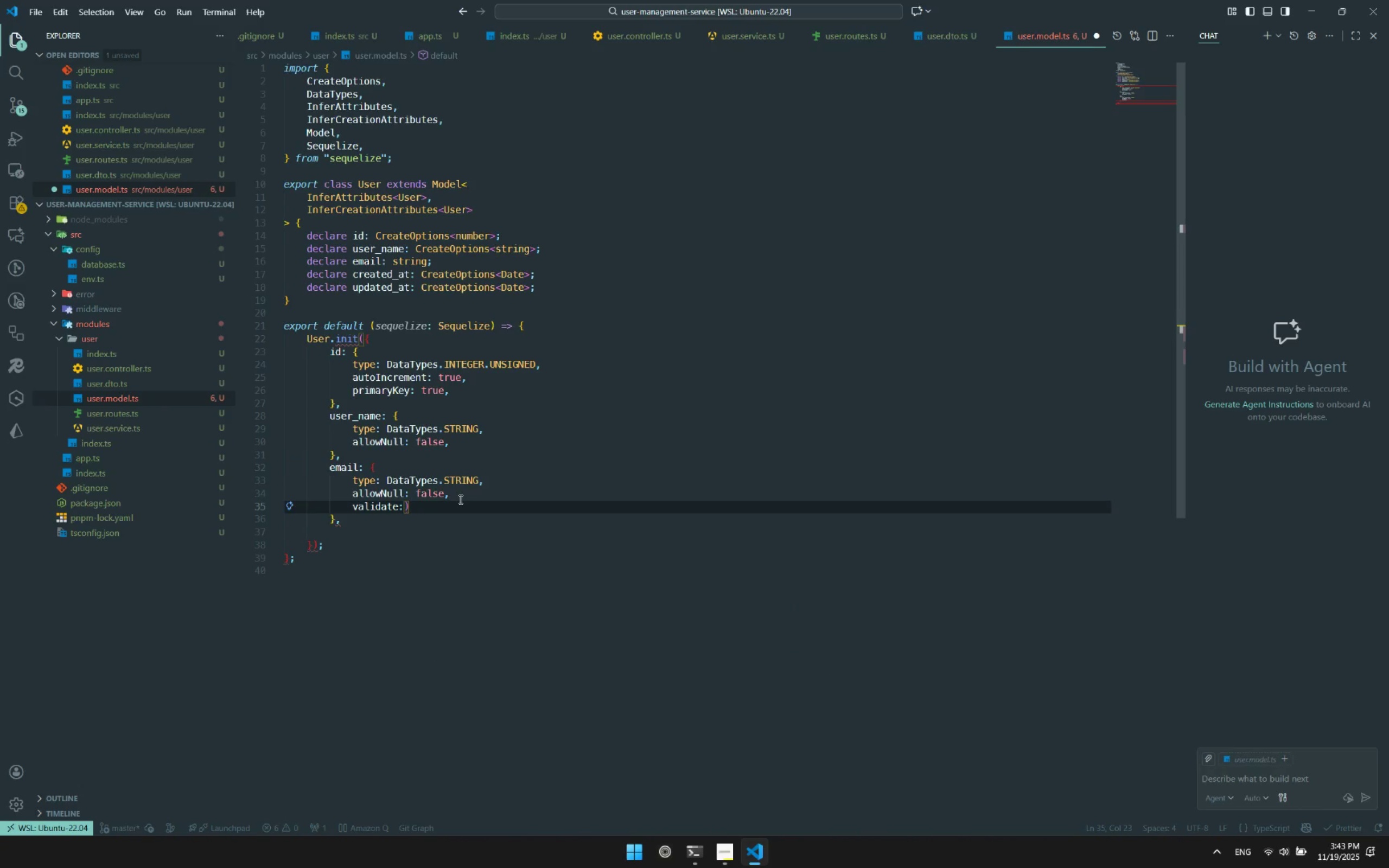 
key(Shift+Backspace)
 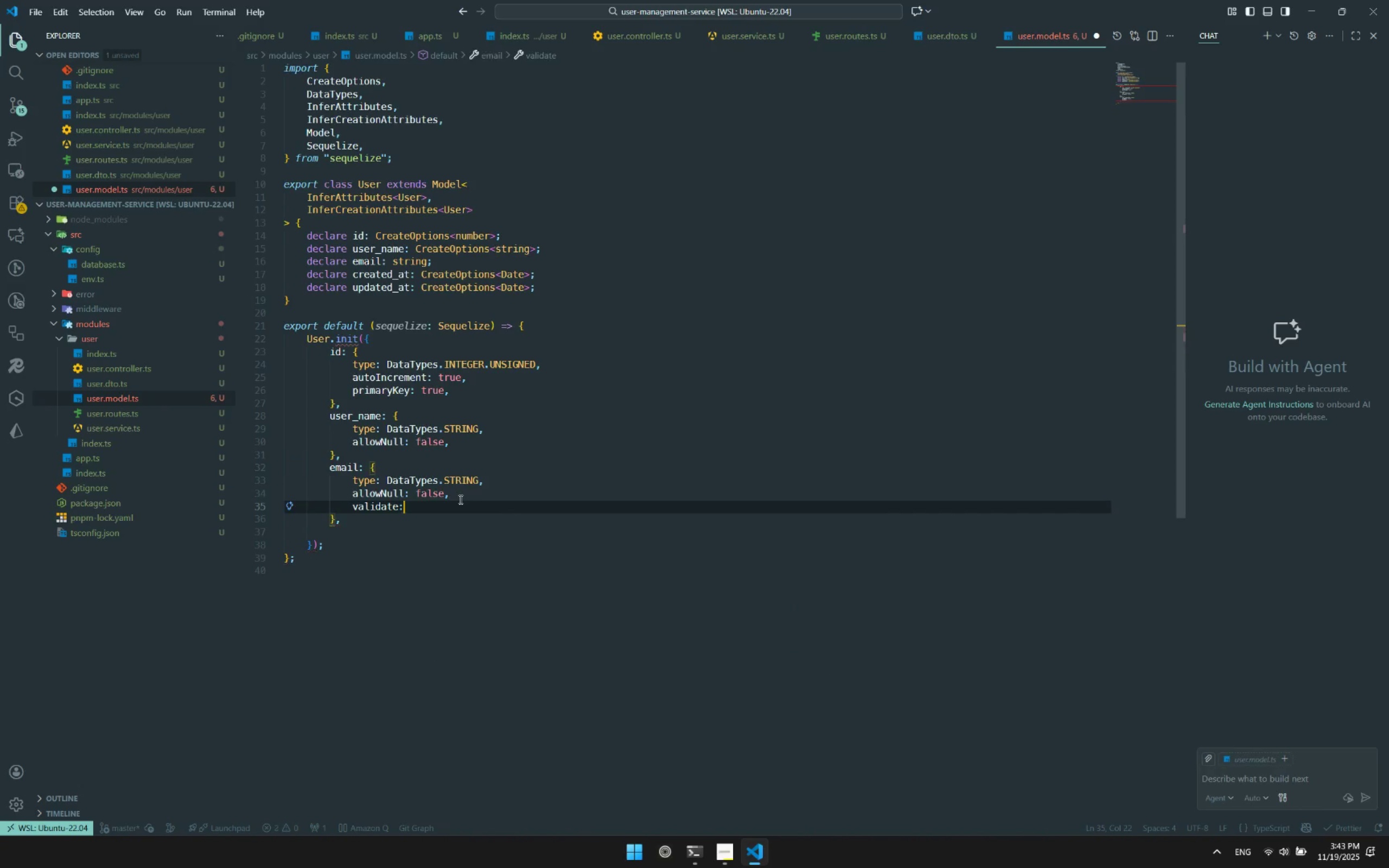 
key(Shift+BracketLeft)
 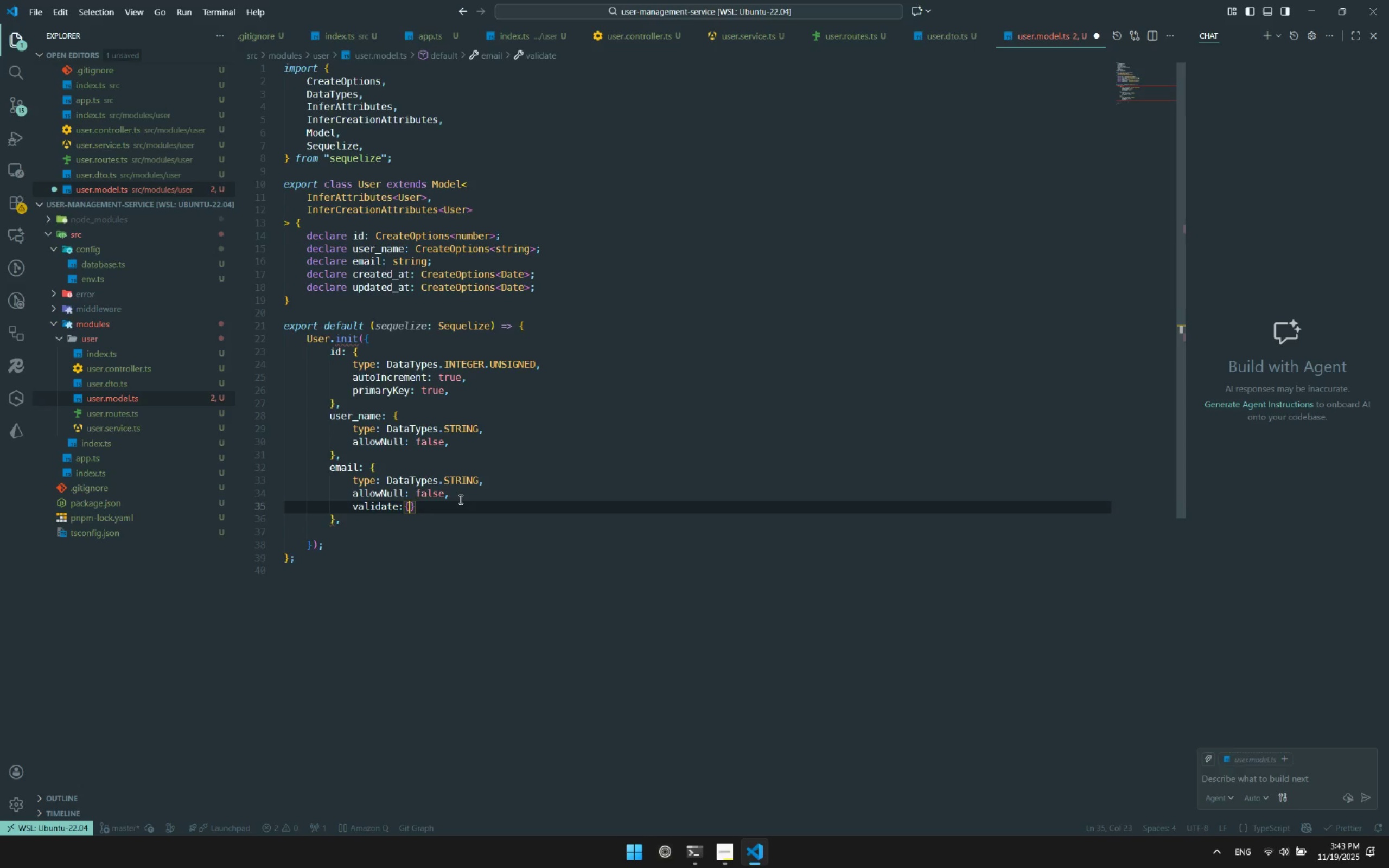 
key(Enter)
 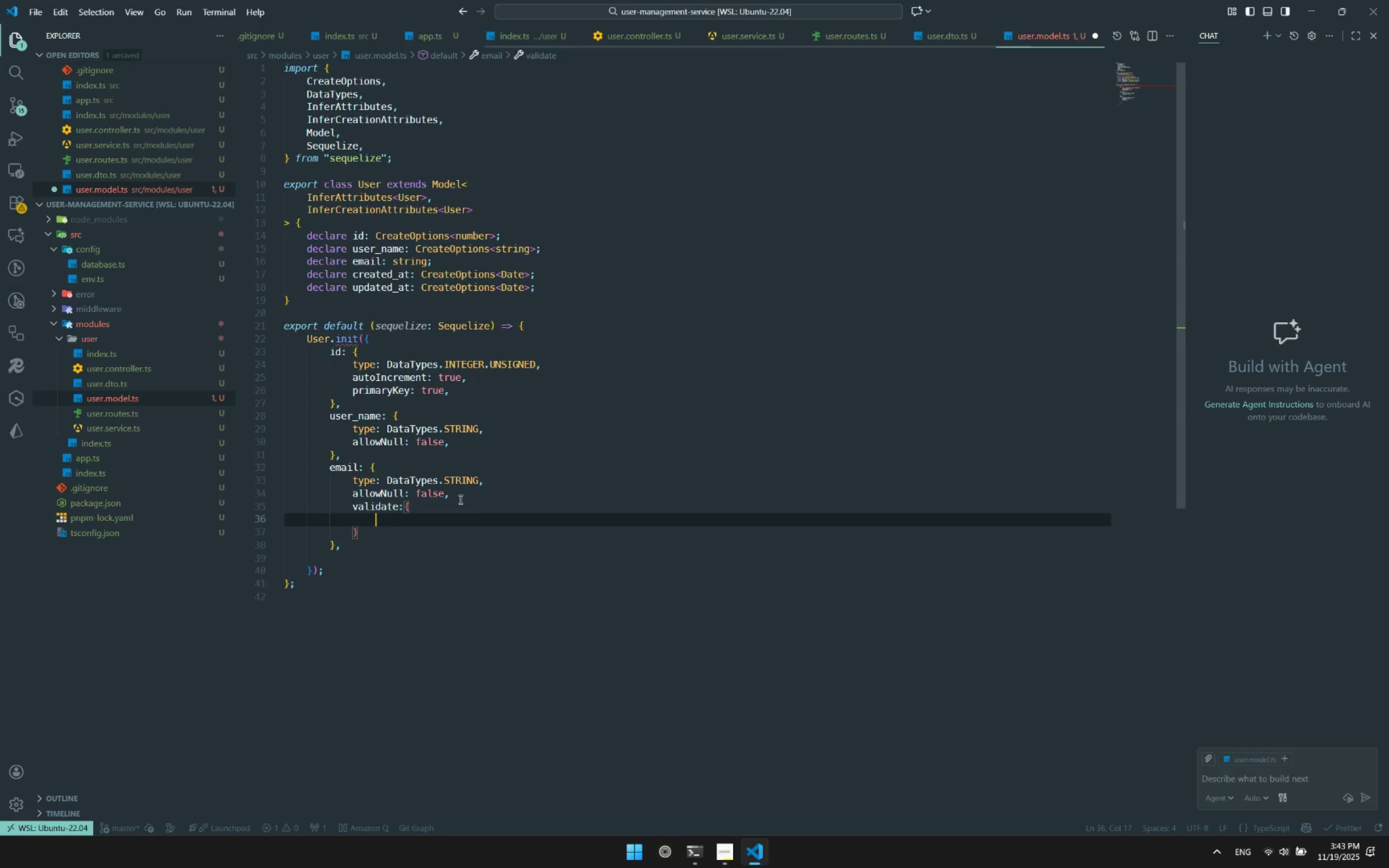 
type(isEm)
 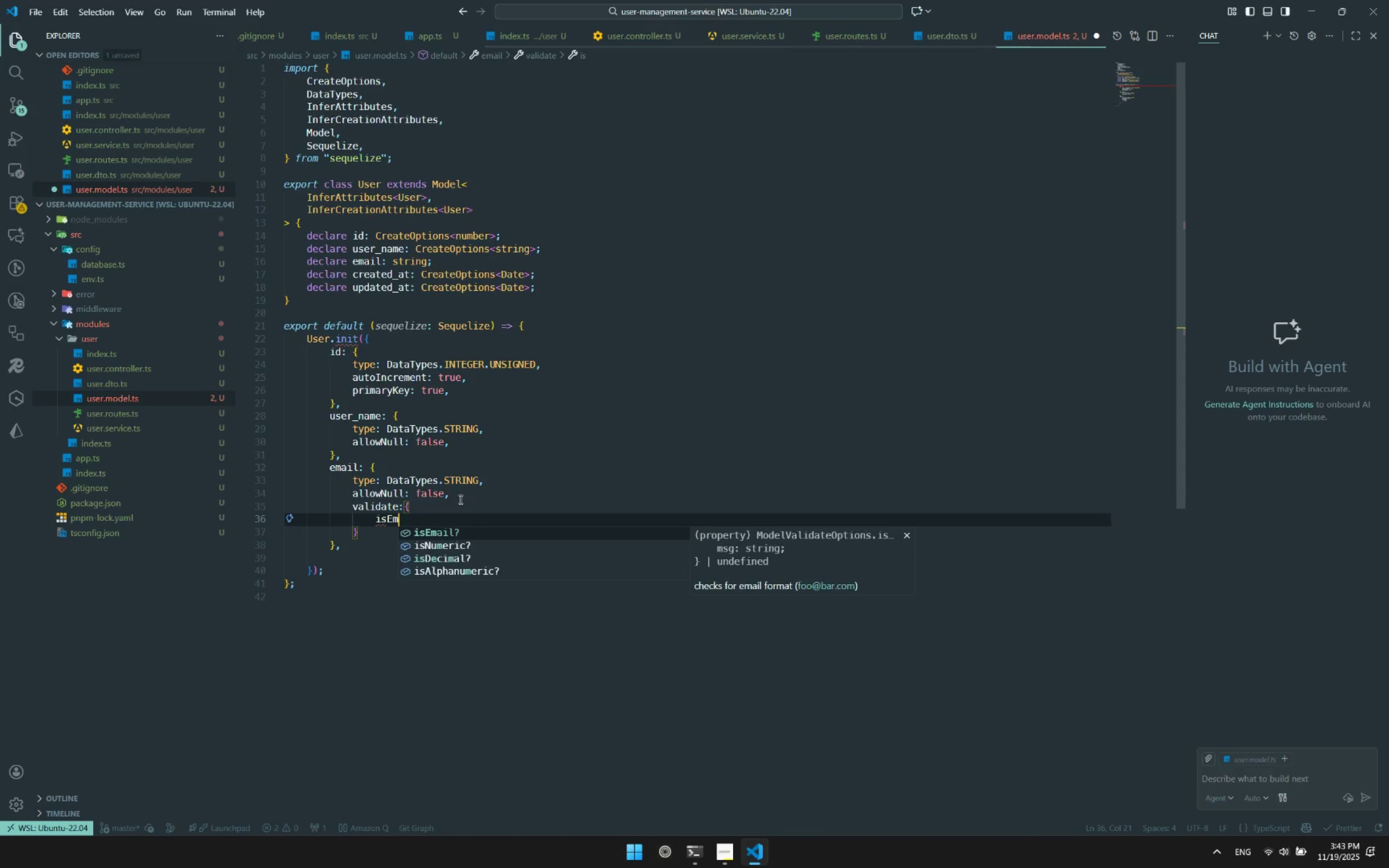 
key(Enter)
 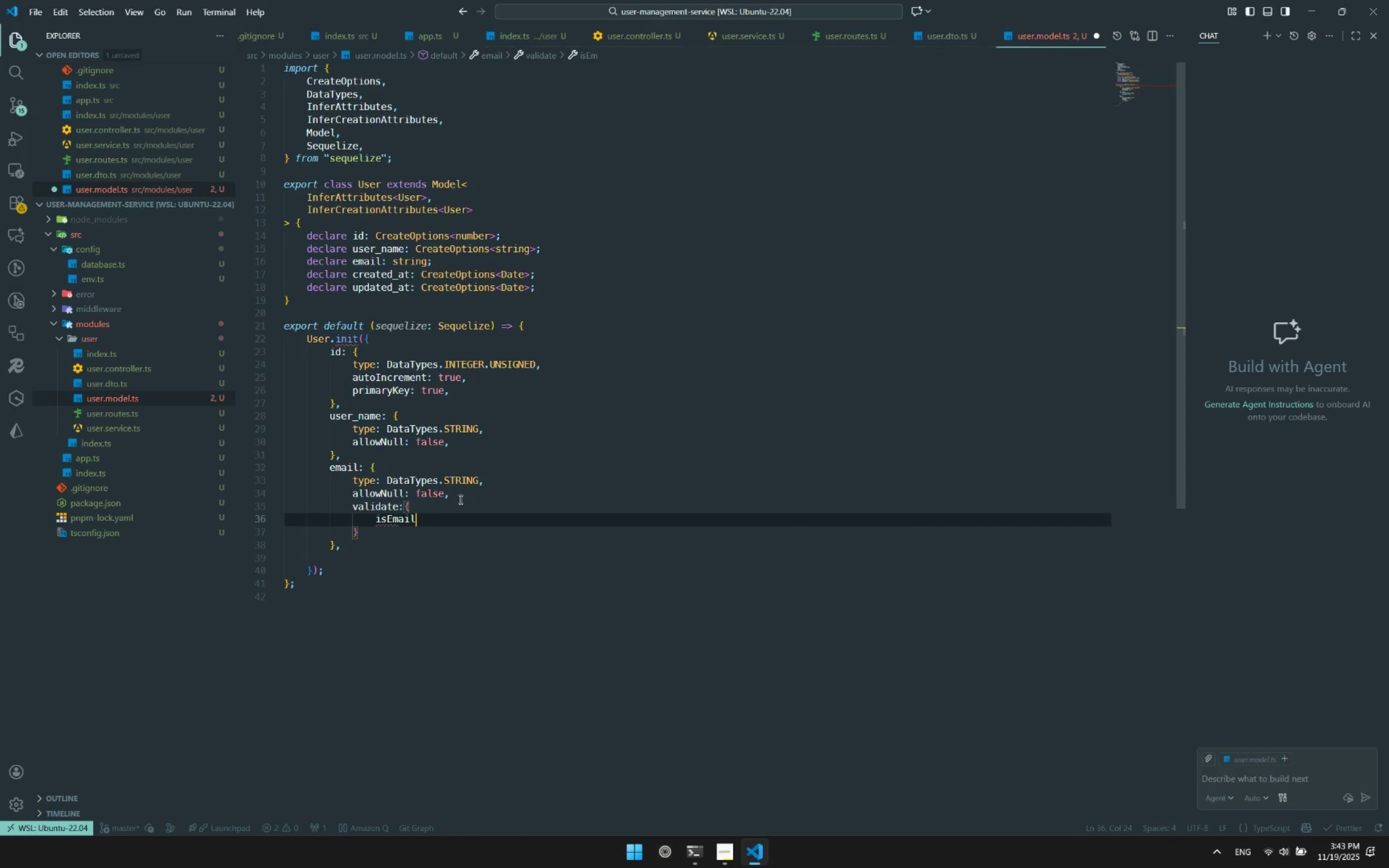 
type(:true,)
 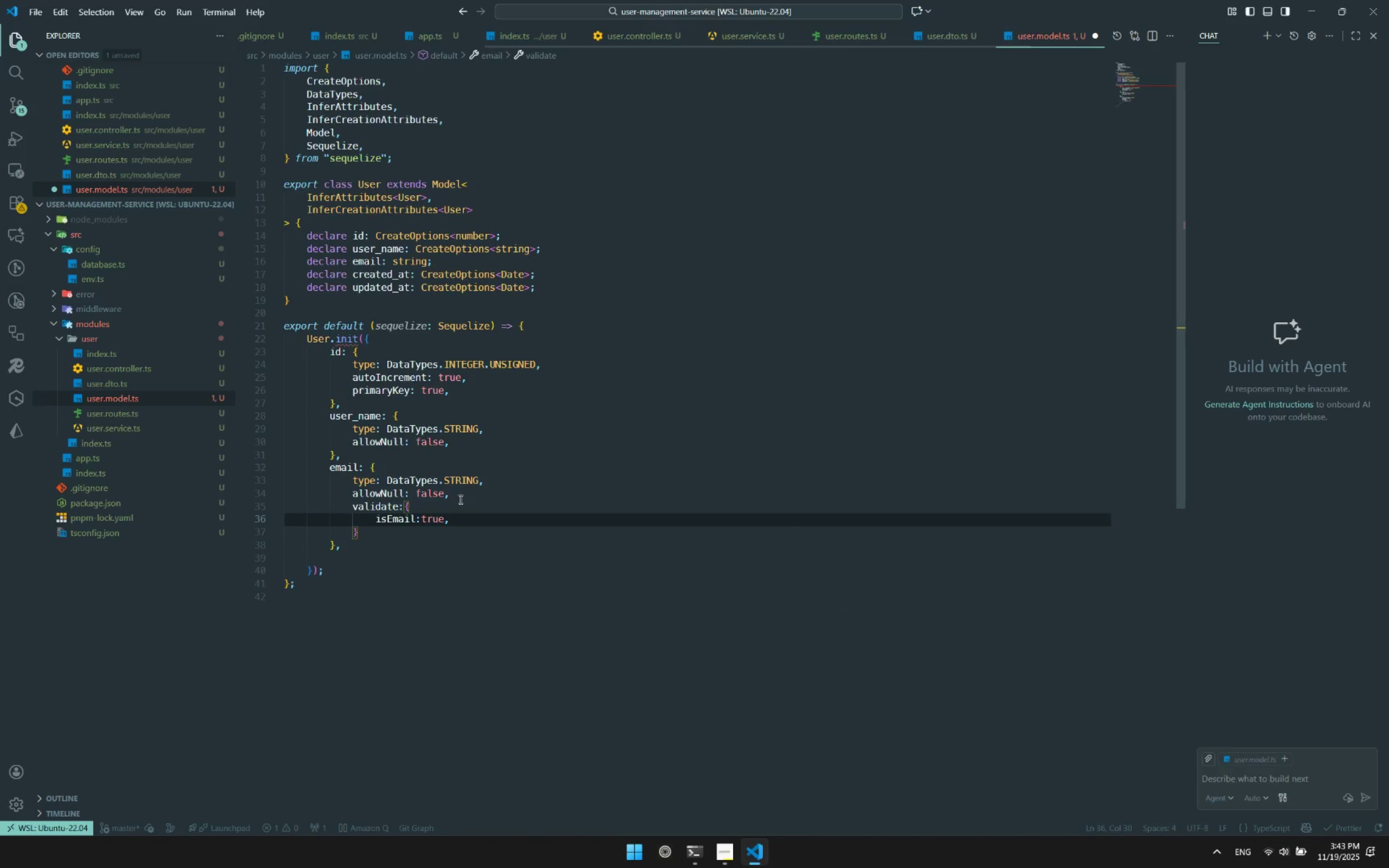 
key(Enter)
 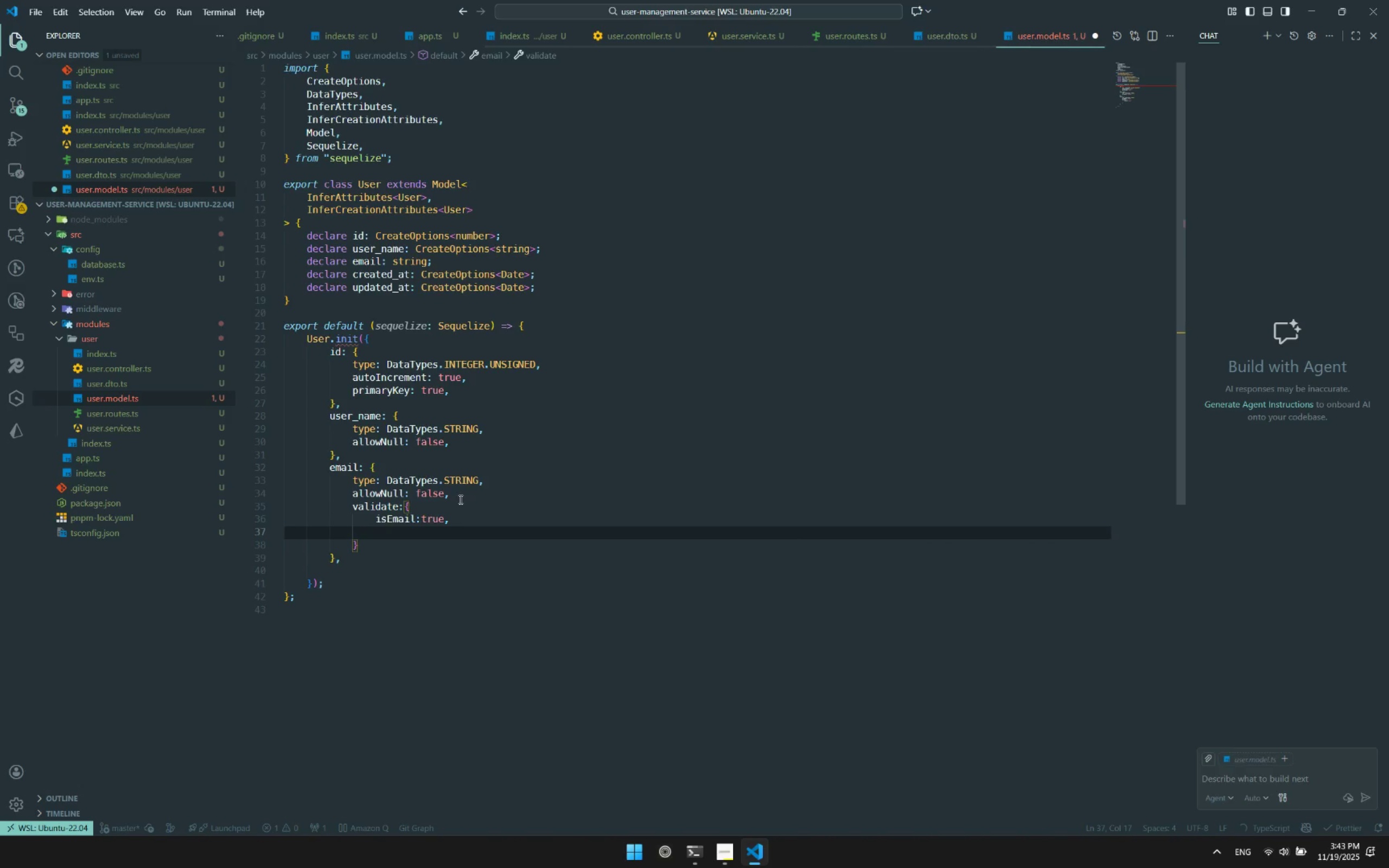 
type(non)
 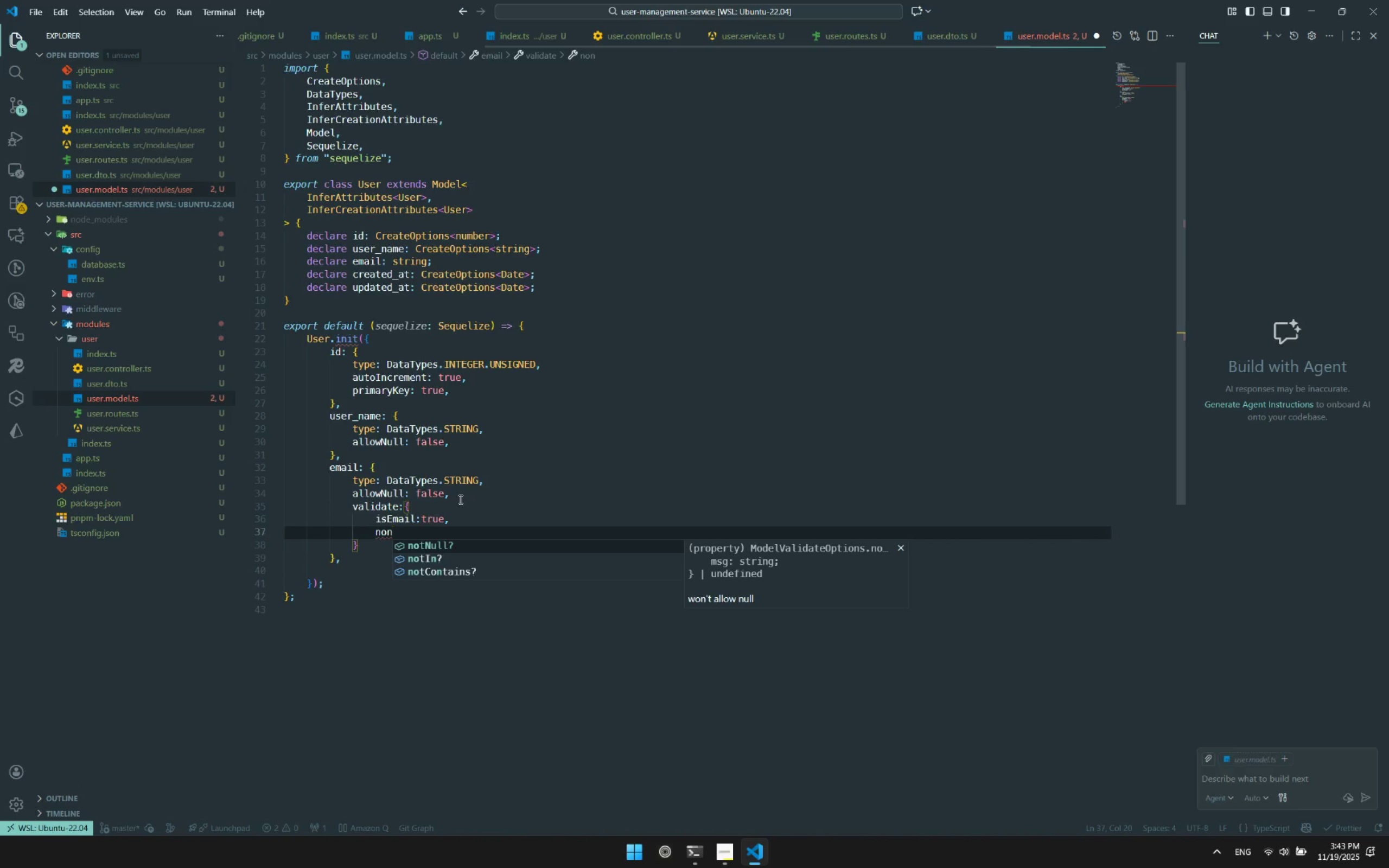 
key(ArrowDown)
 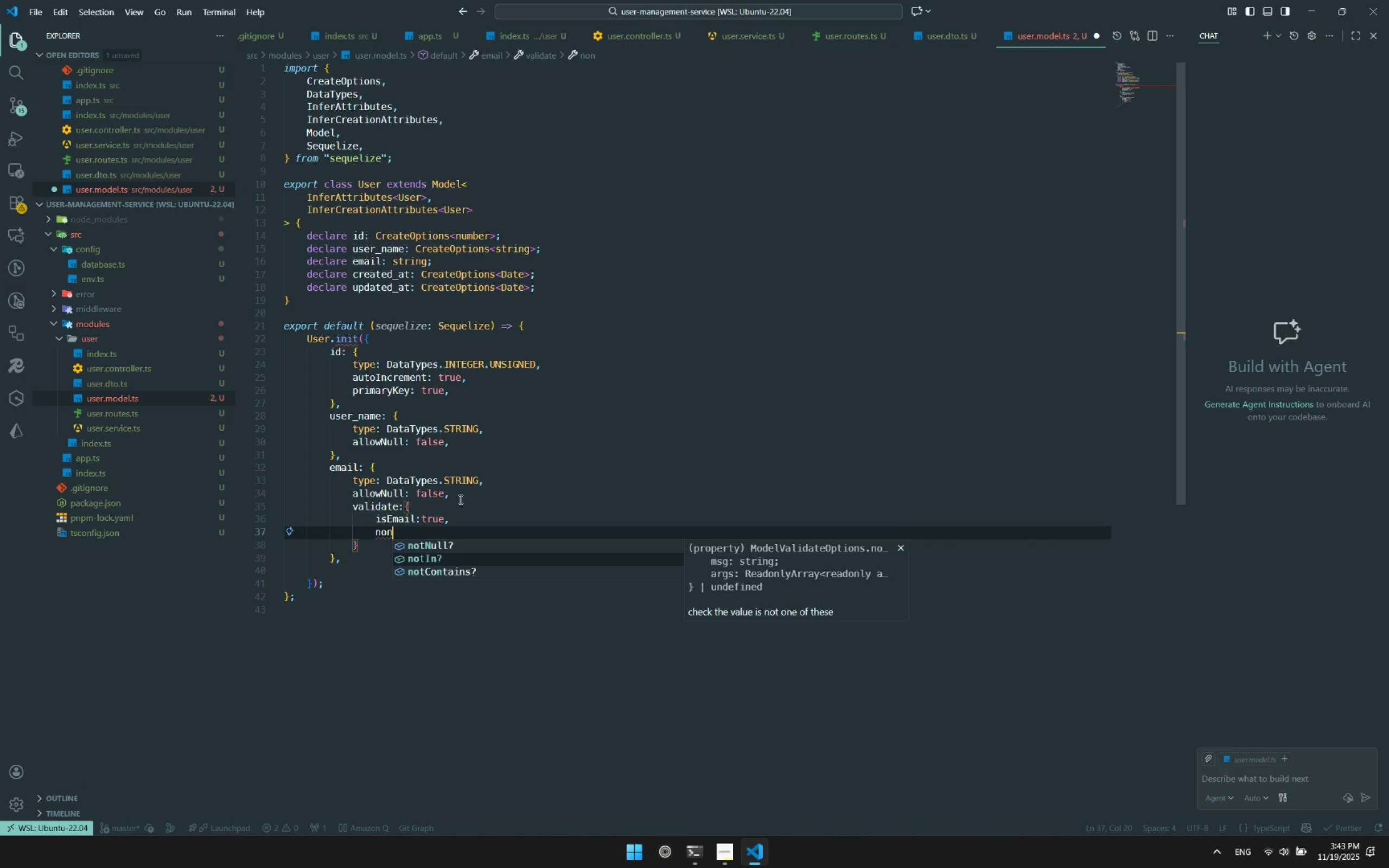 
key(Backspace)
key(Backspace)
type(n)
key(Backspace)
type(ot)
 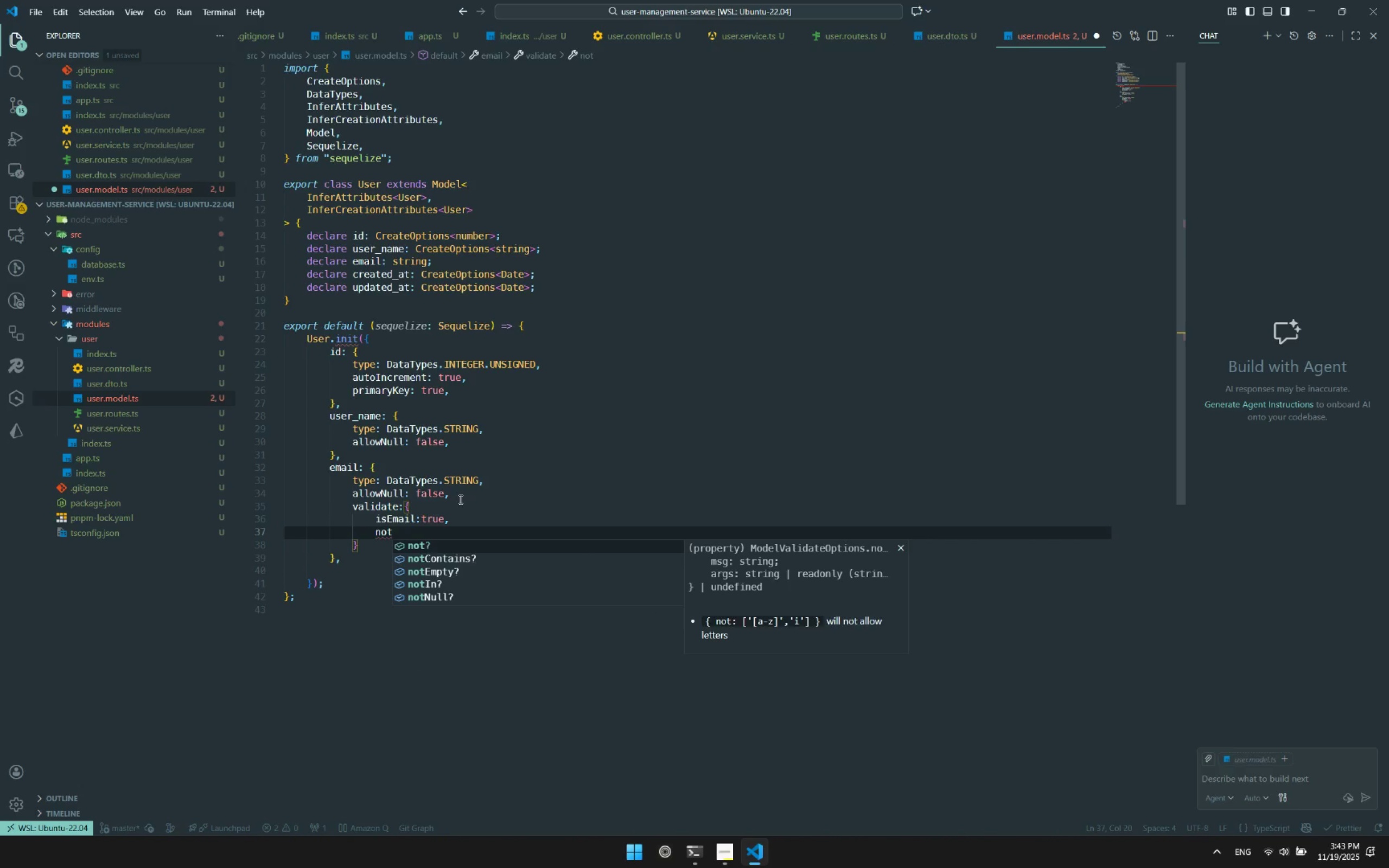 
key(ArrowDown)
 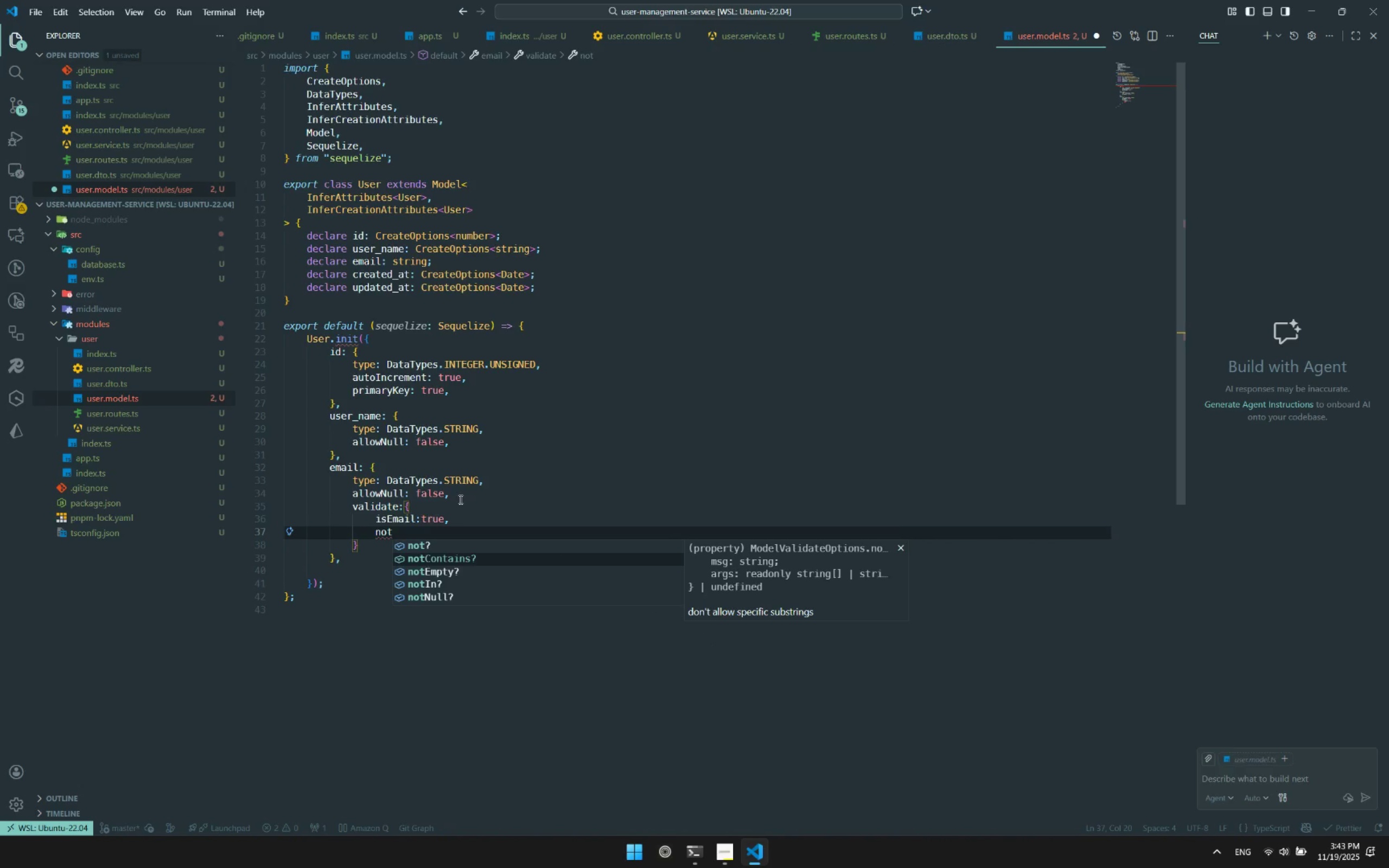 
key(ArrowDown)
 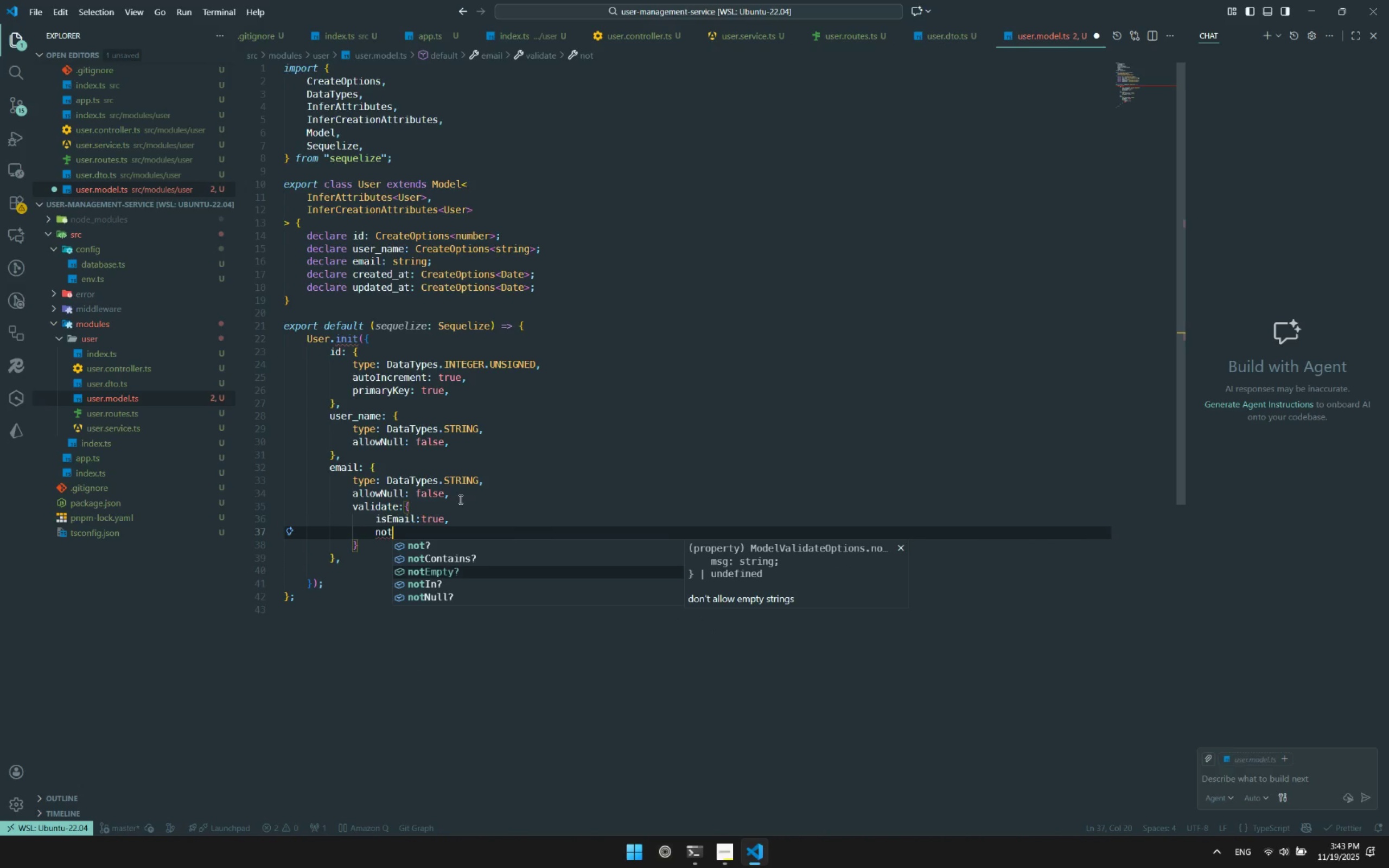 
key(Enter)
 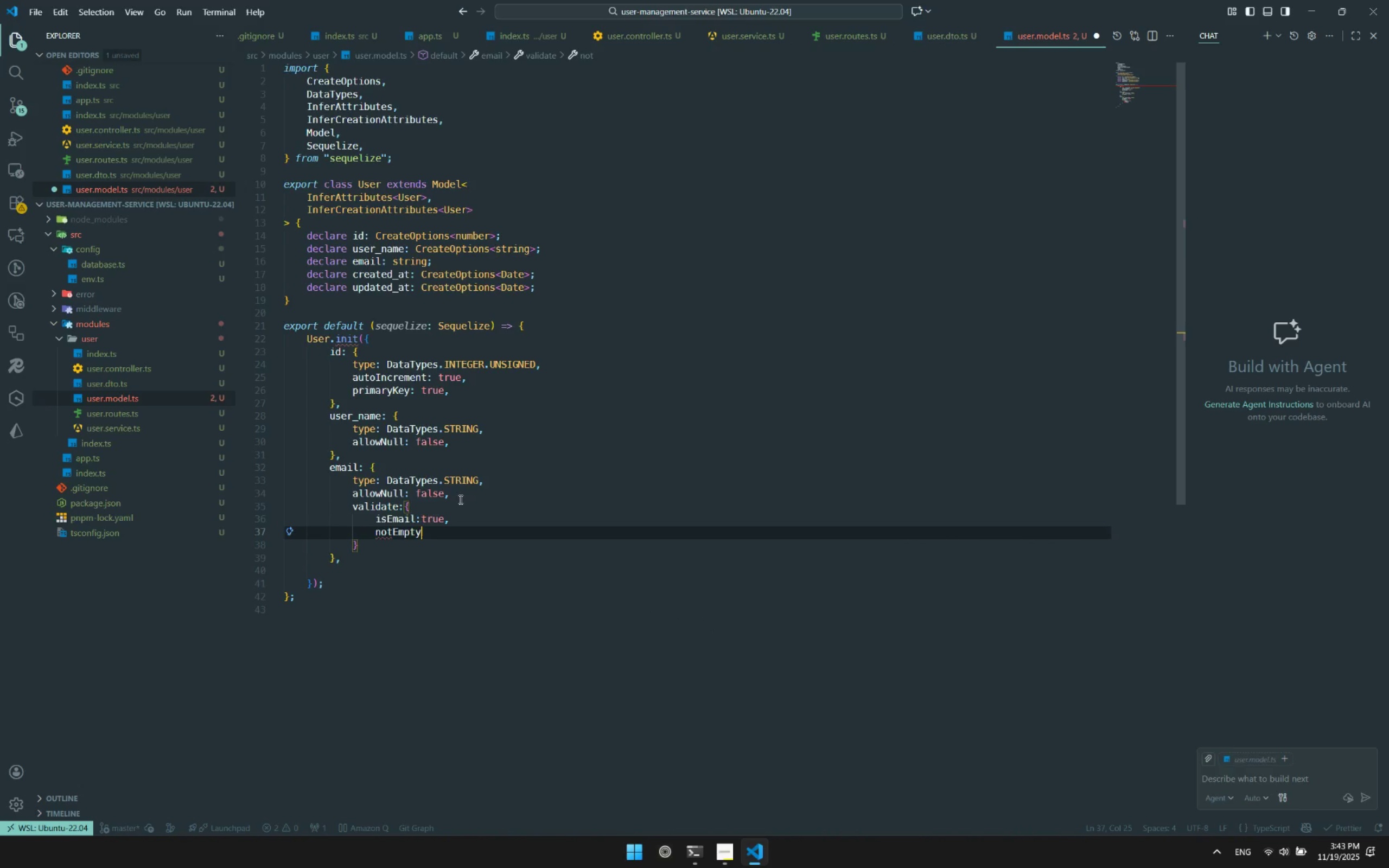 
type(:true)
 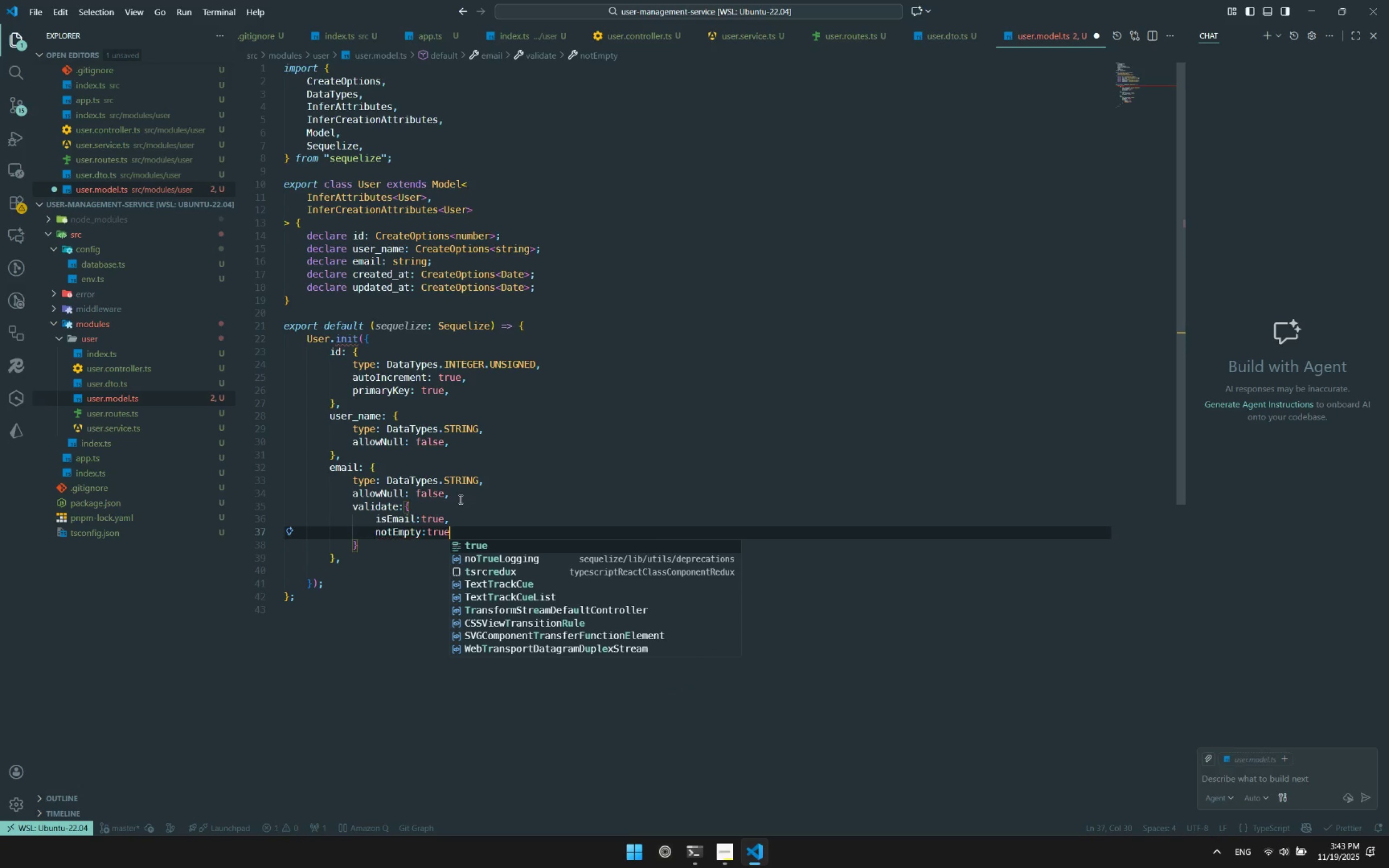 
key(Control+ControlLeft)
 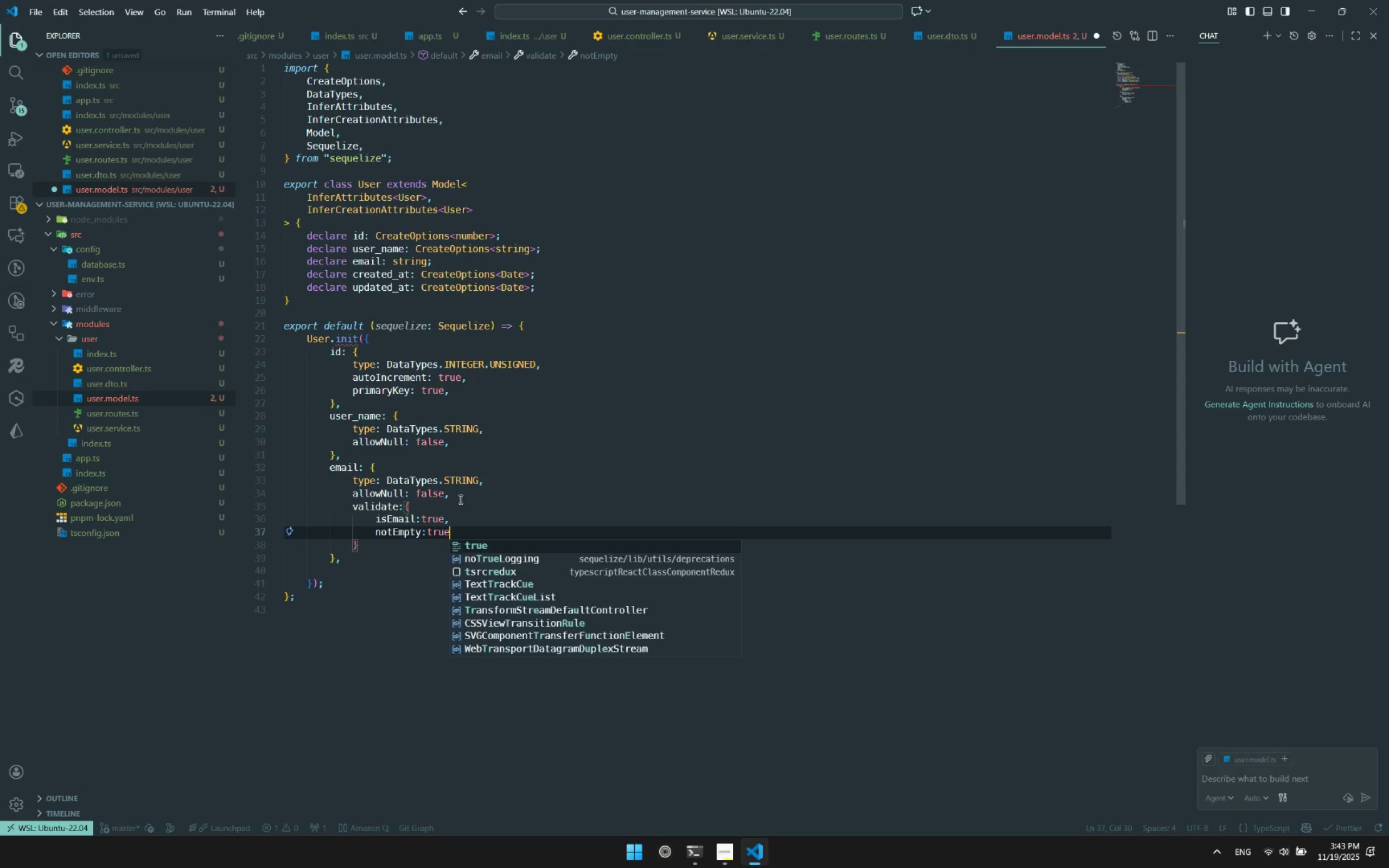 
key(Control+S)
 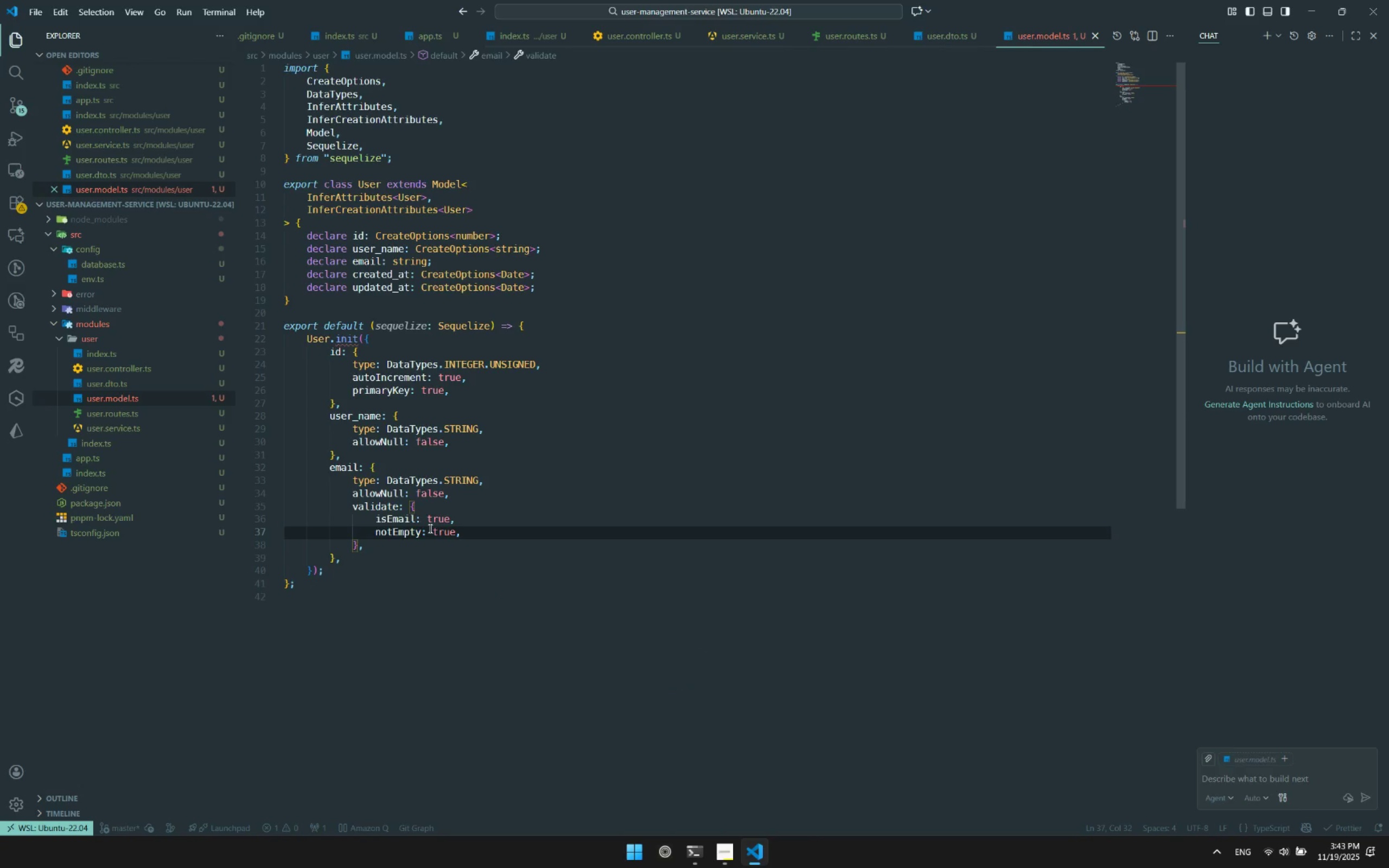 
left_click([420, 546])
 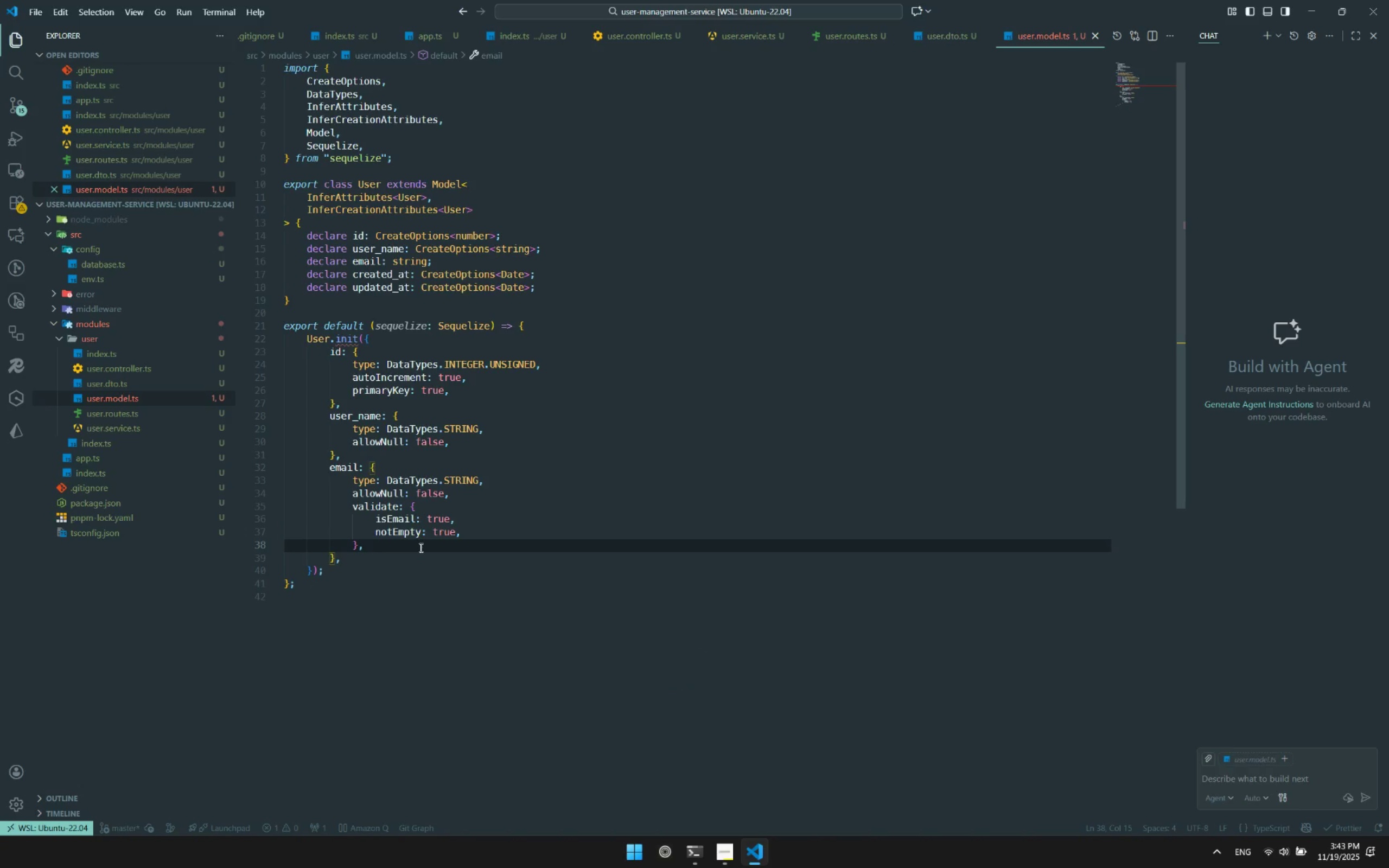 
key(Control+Enter)
 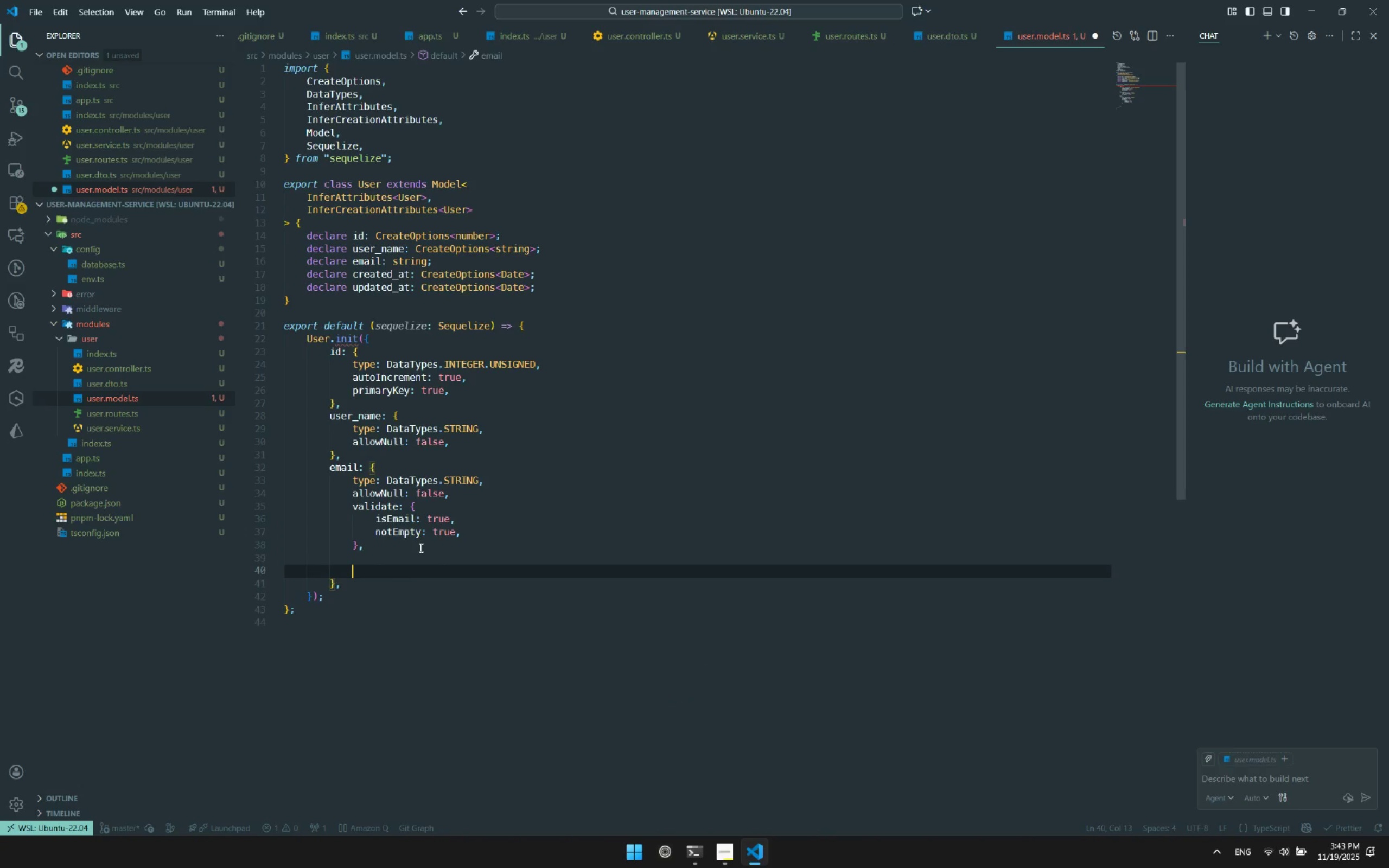 
key(Enter)
 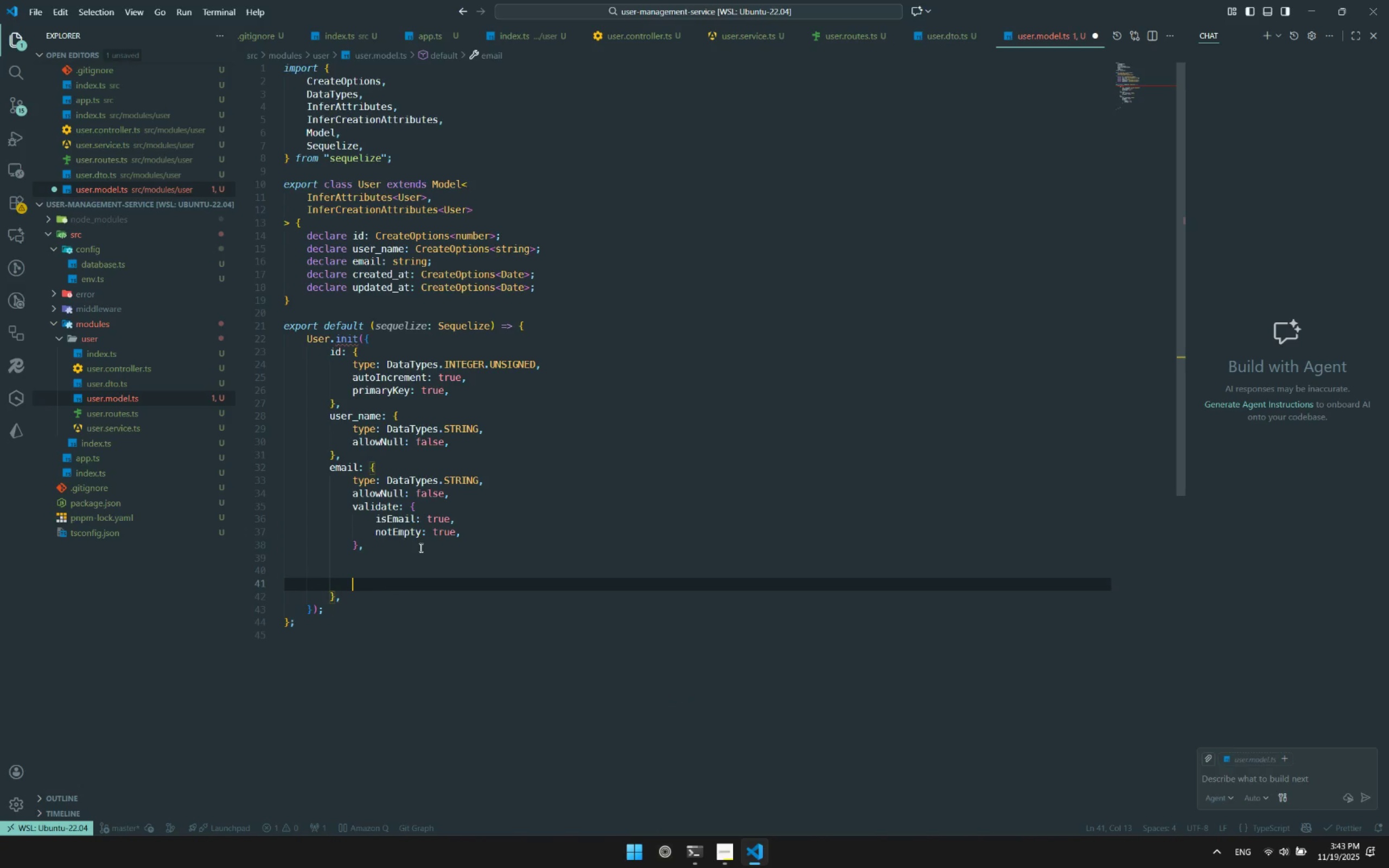 
key(Enter)
 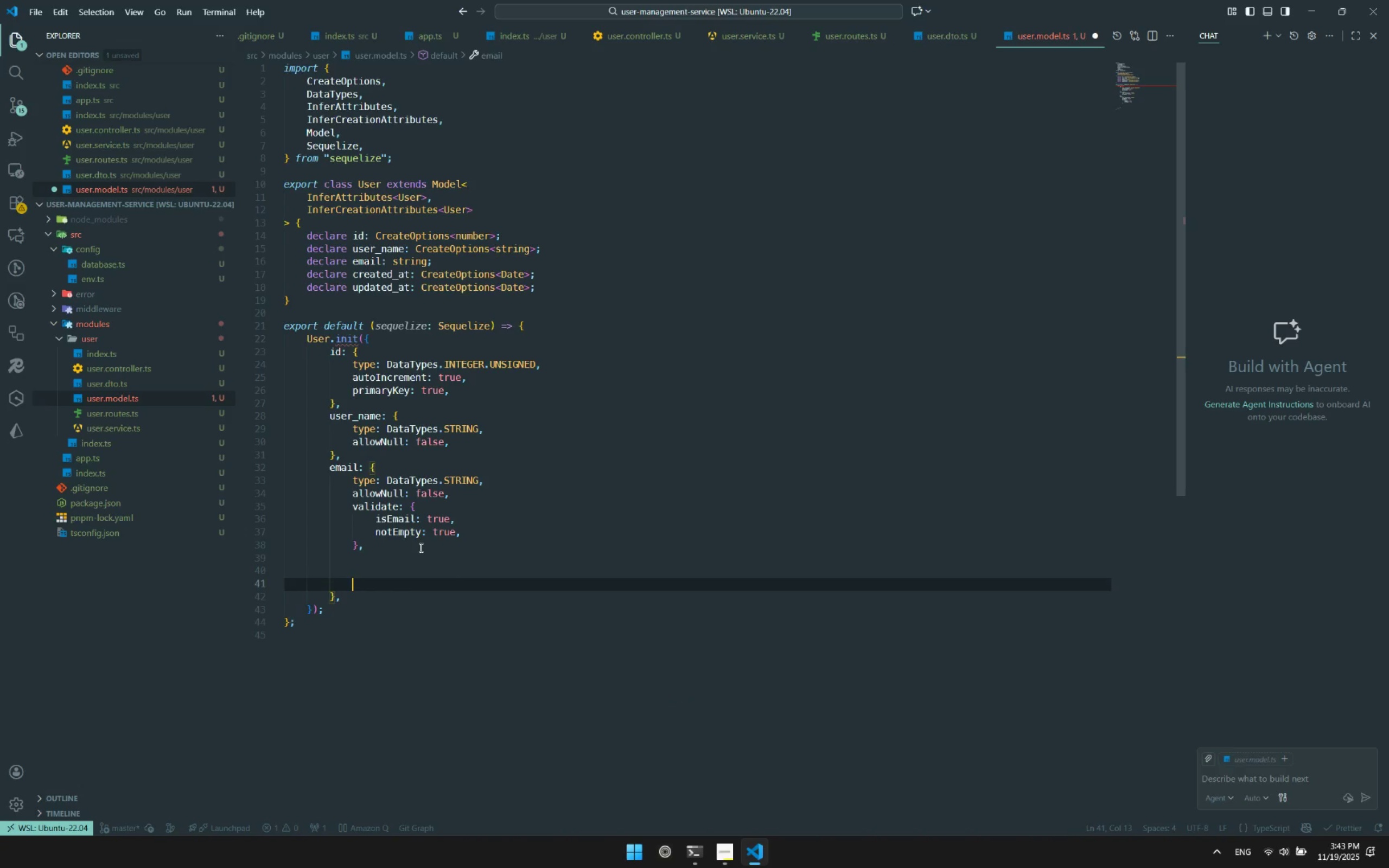 
key(ArrowUp)
 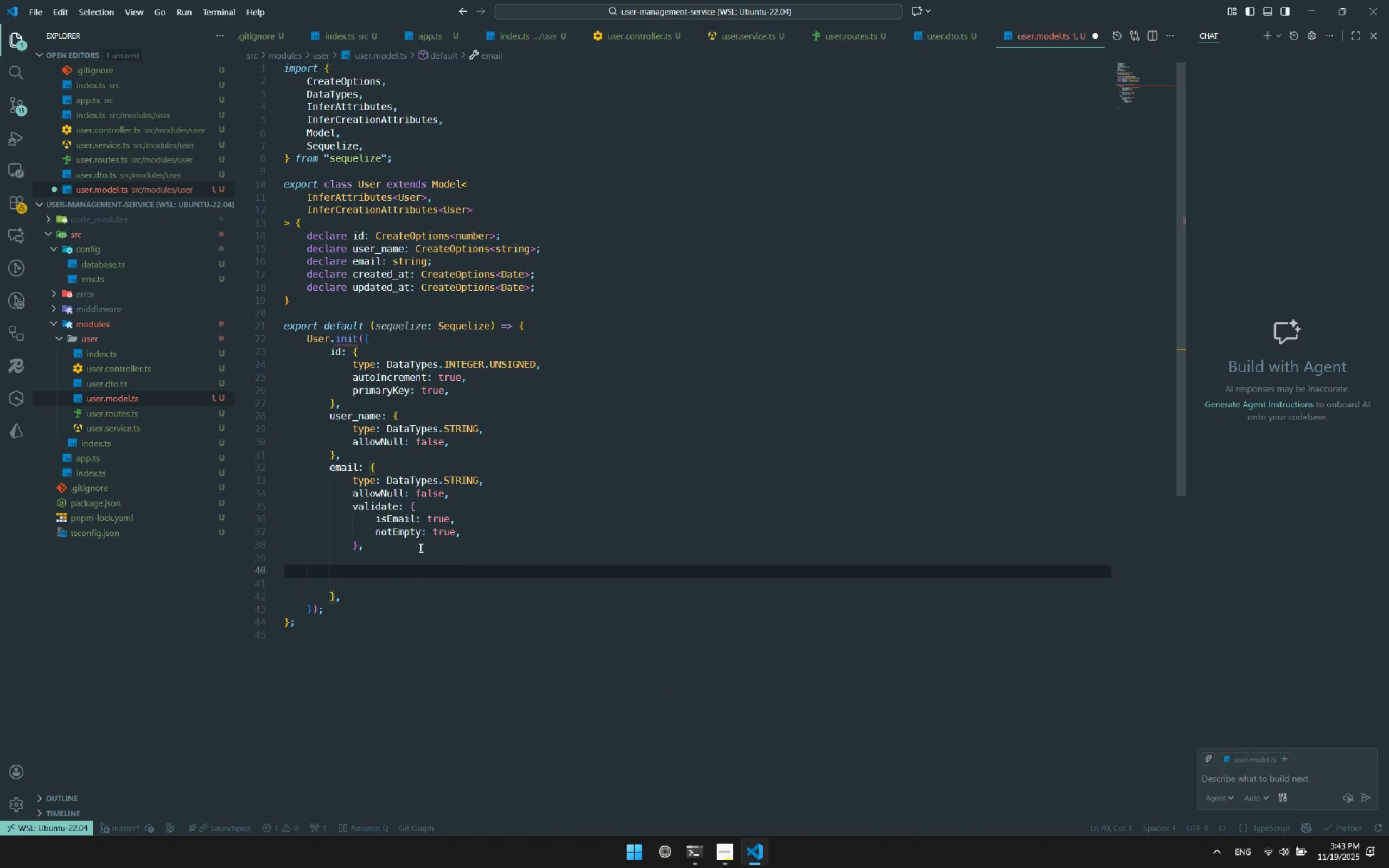 
key(Tab)
 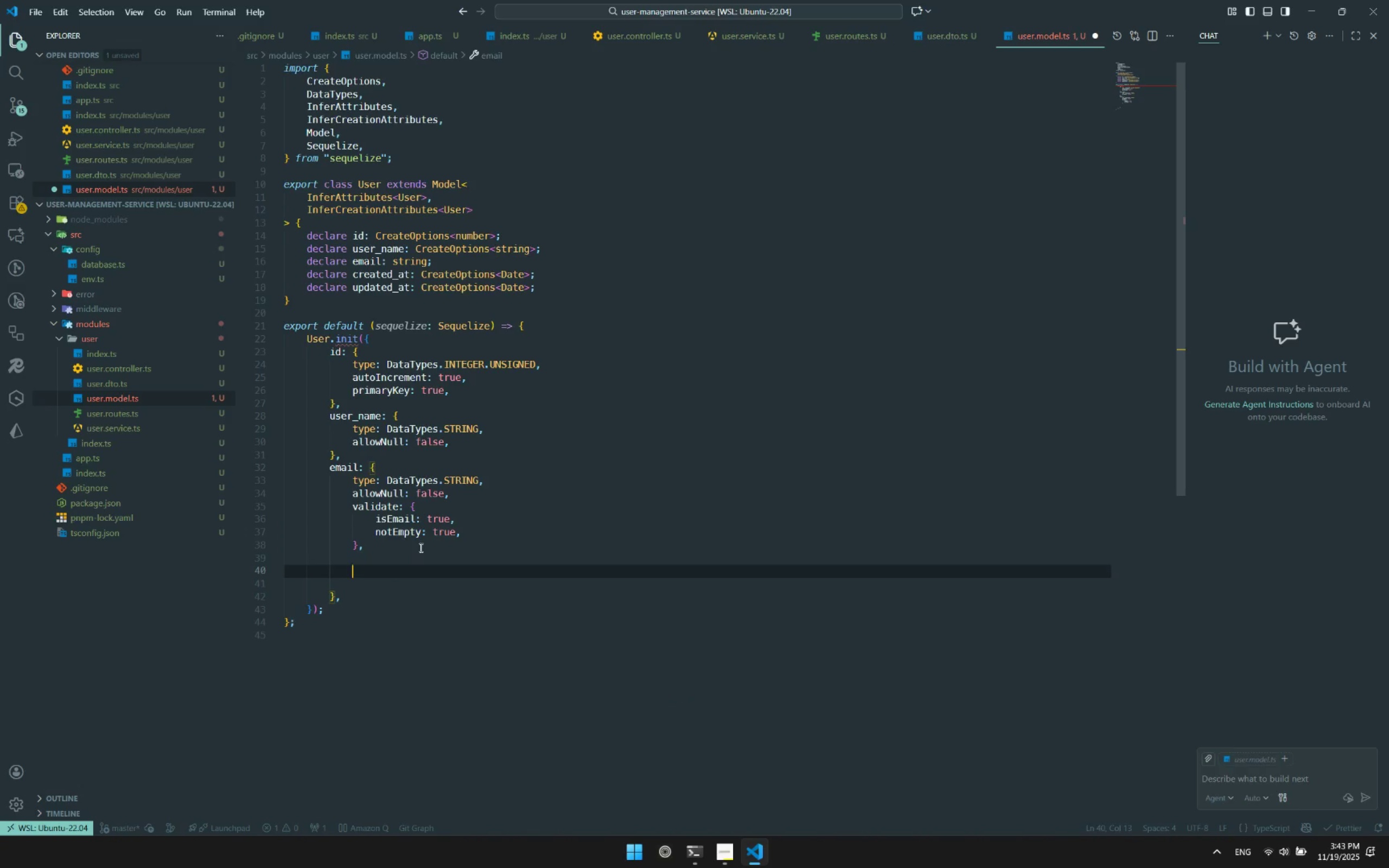 
key(Backspace)
 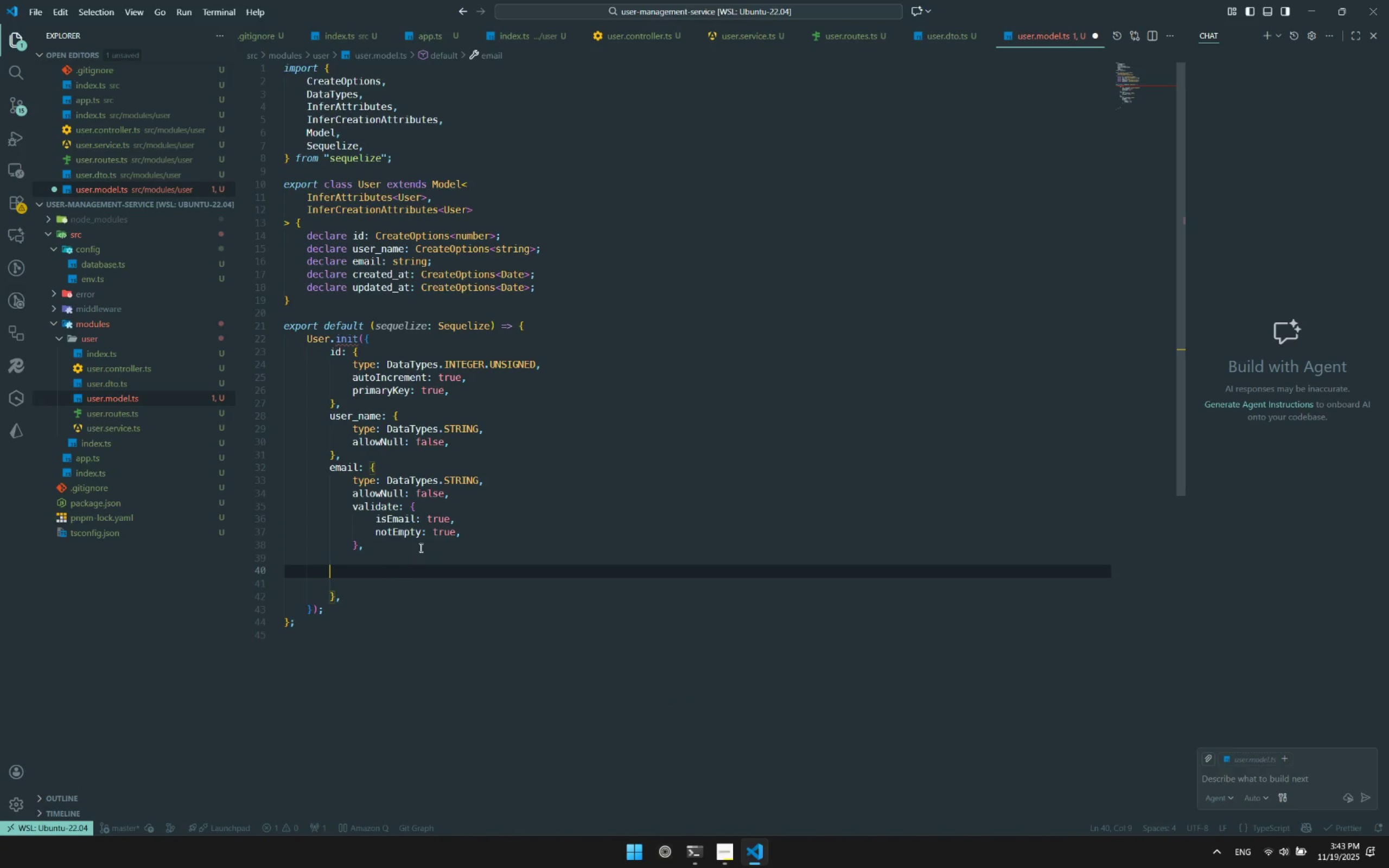 
key(Backspace)
 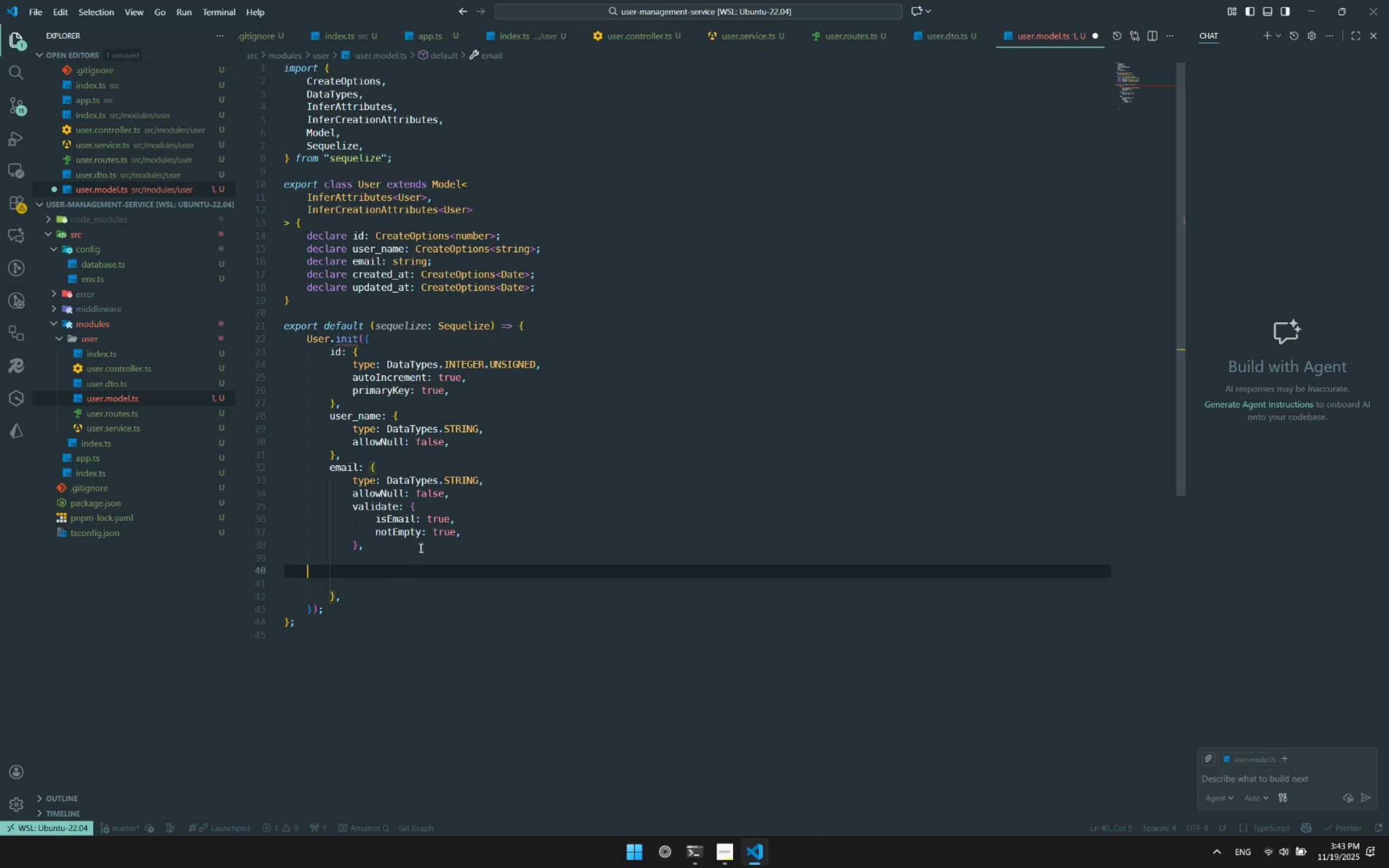 
key(Control+Z)
 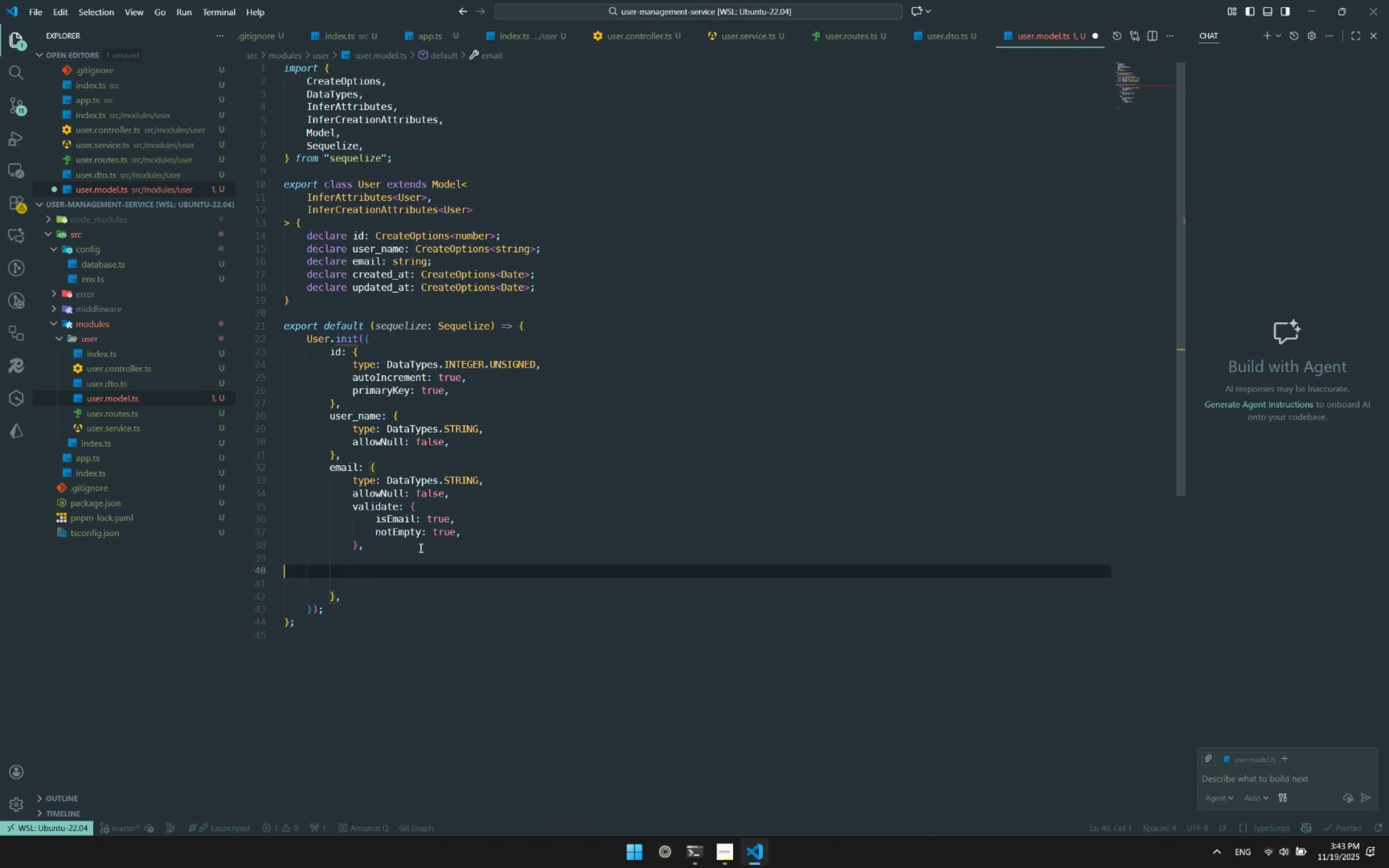 
key(Control+Z)
 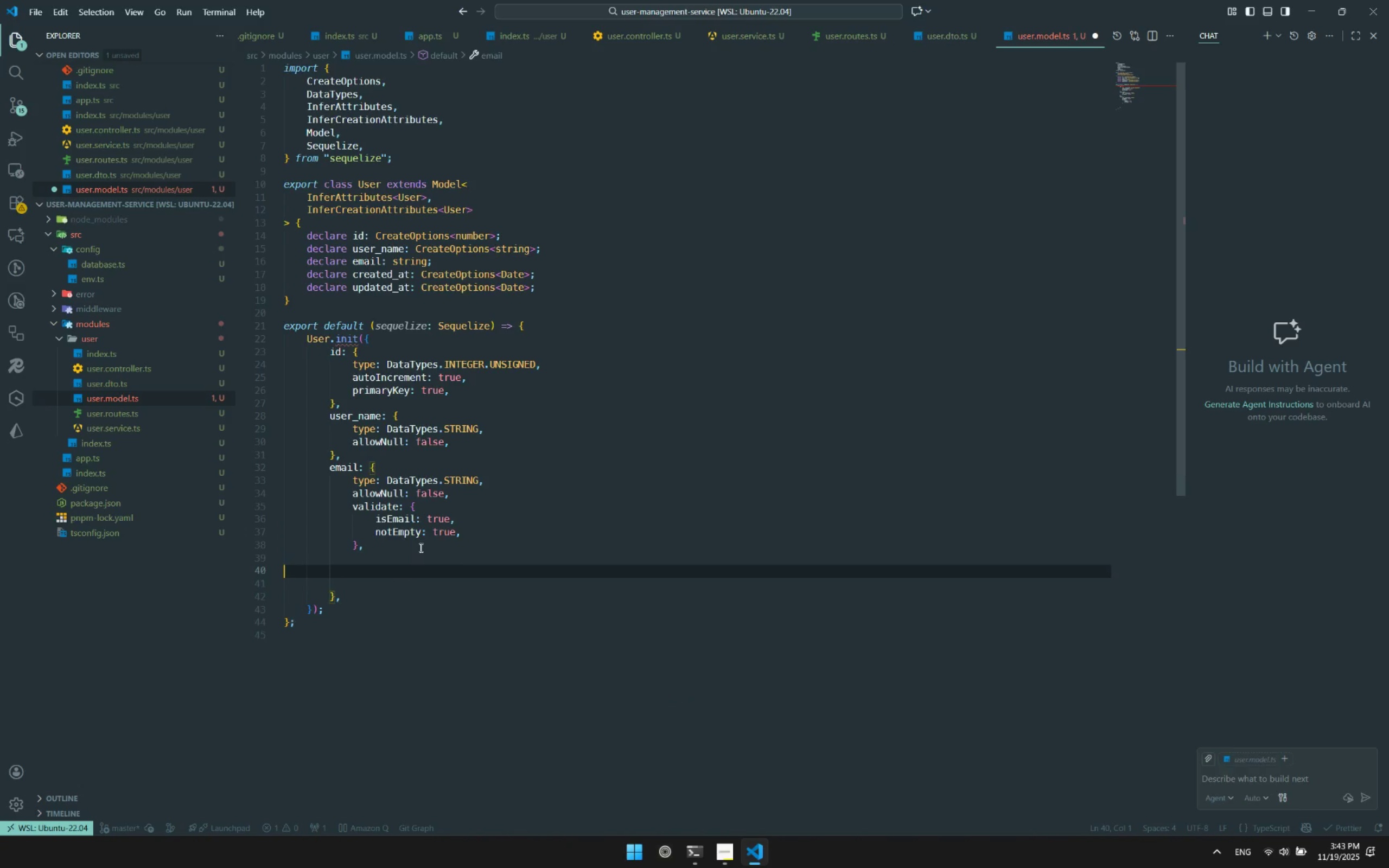 
key(Control+Z)
 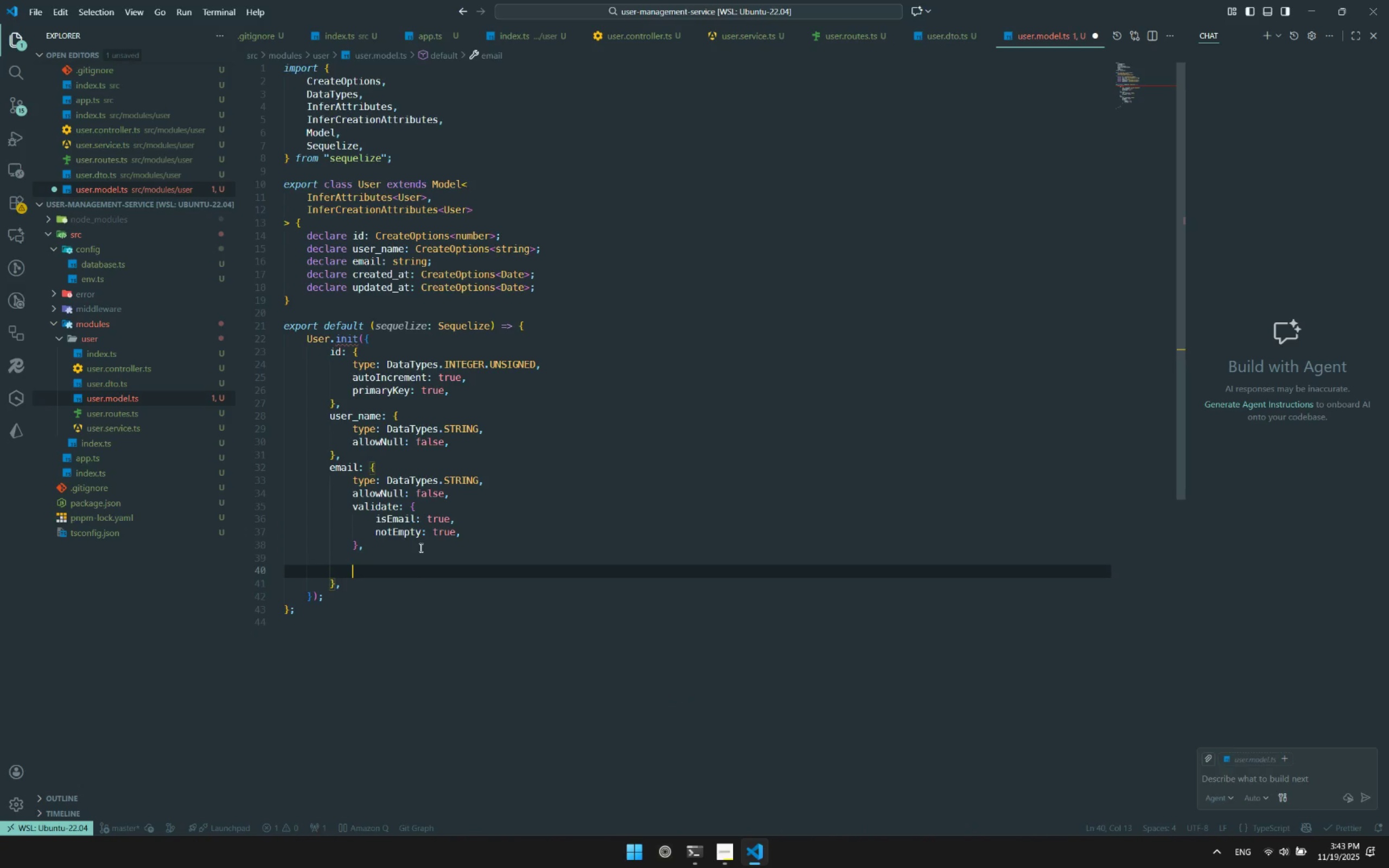 
key(Control+Z)
 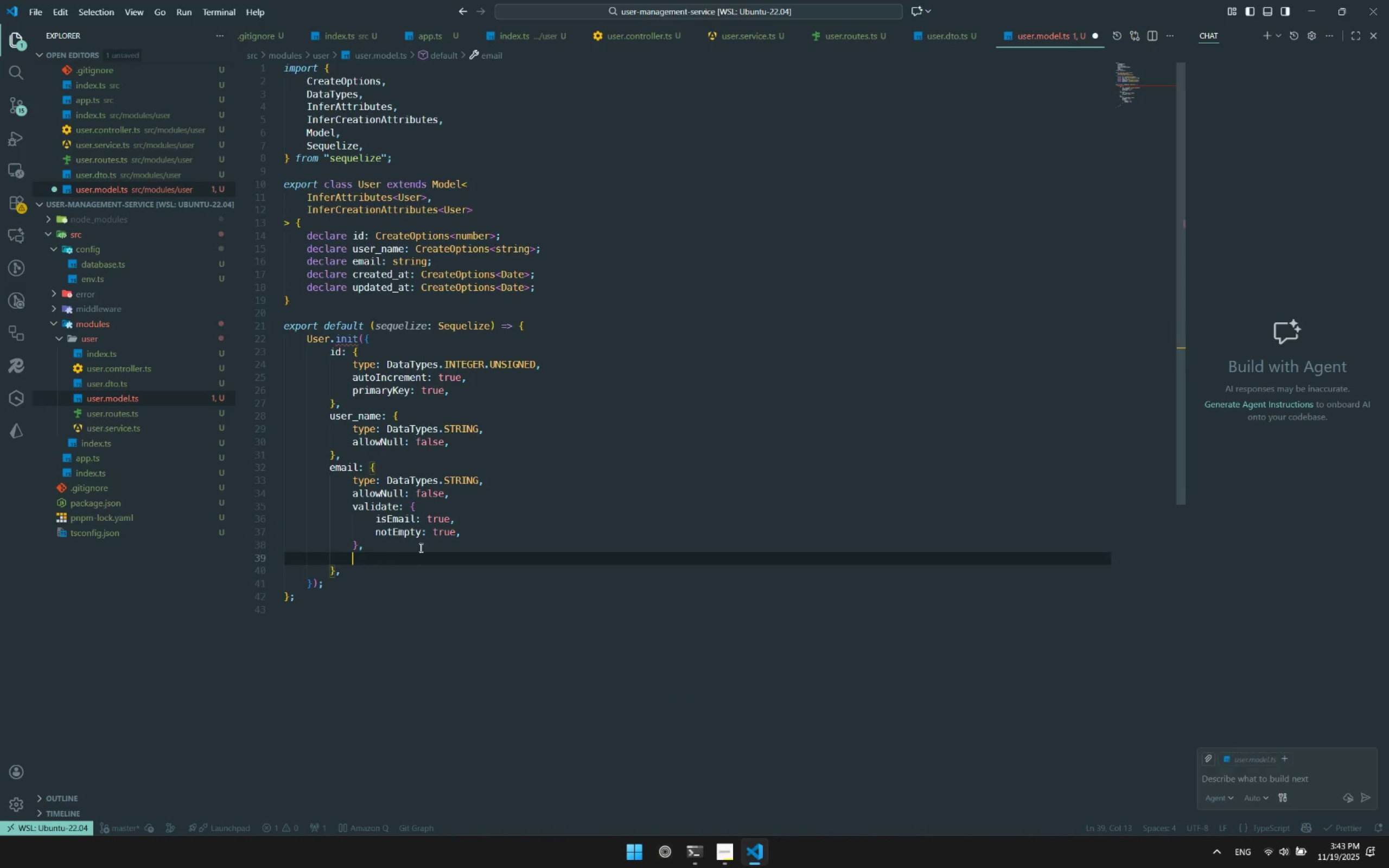 
key(Control+Z)
 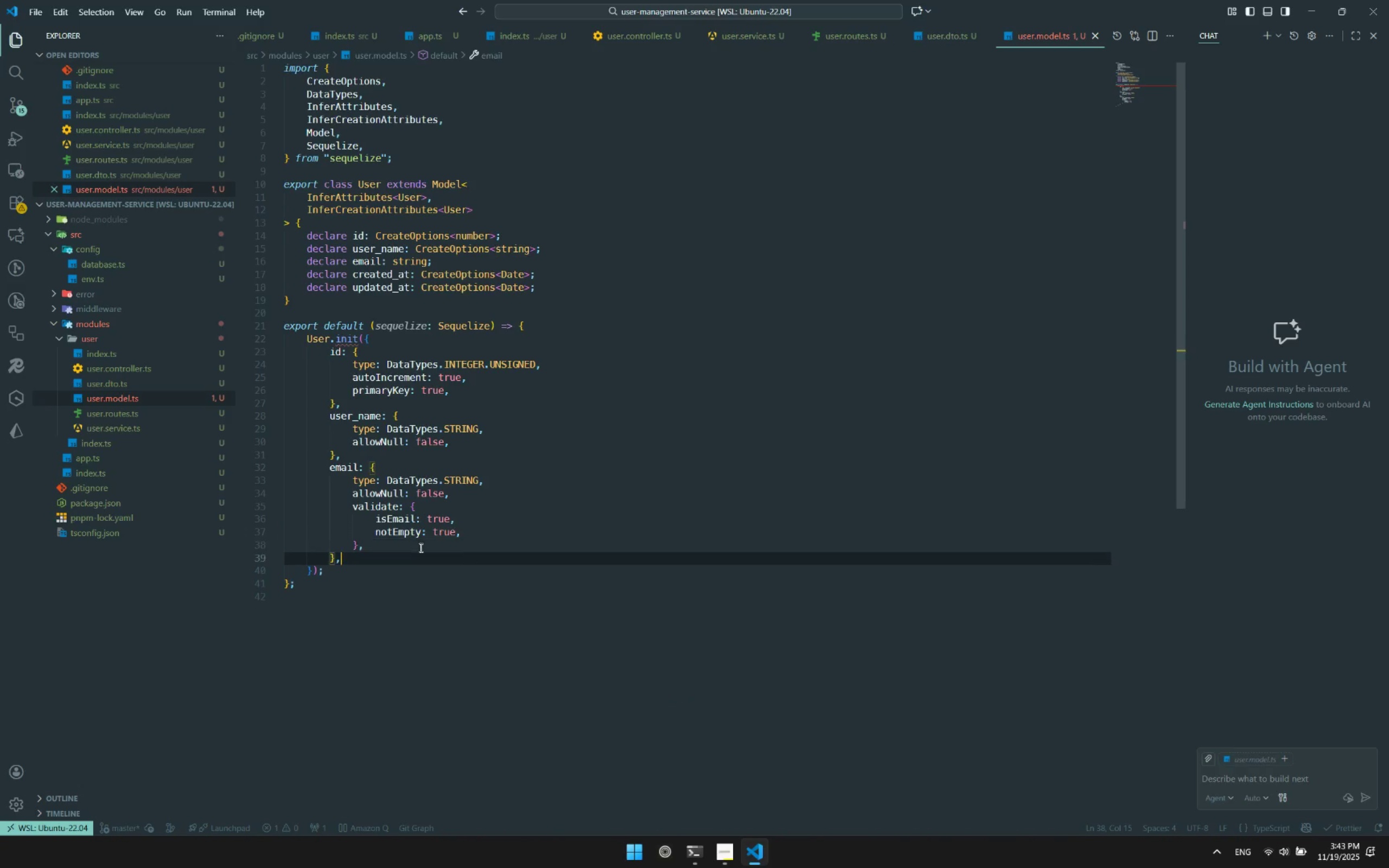 
key(ArrowDown)
 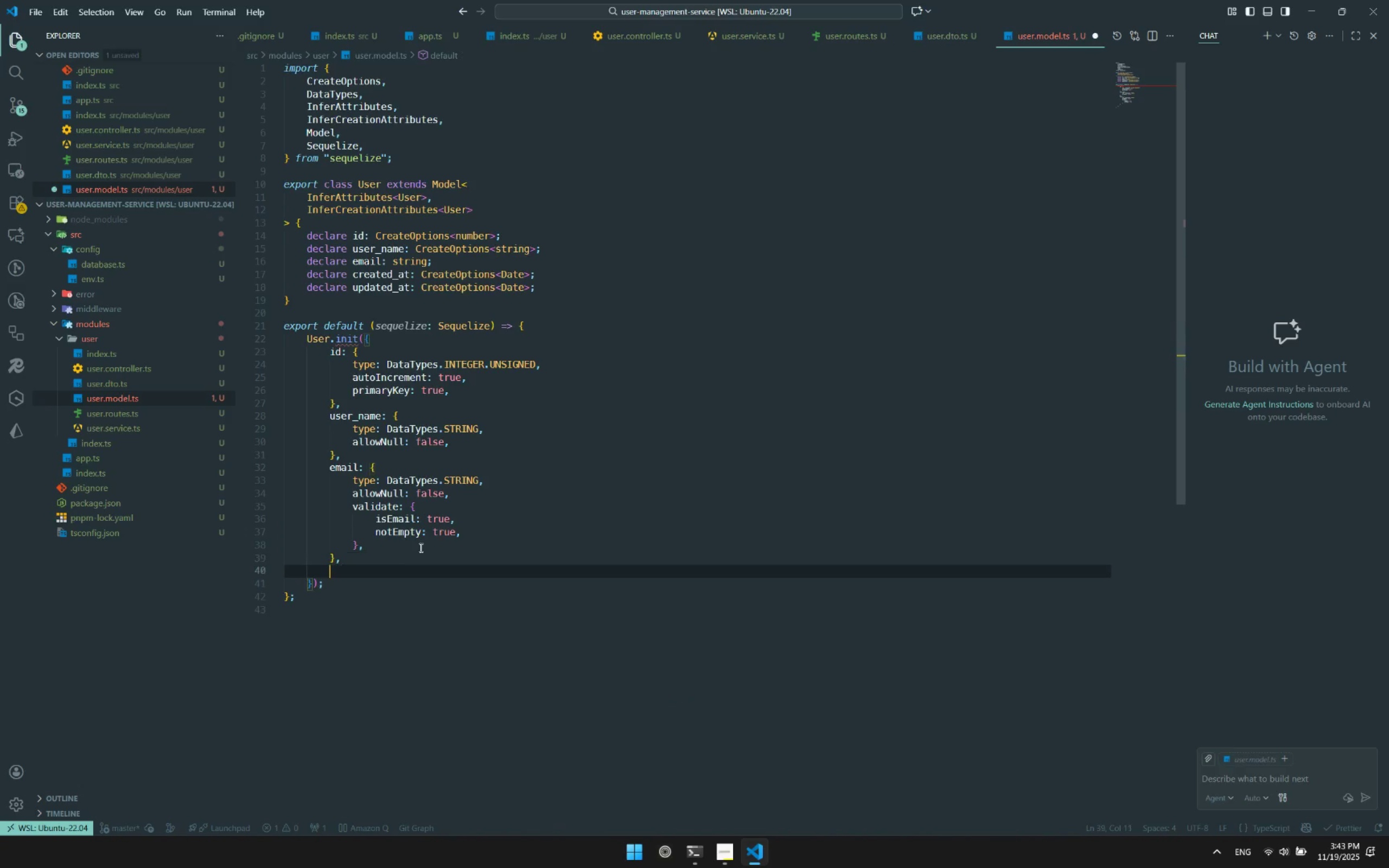 
key(Enter)
 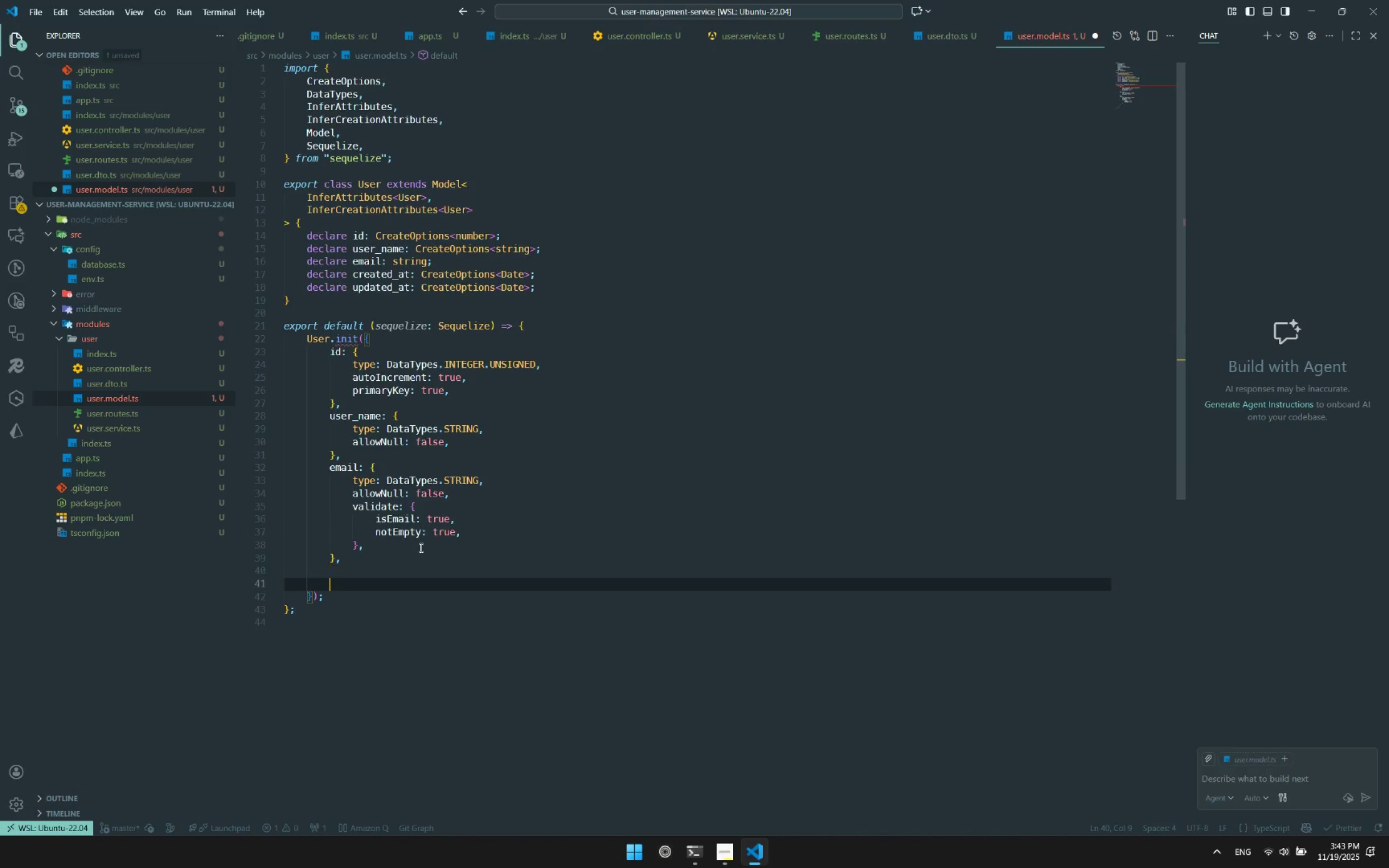 
key(Enter)
 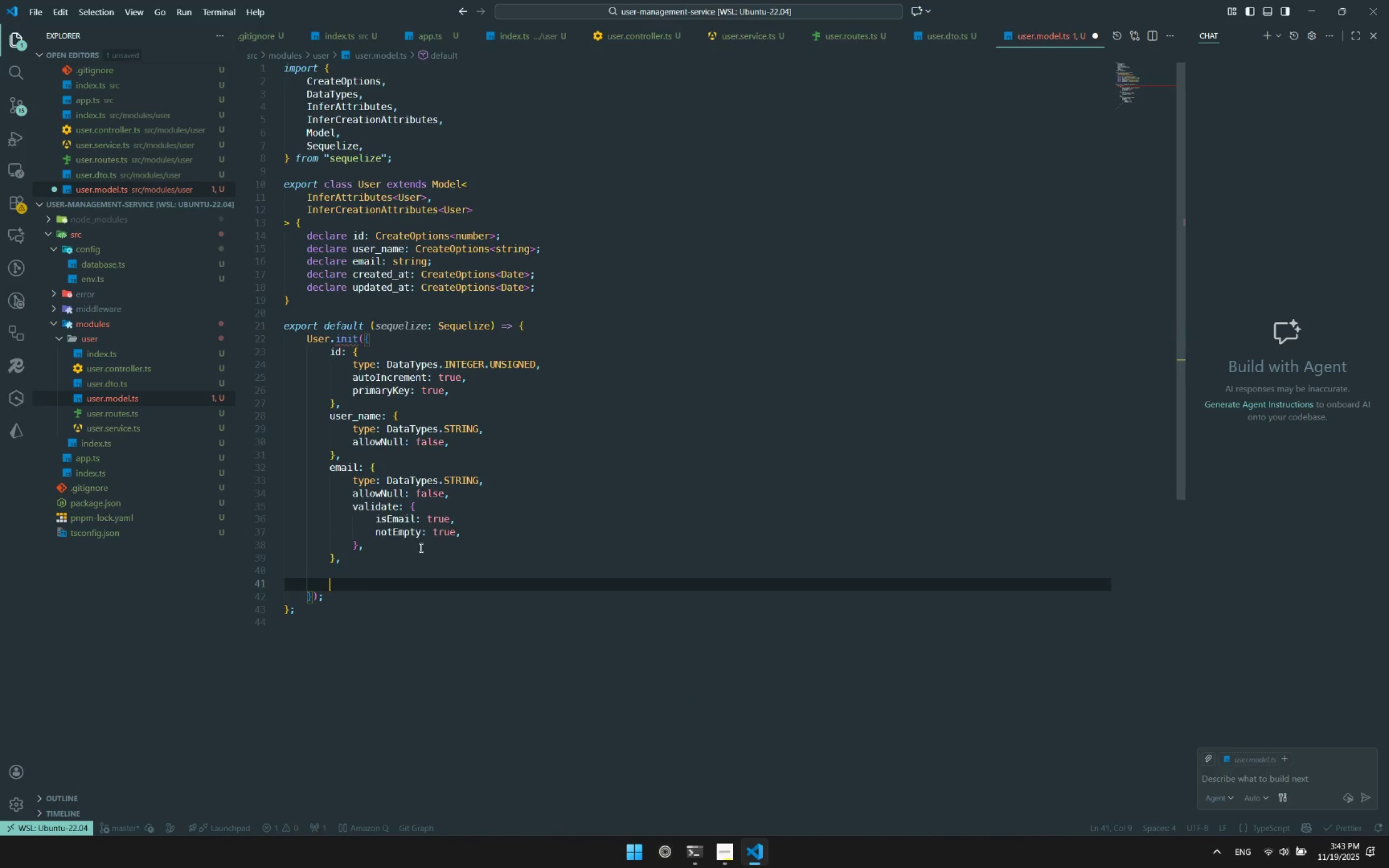 
key(ArrowUp)
 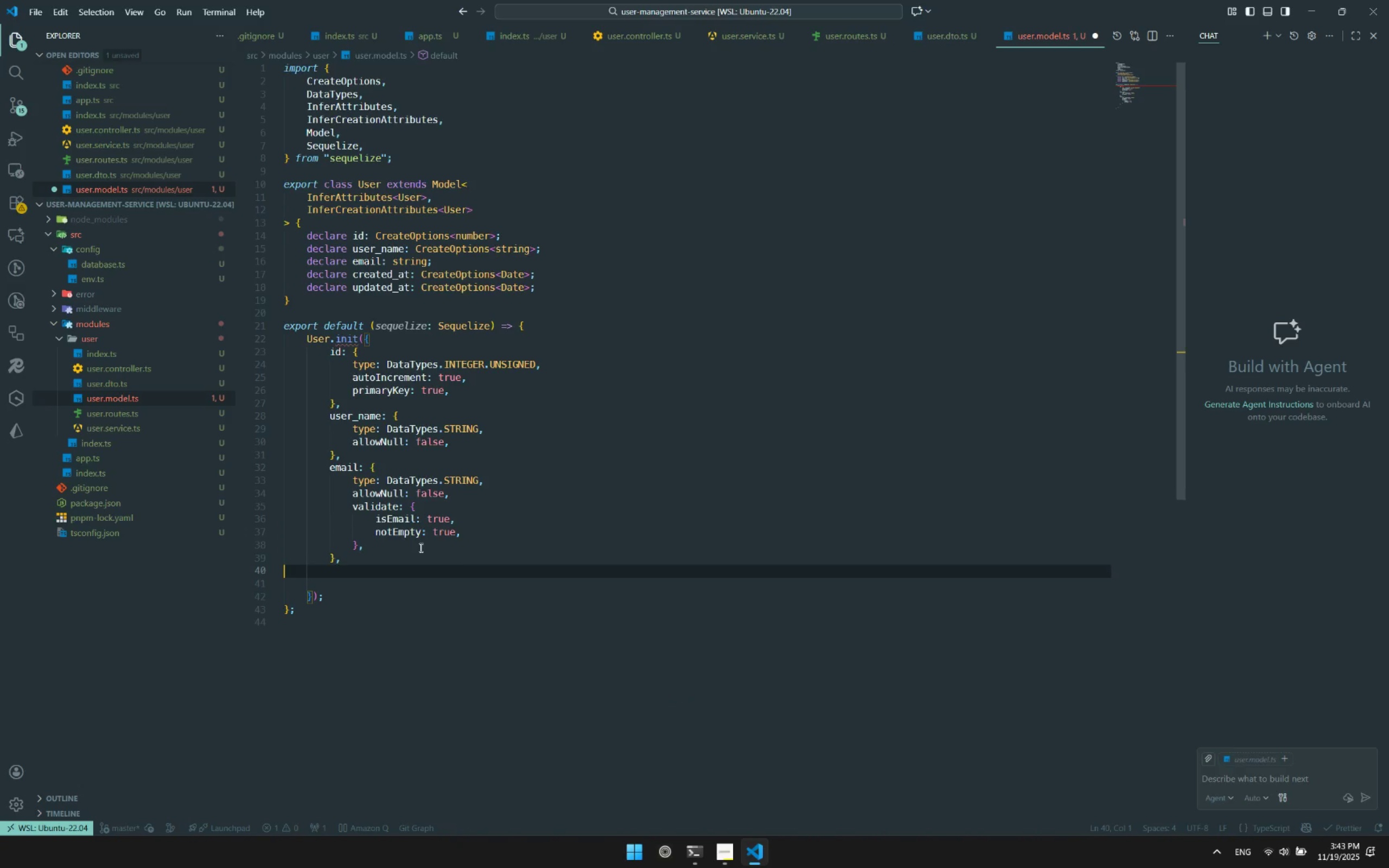 
key(Enter)
 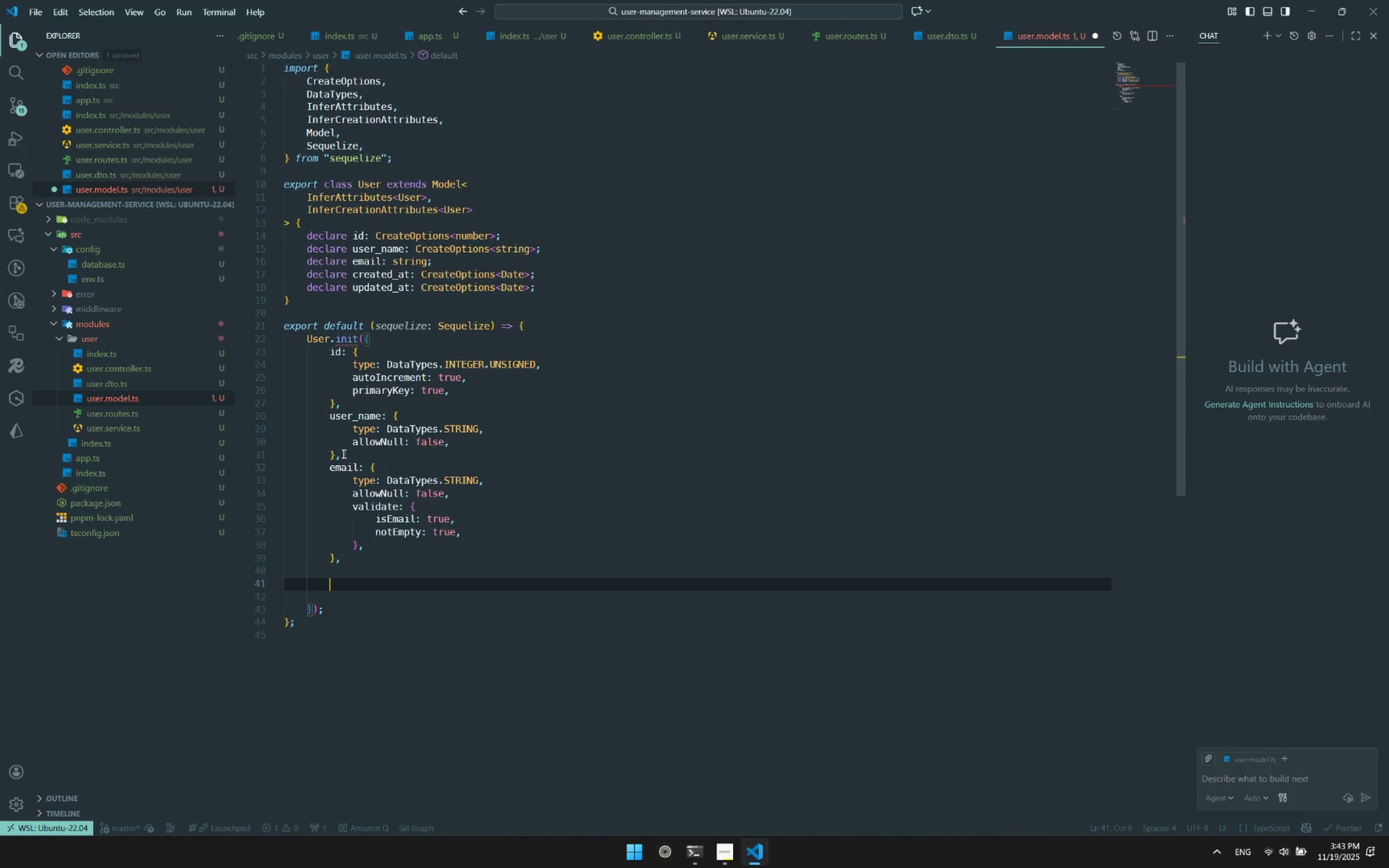 
left_click([345, 457])
 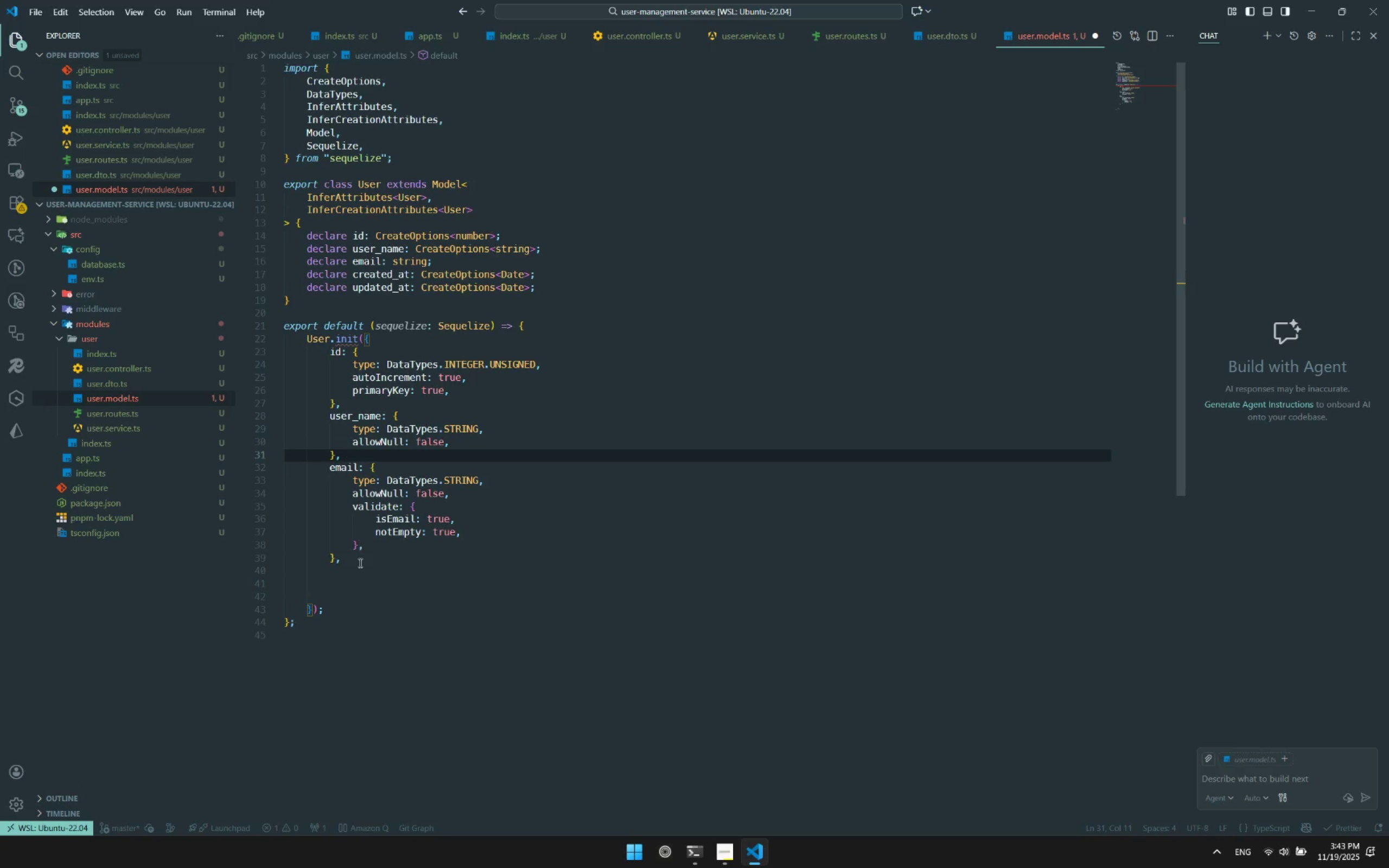 
left_click([358, 563])
 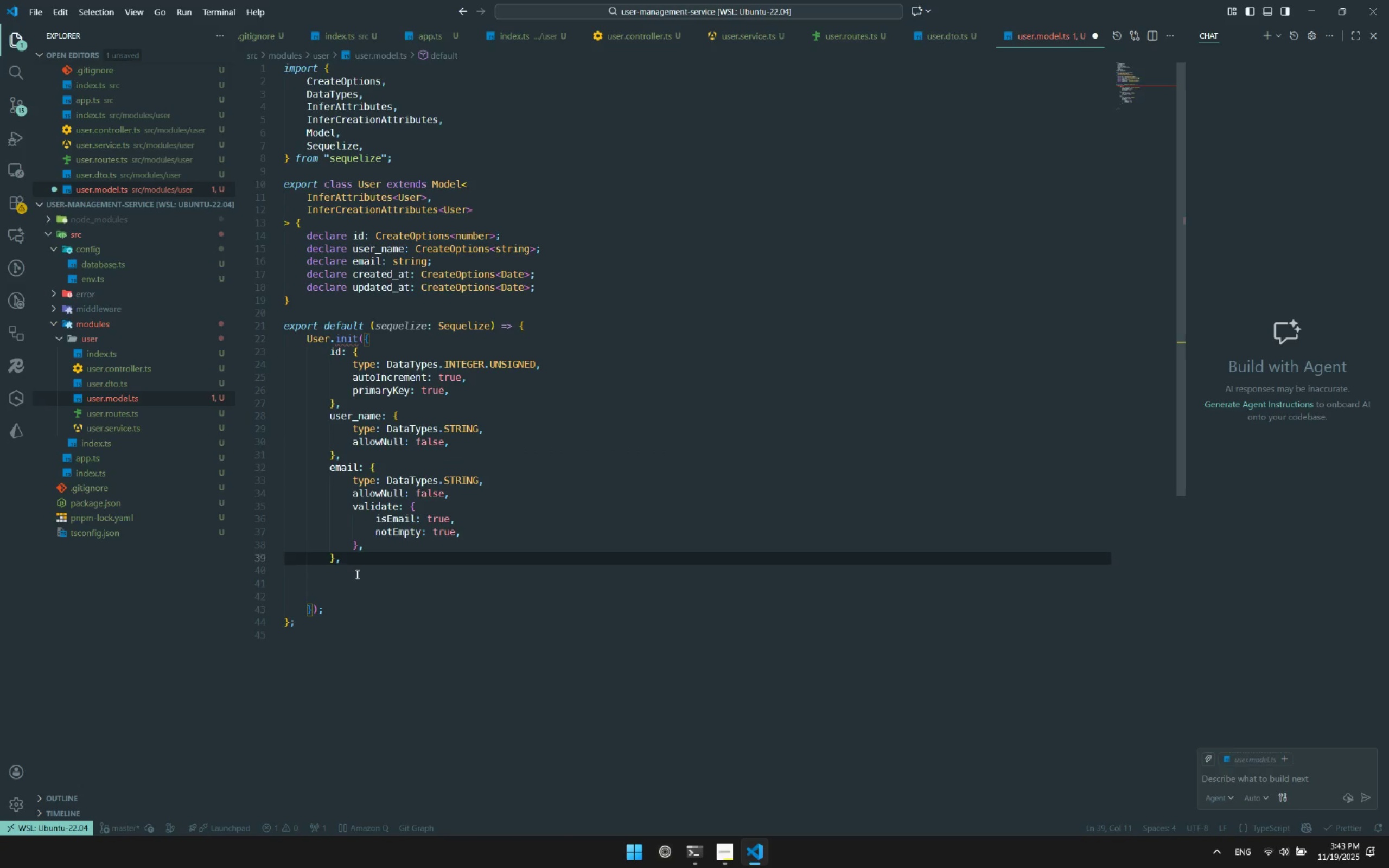 
left_click([355, 577])
 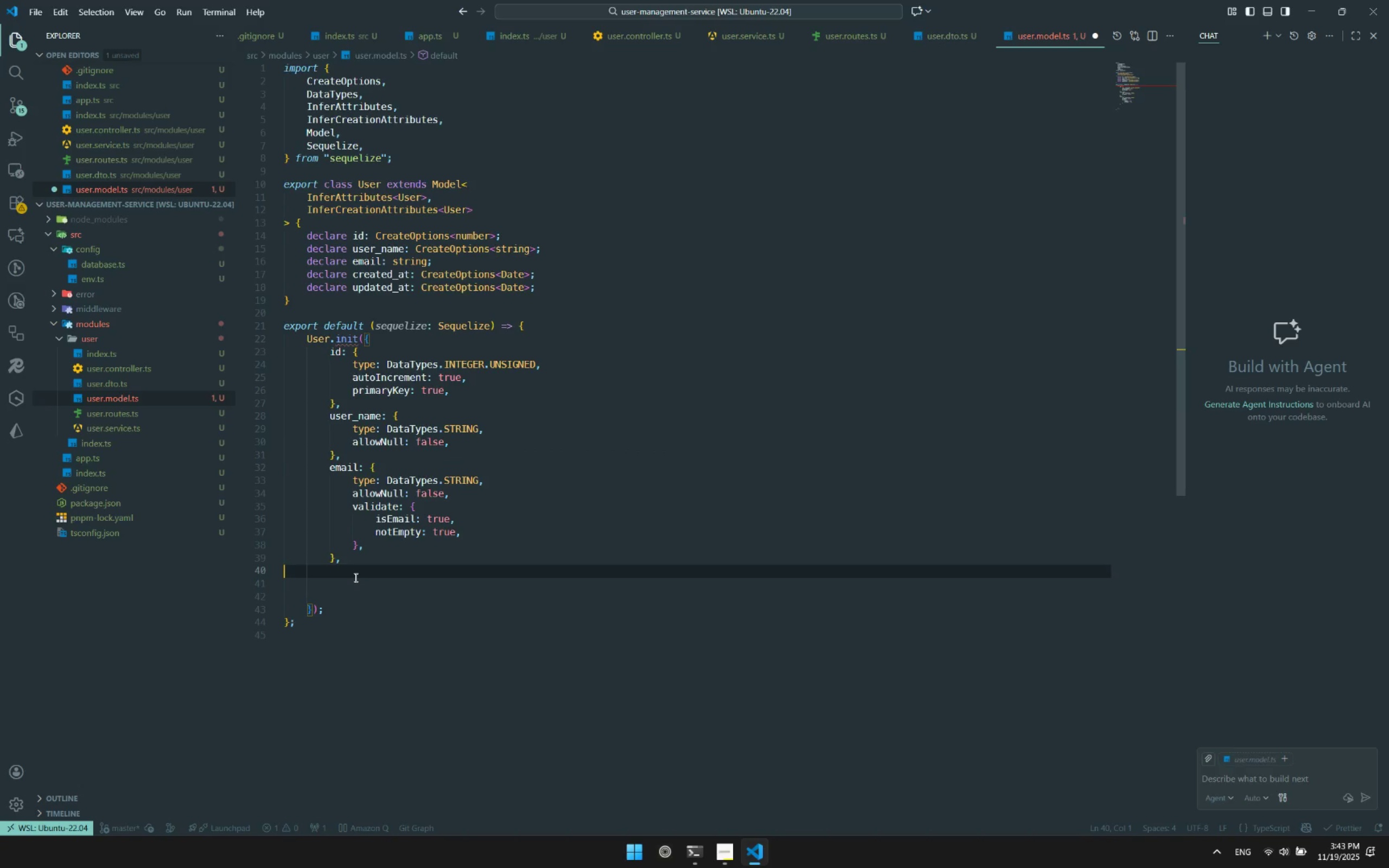 
key(Tab)
 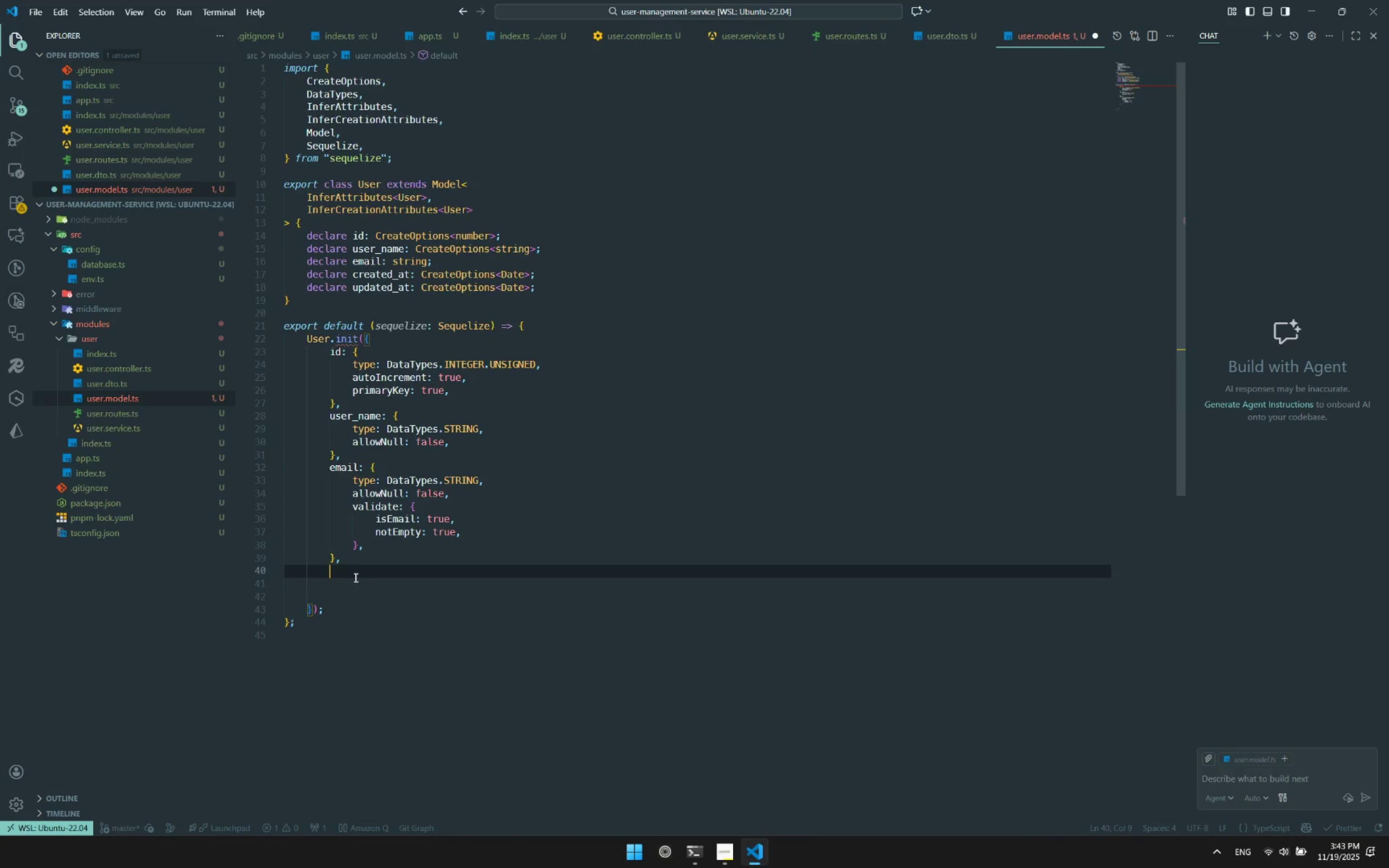 
key(Enter)
 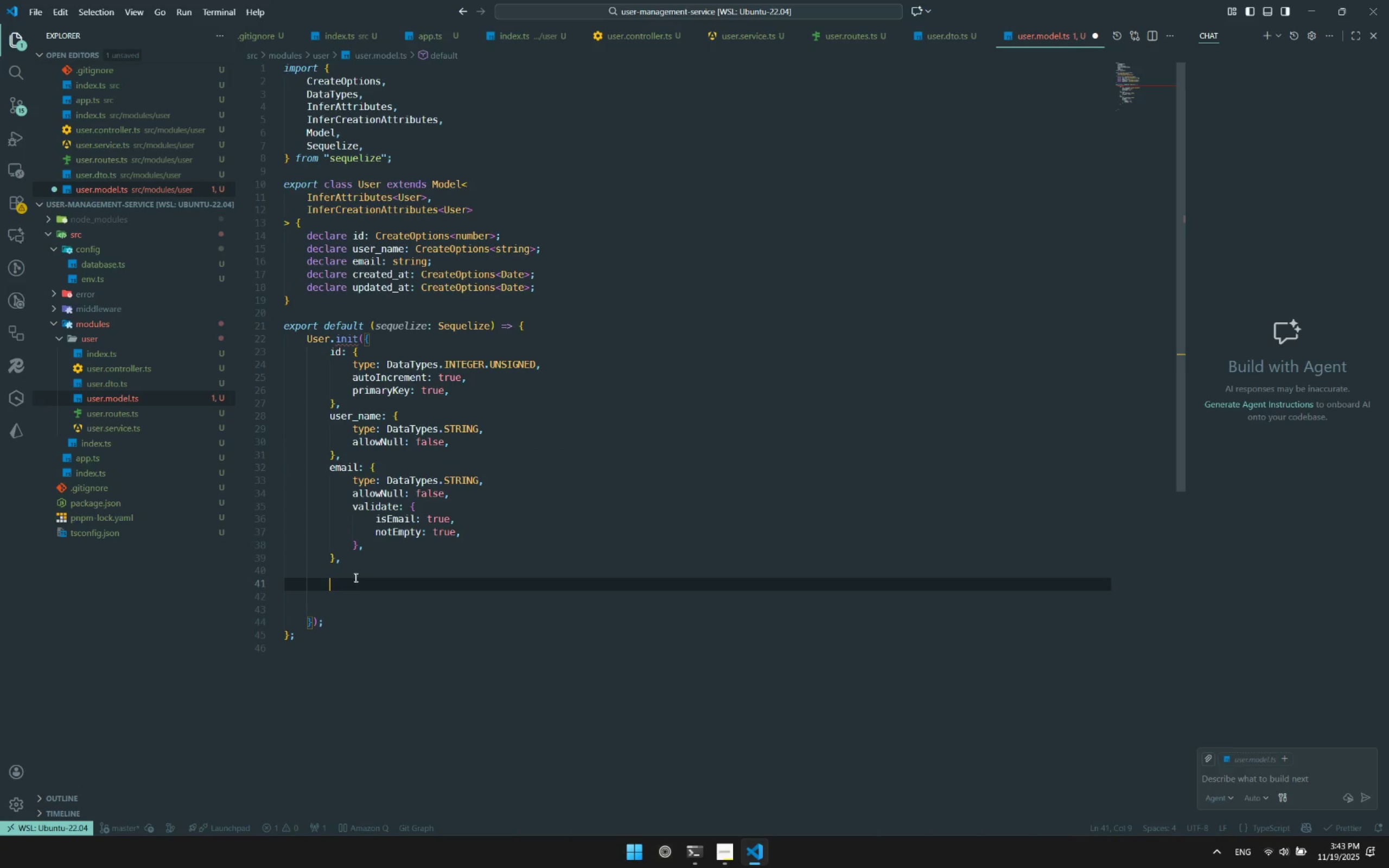 
type(creat)
 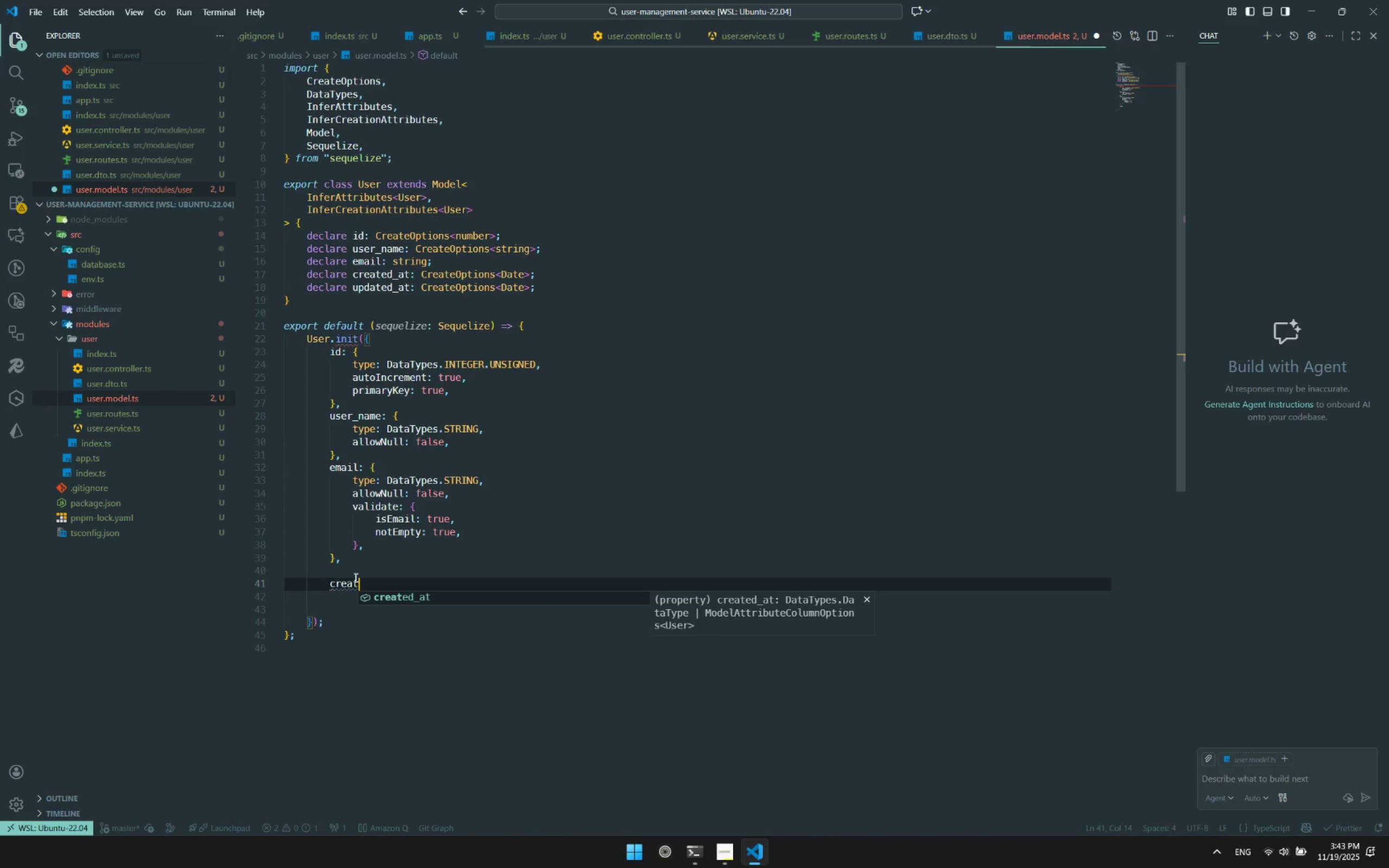 
key(Enter)
 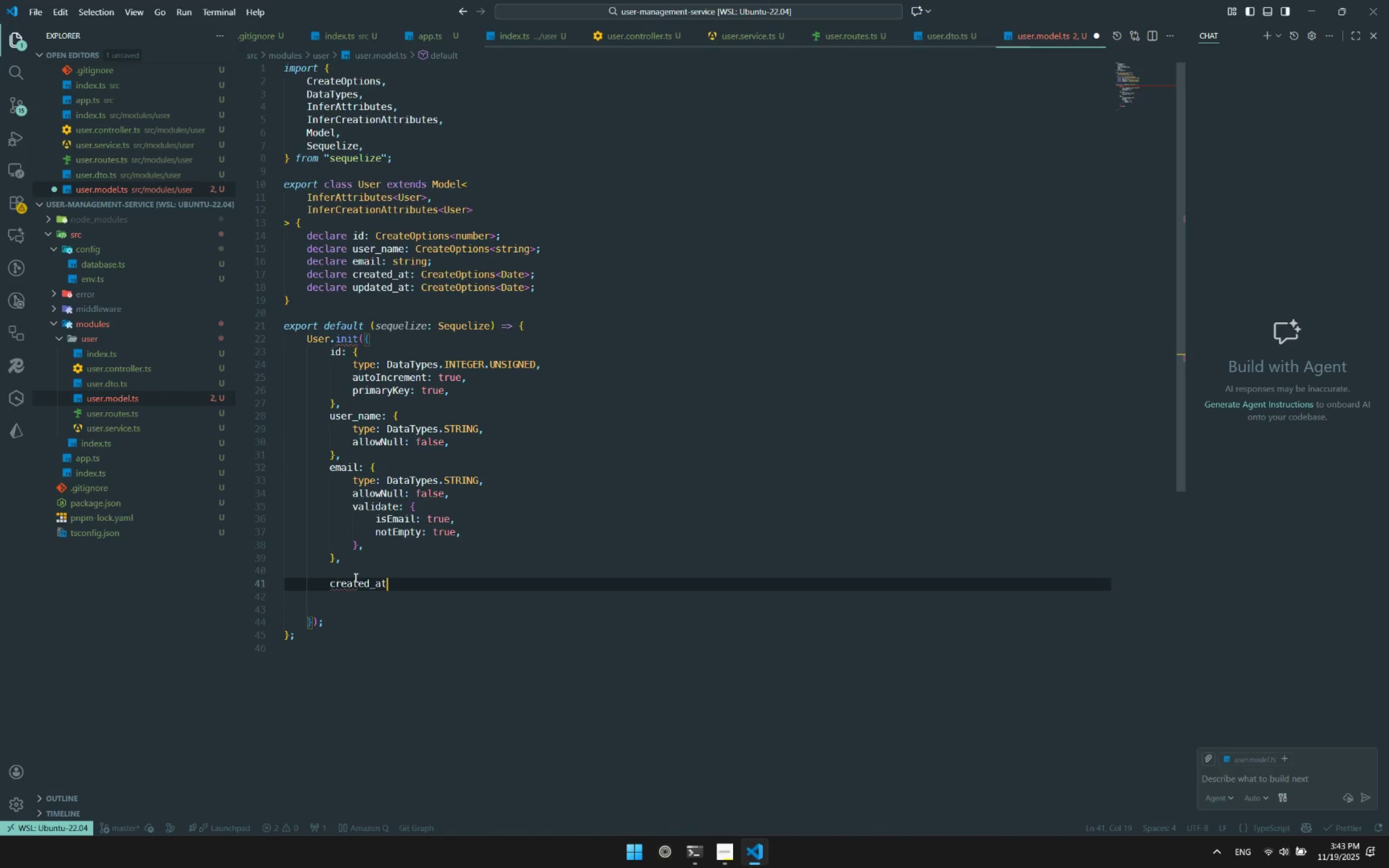 
key(Shift+ShiftRight)
 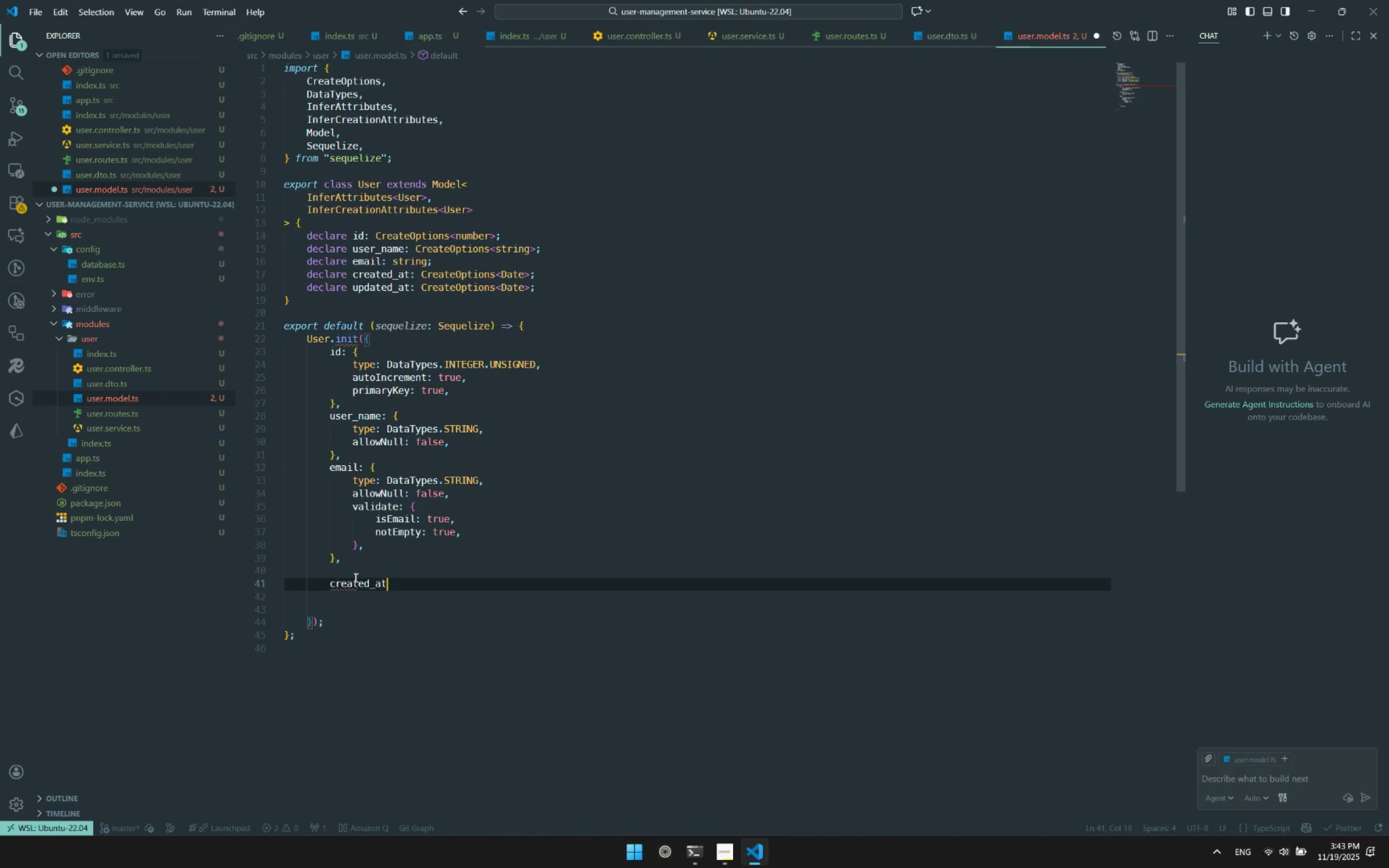 
key(Shift+Semicolon)
 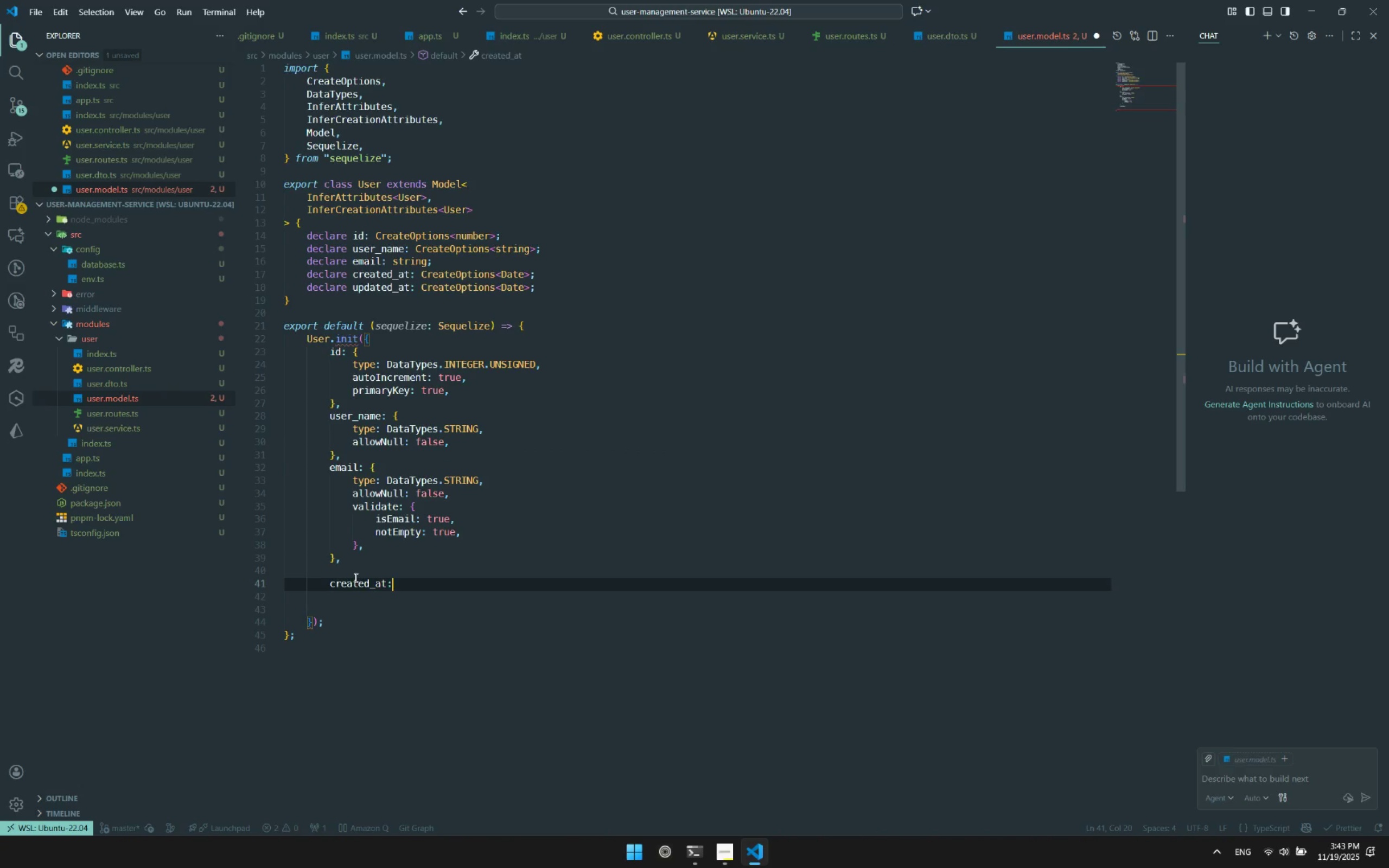 
key(Shift+ShiftRight)
 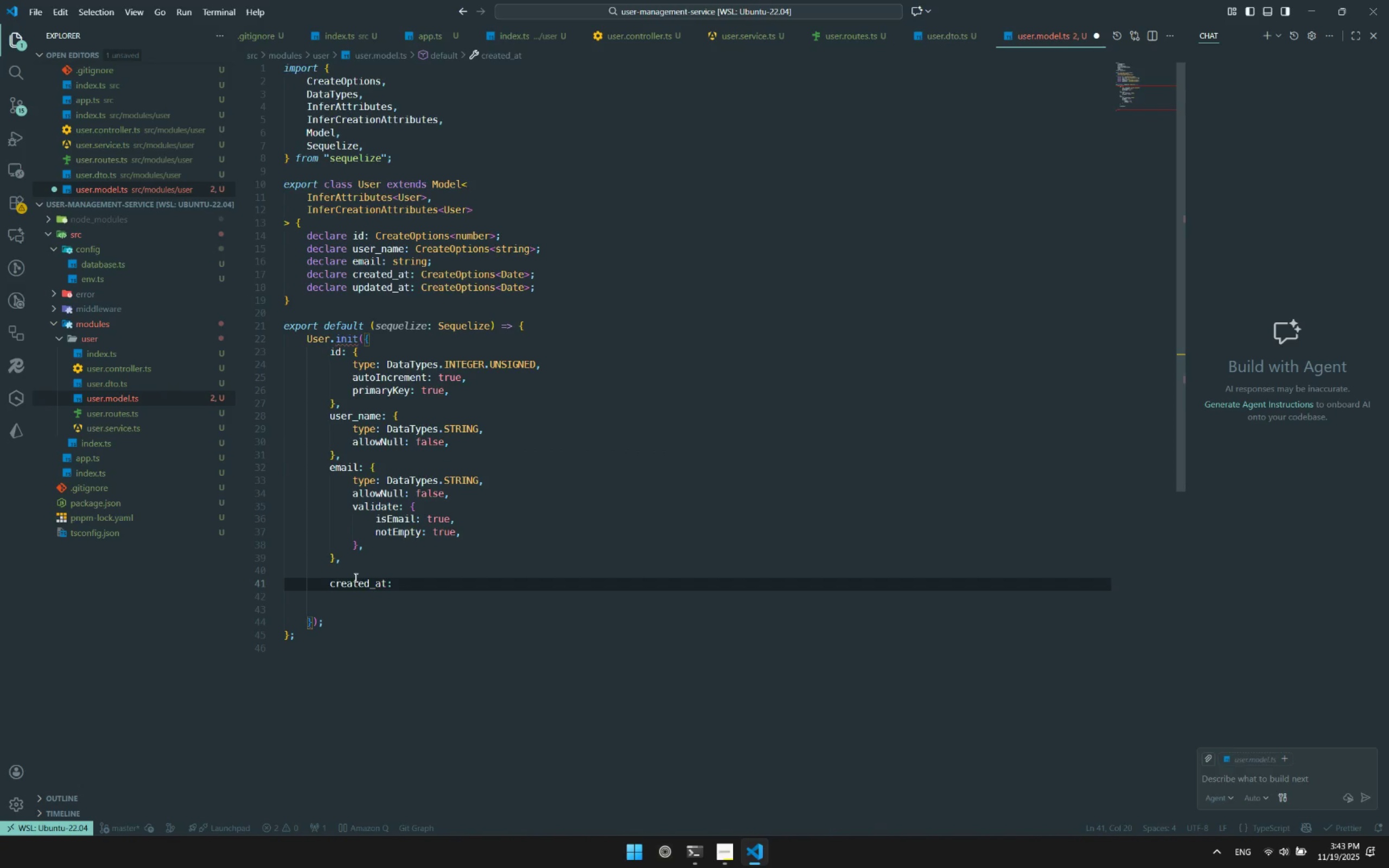 
key(Shift+BracketLeft)
 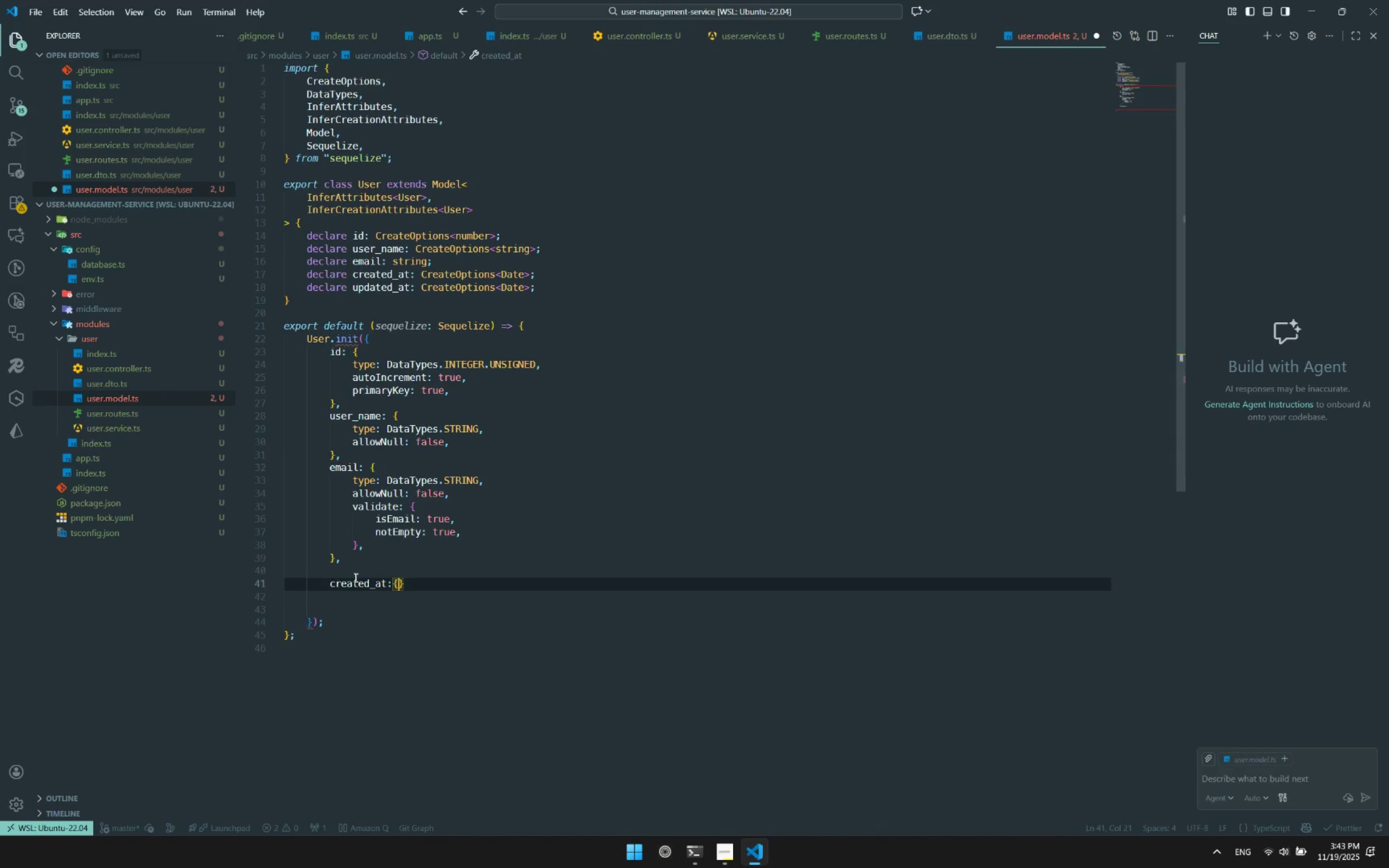 
key(Enter)
 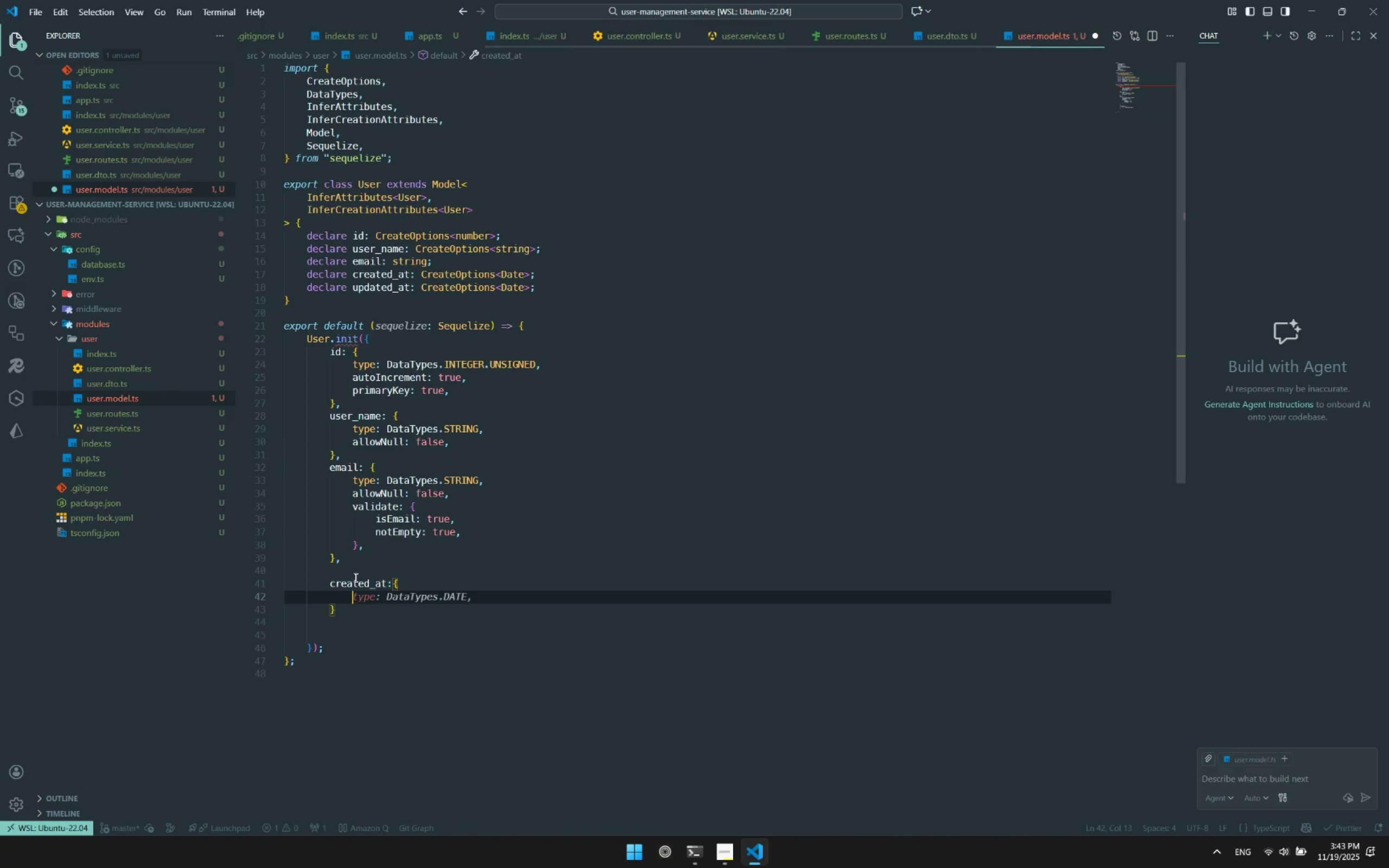 
type(tye)
key(Backspace)
 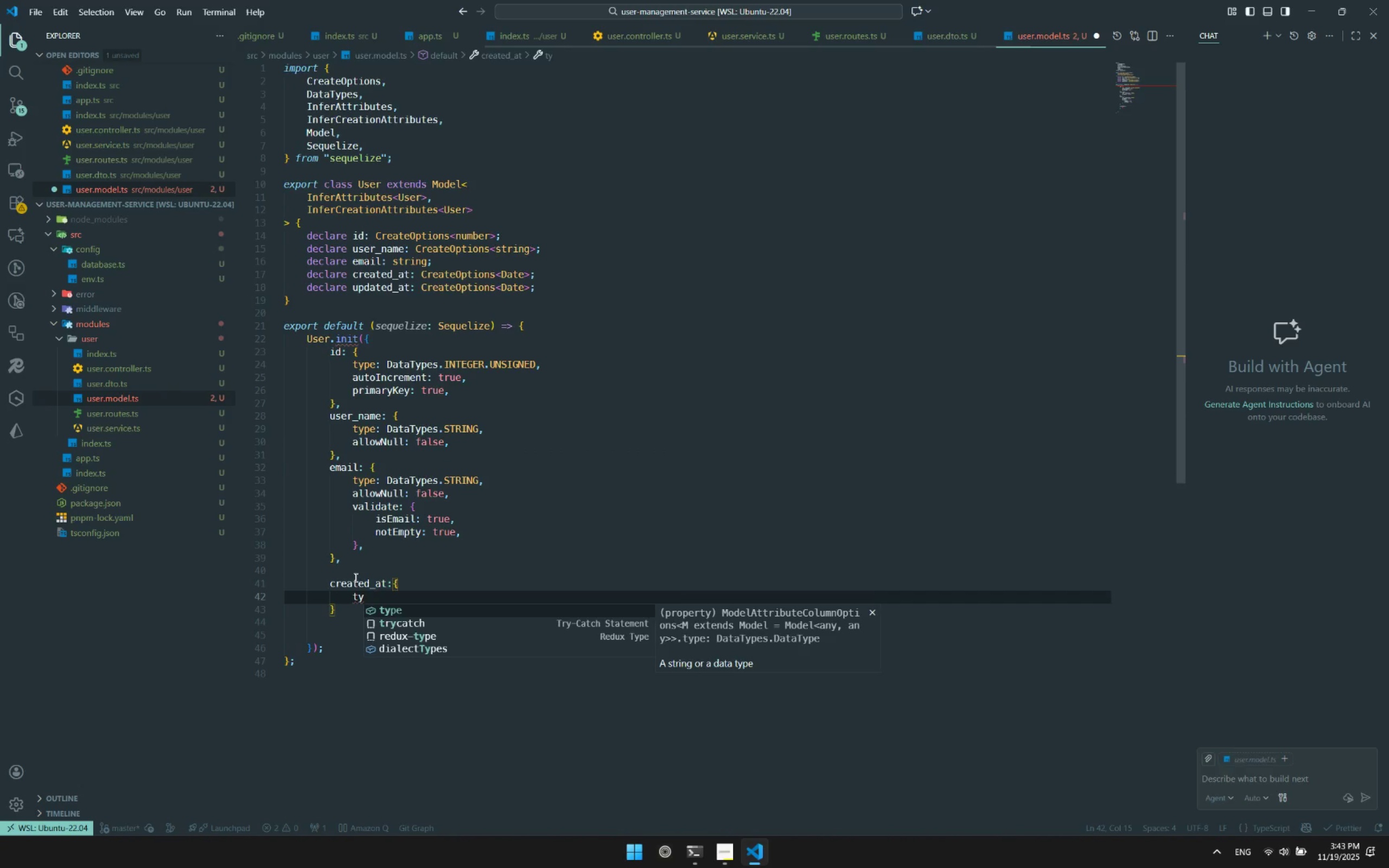 
key(Enter)
 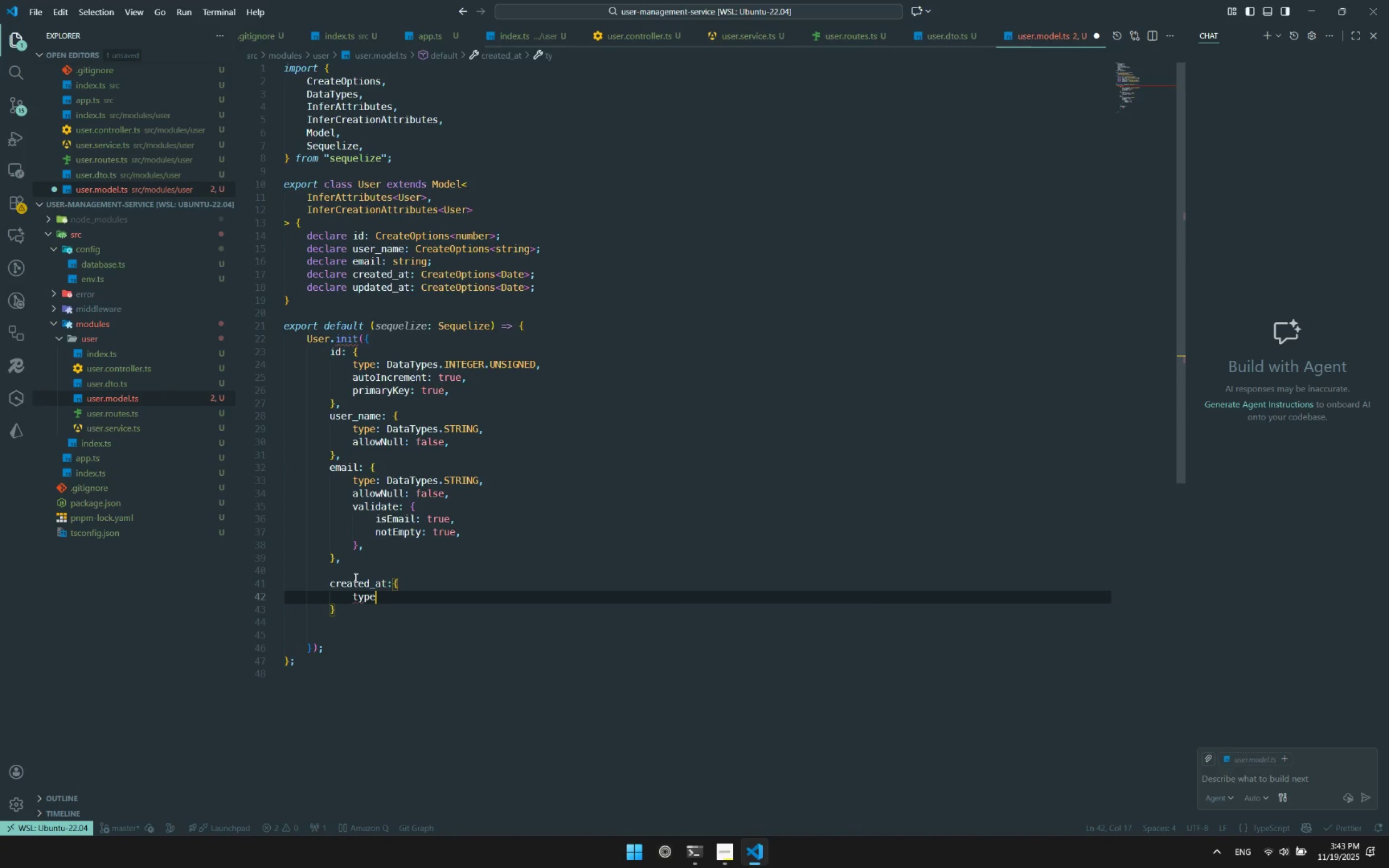 
type(:Data)
 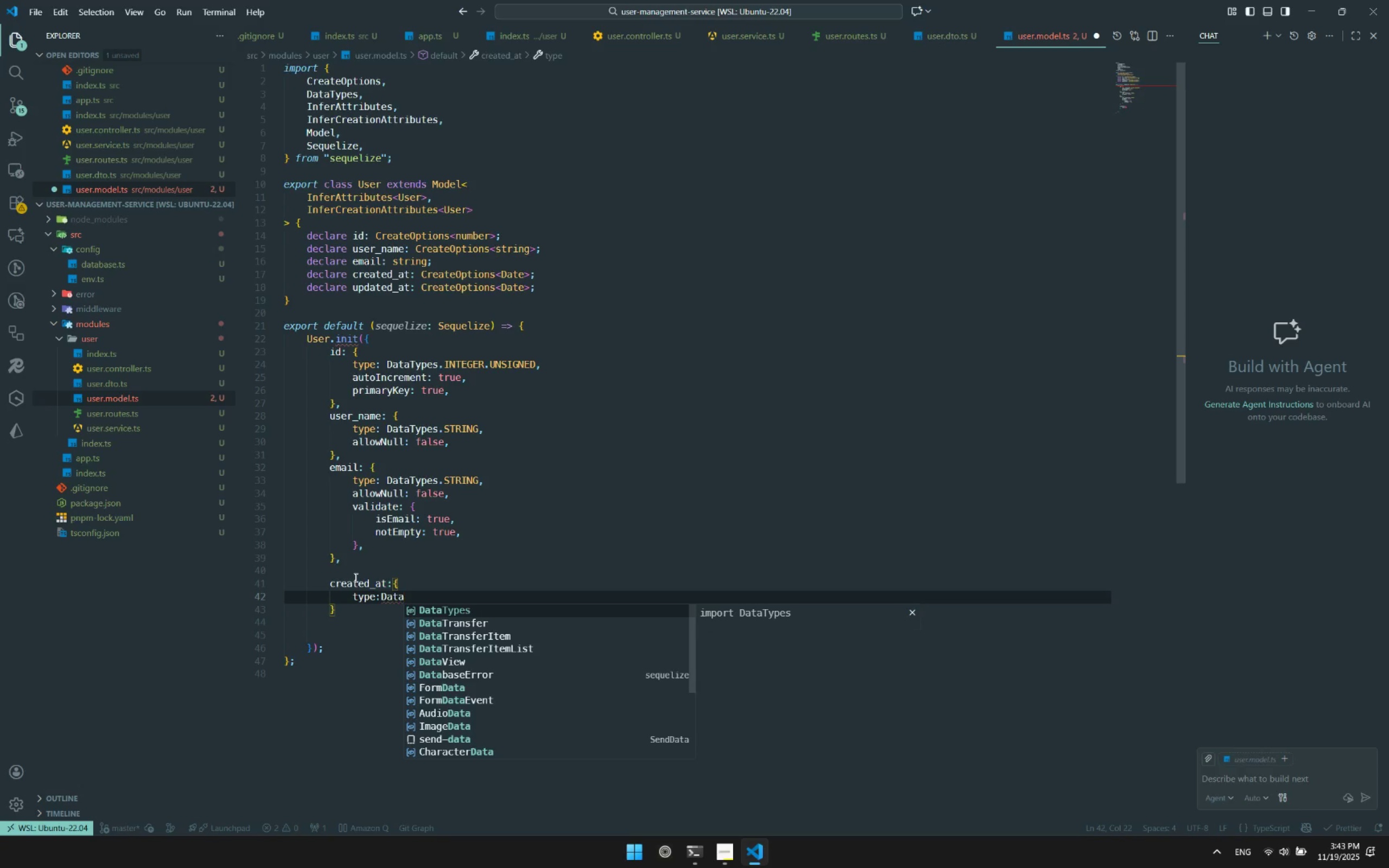 
key(Enter)
 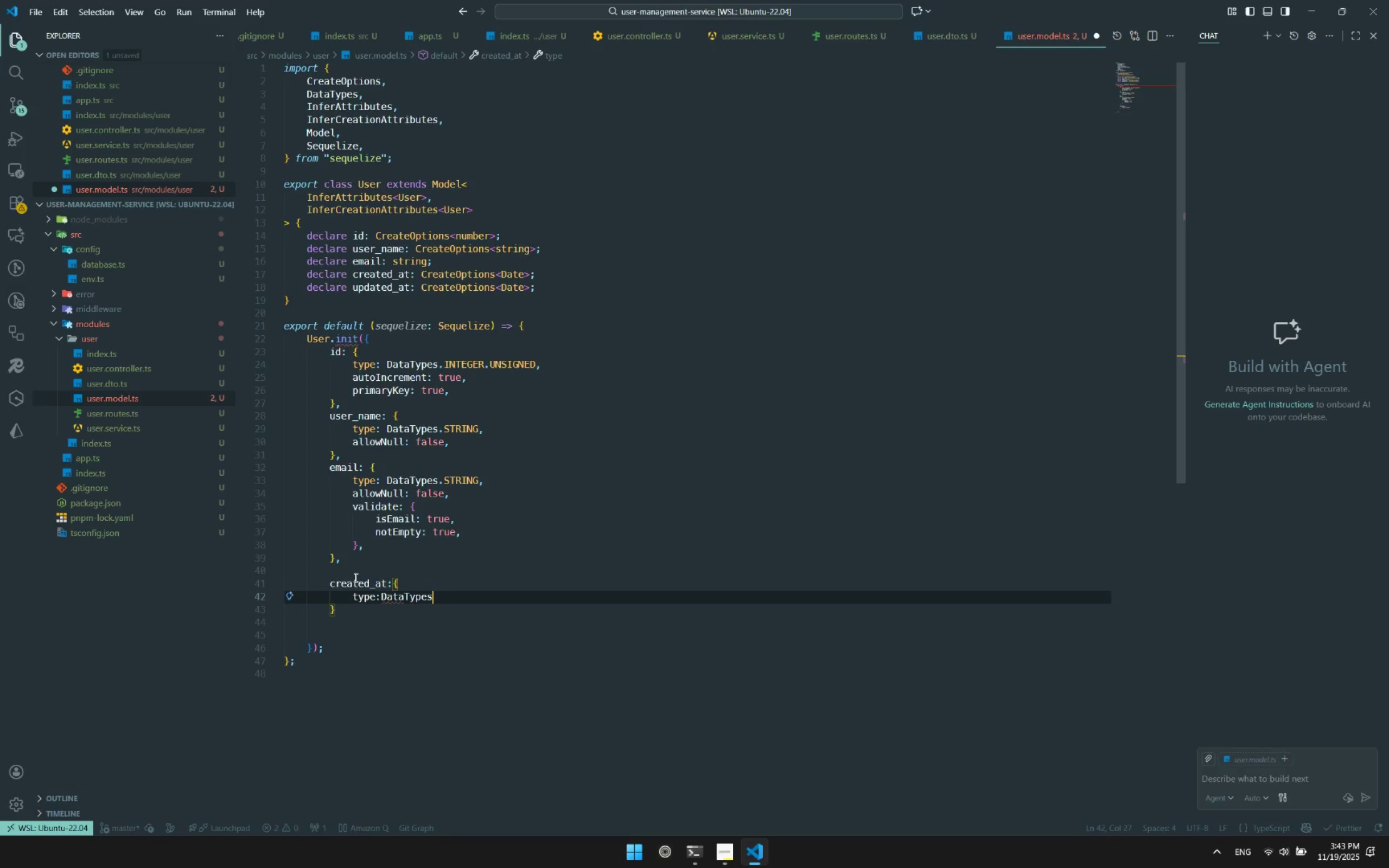 
key(Period)
 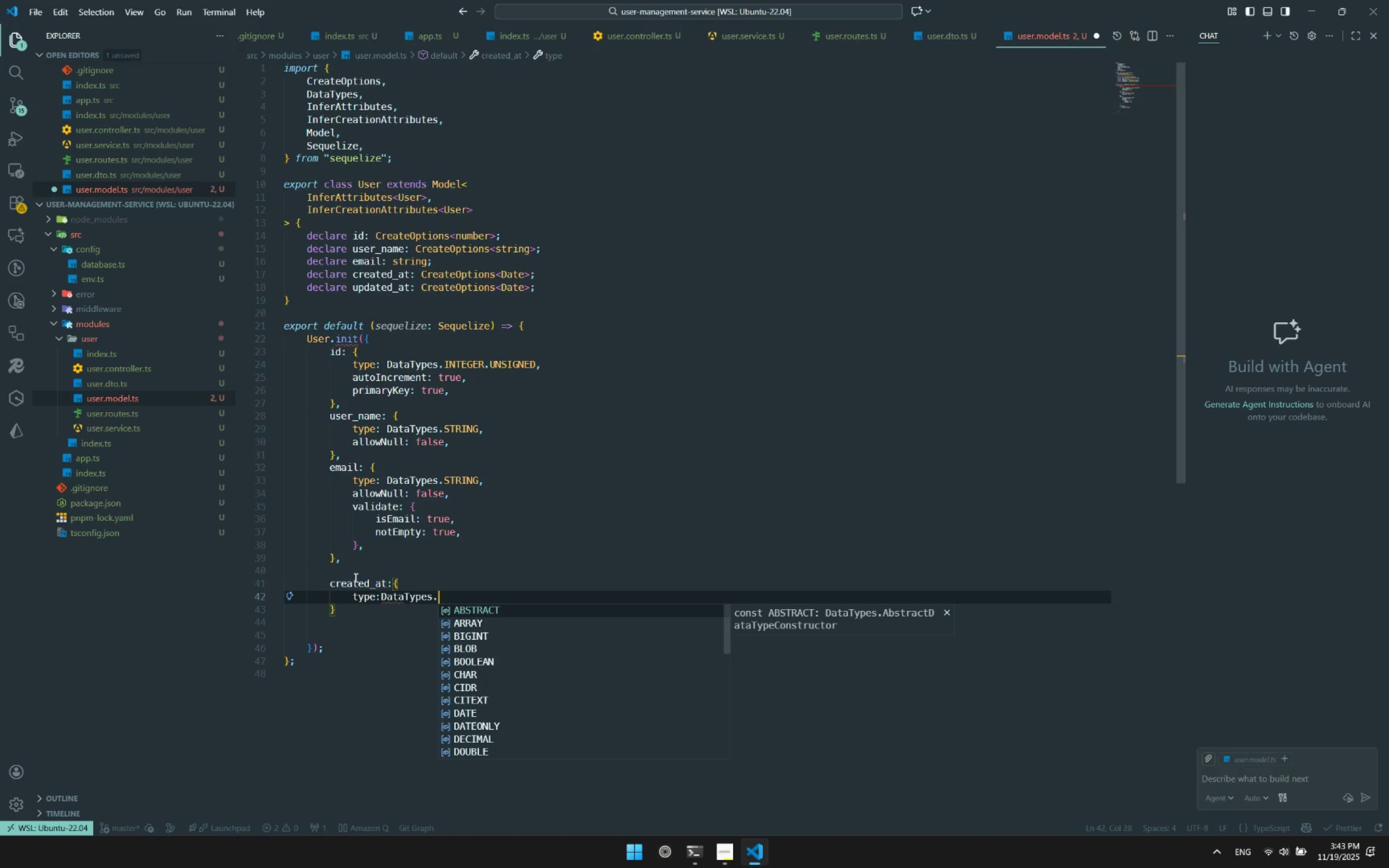 
key(Shift+D)
 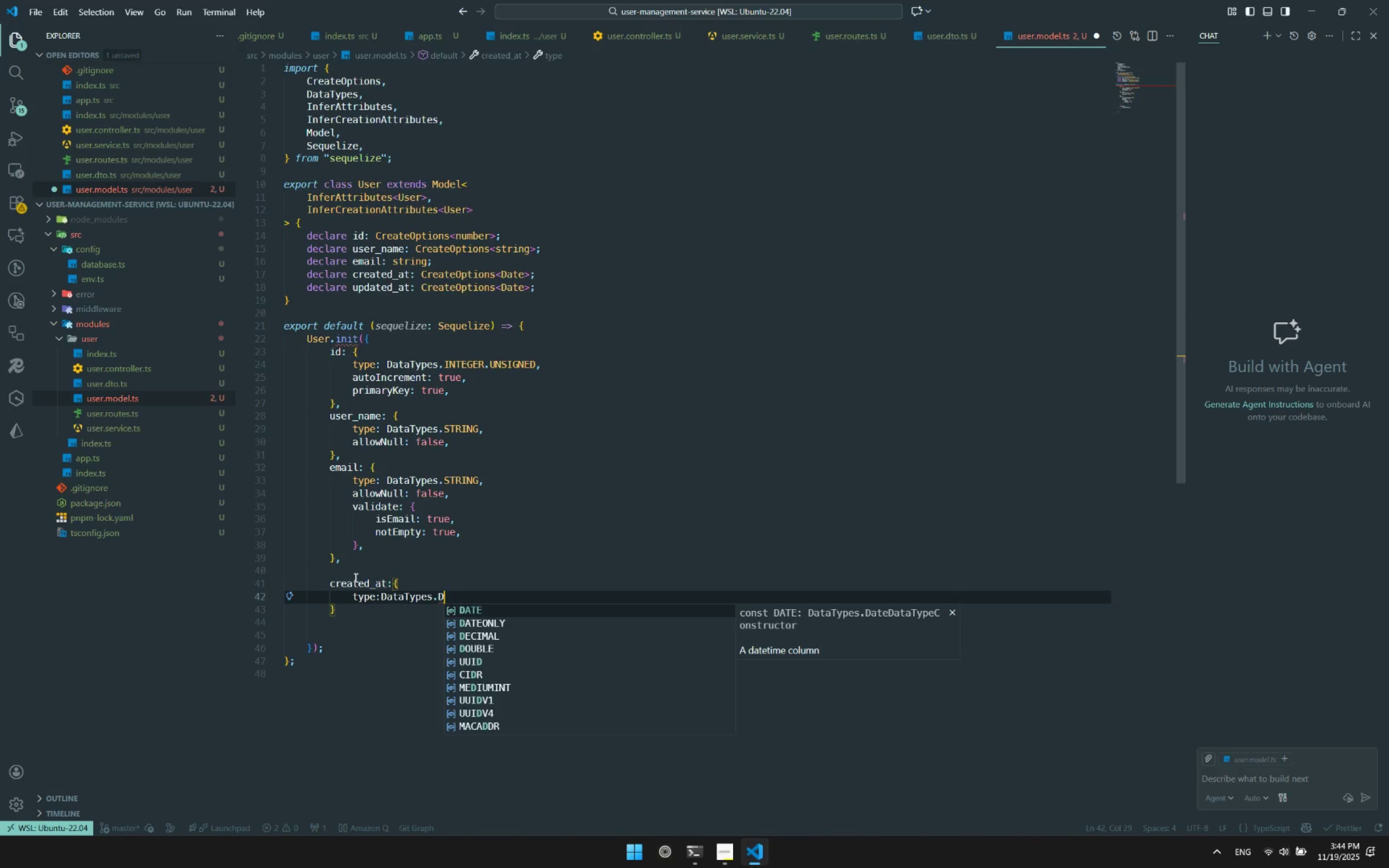 
key(Enter)
 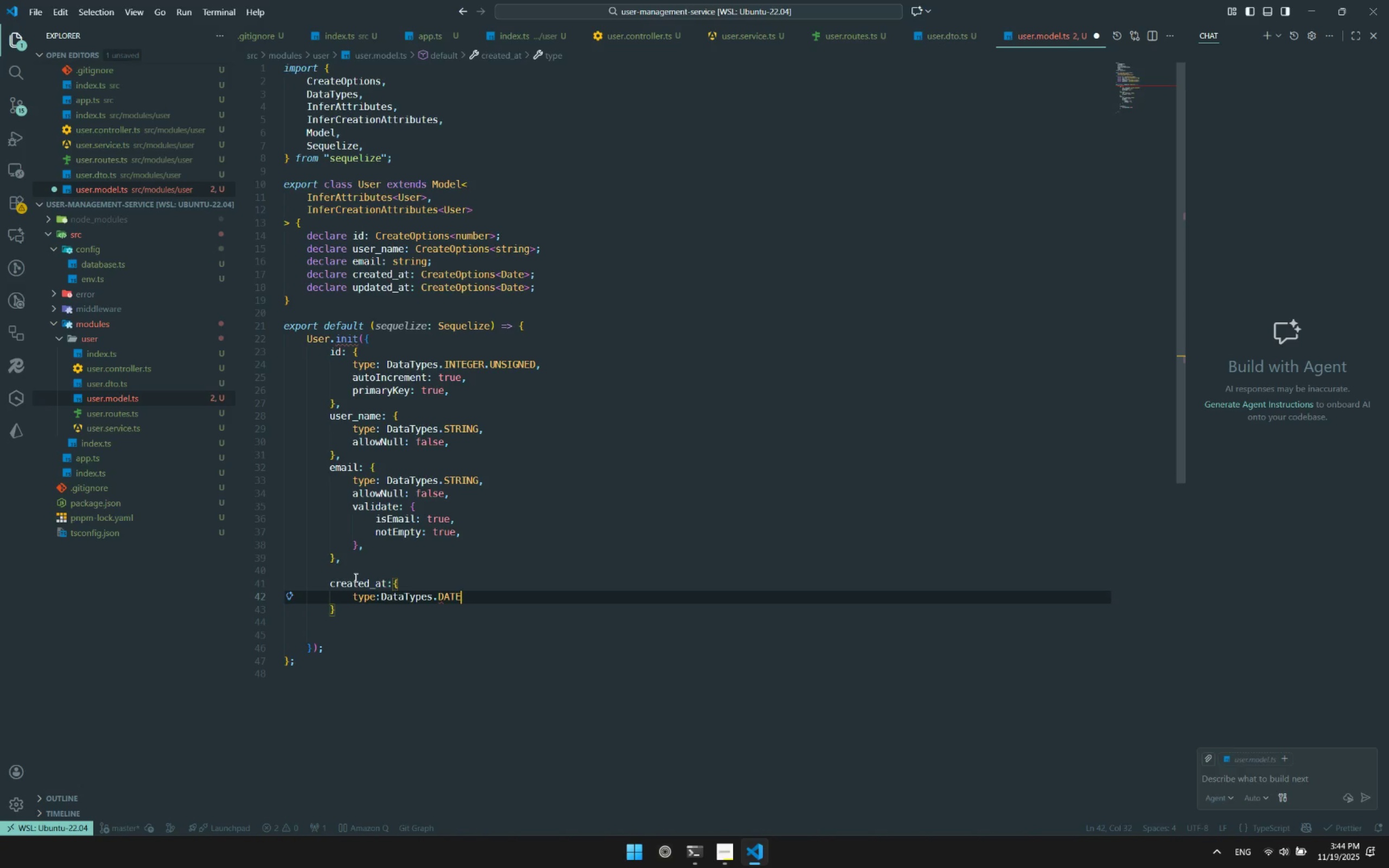 
key(Comma)
 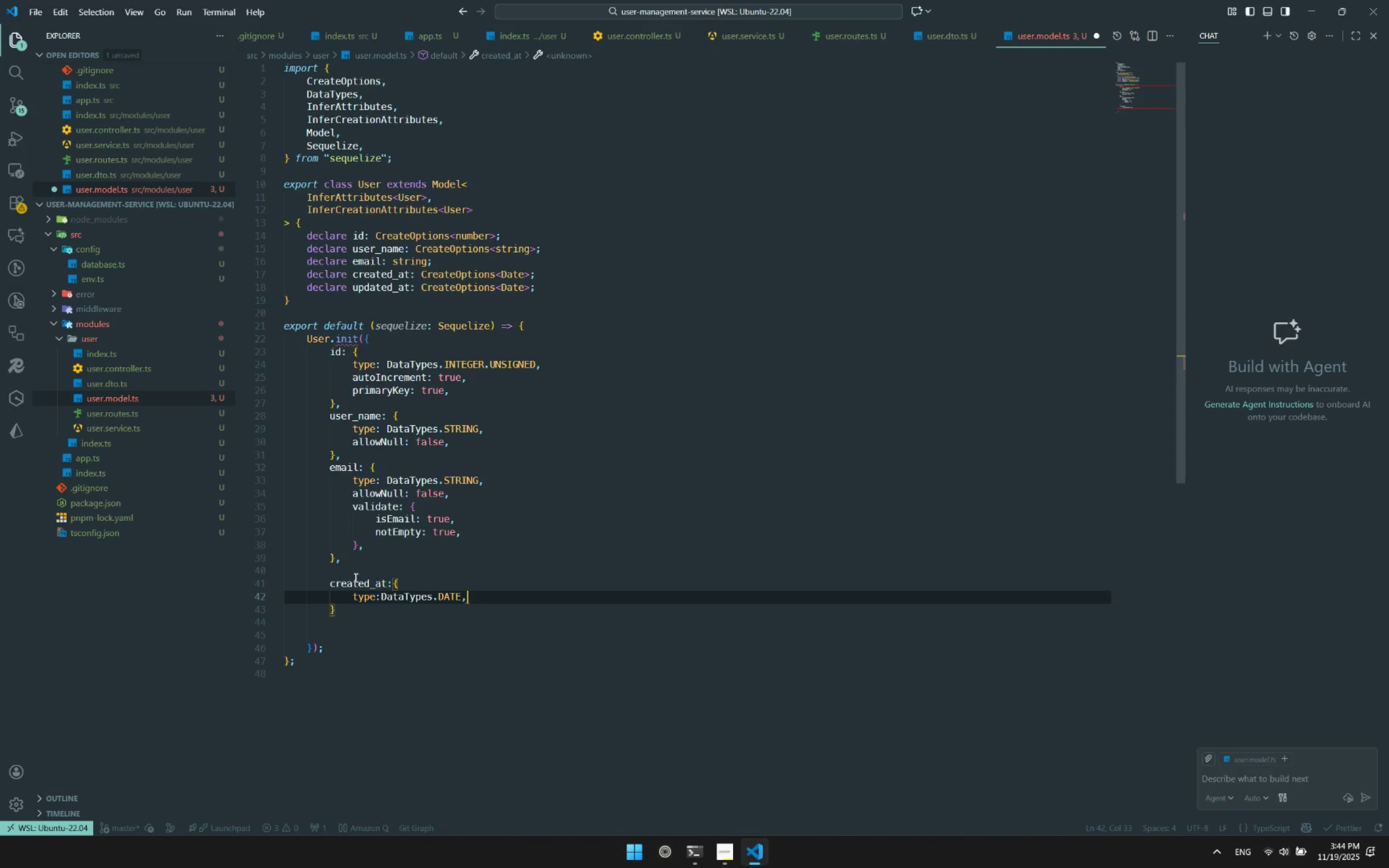 
key(Period)
 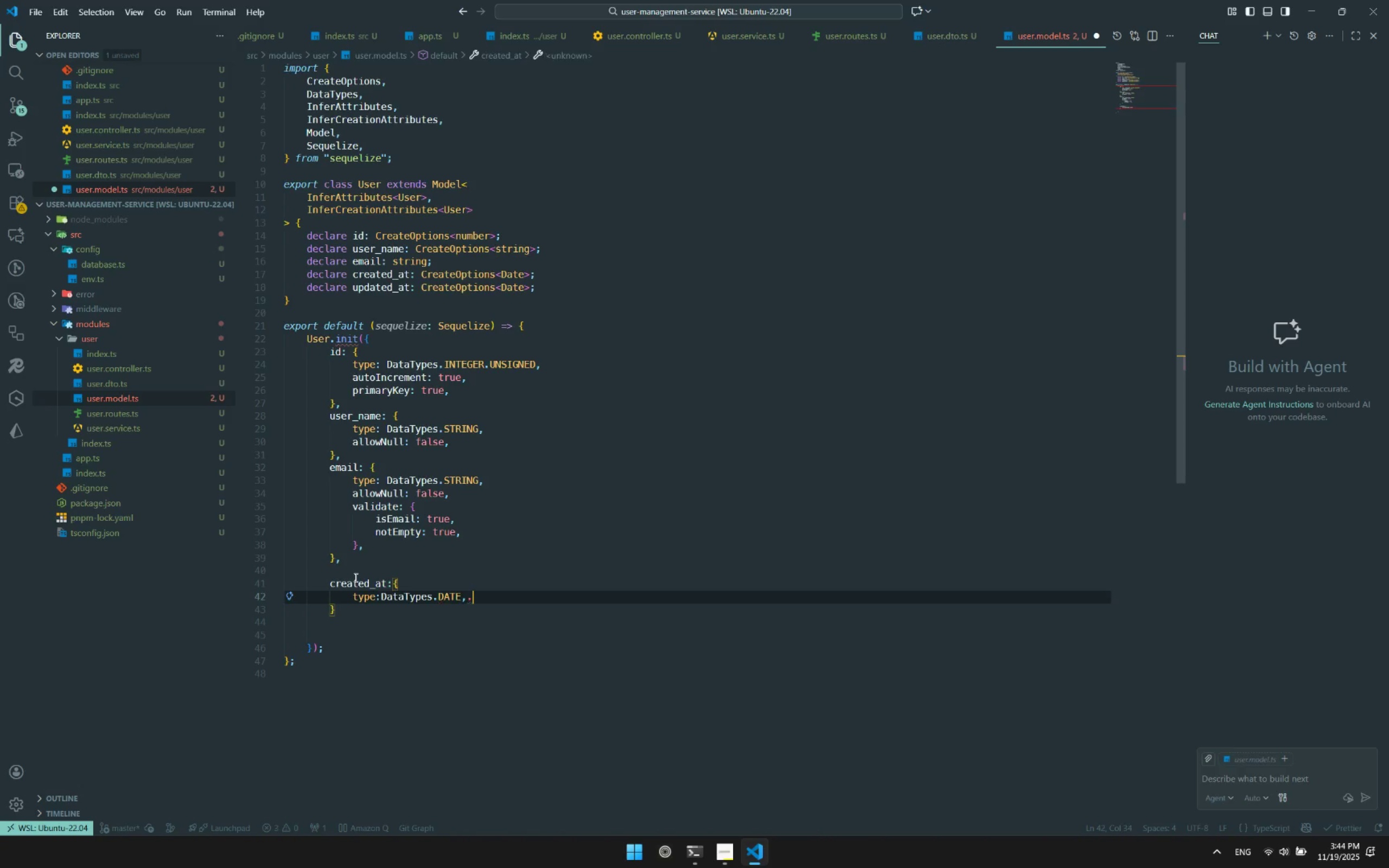 
key(Backspace)
 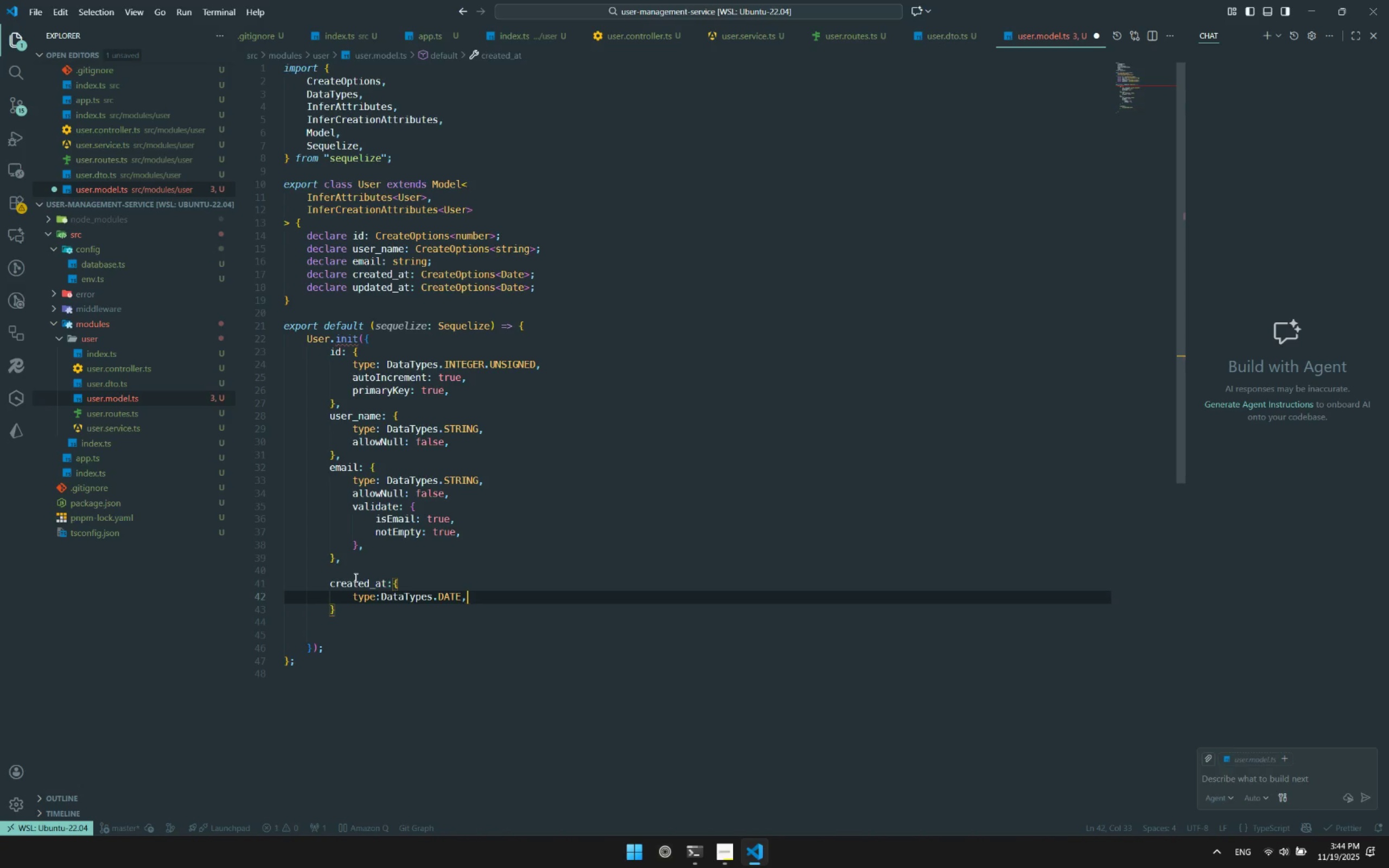 
key(Enter)
 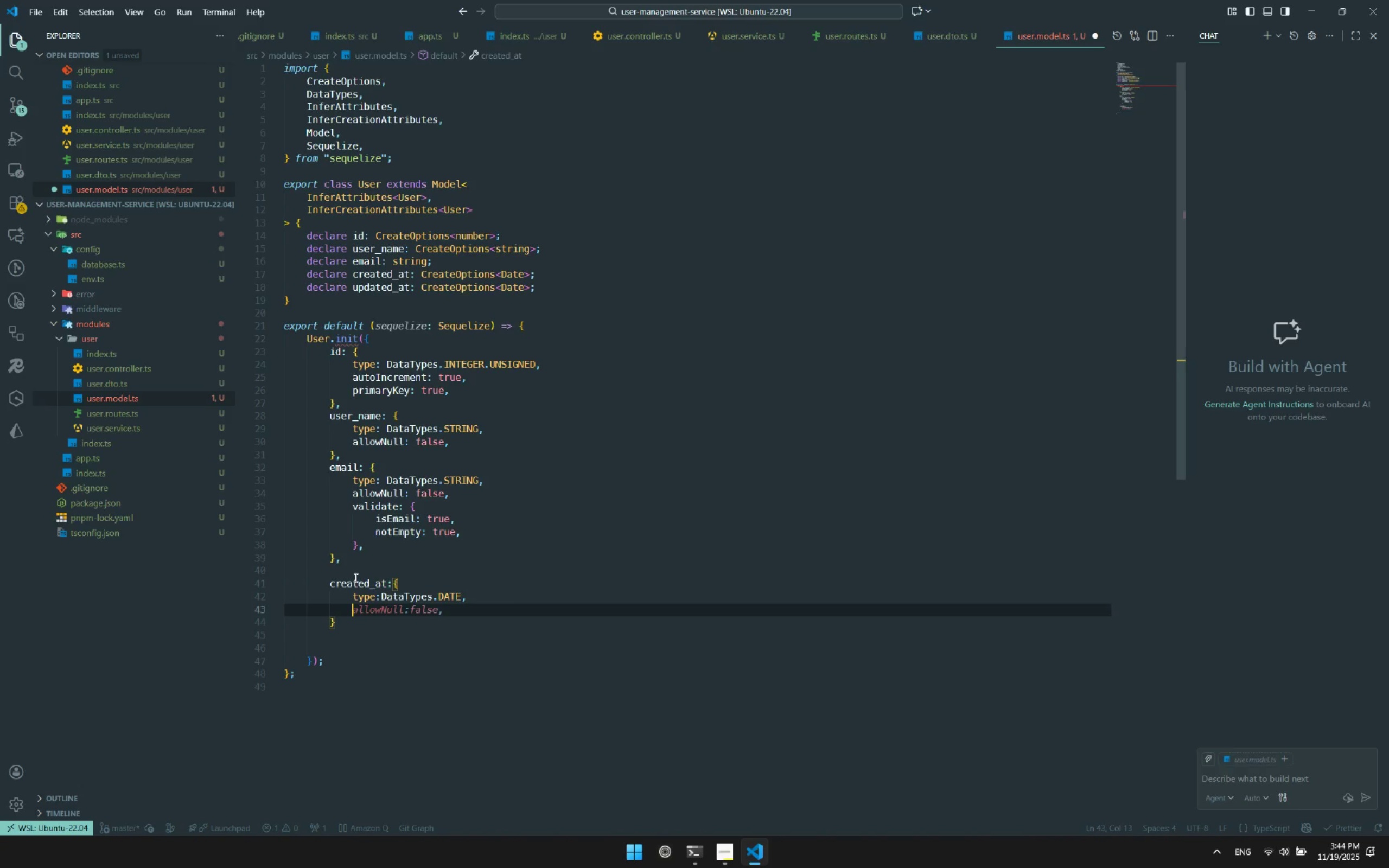 
type(defa)
 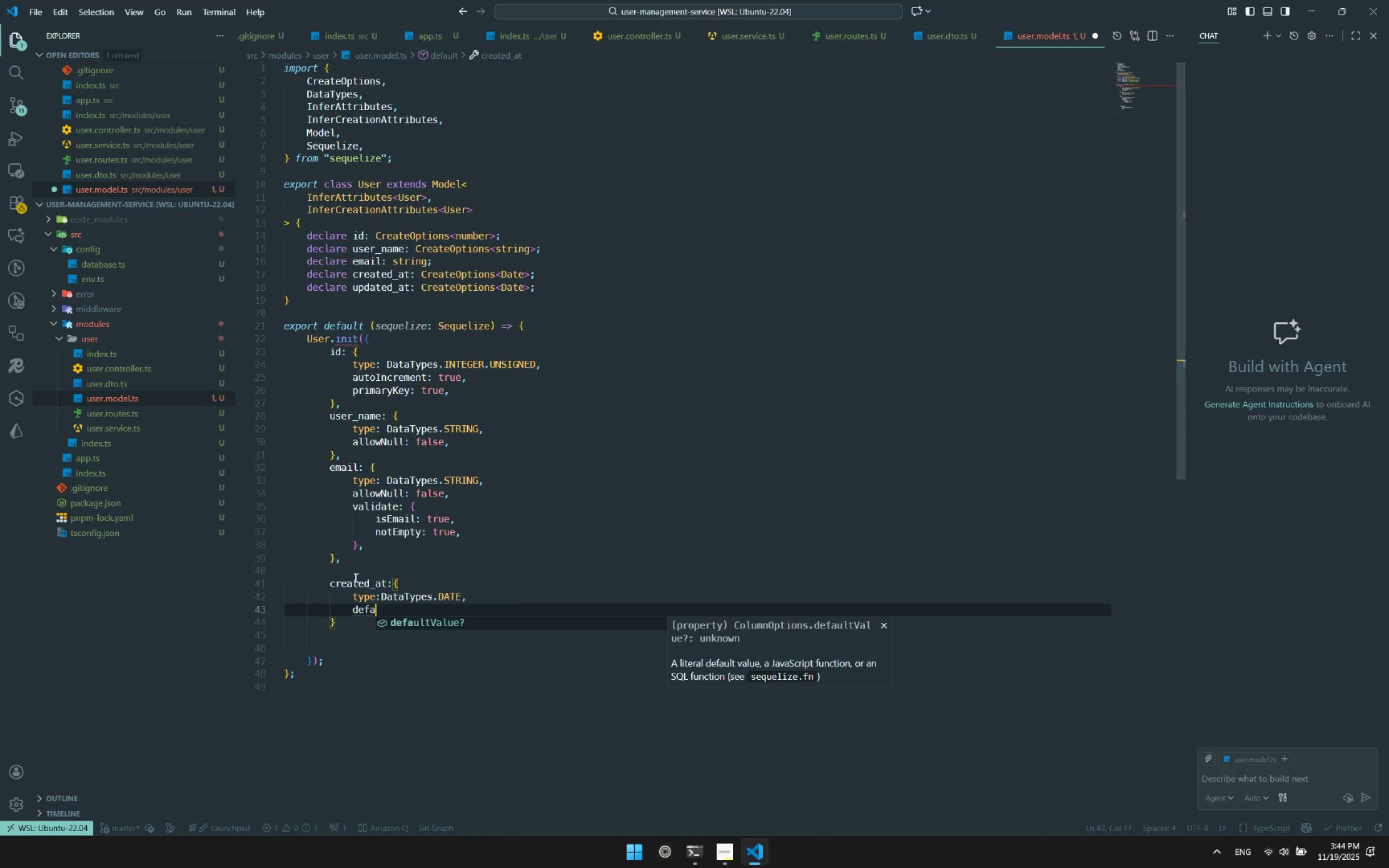 
key(Enter)
 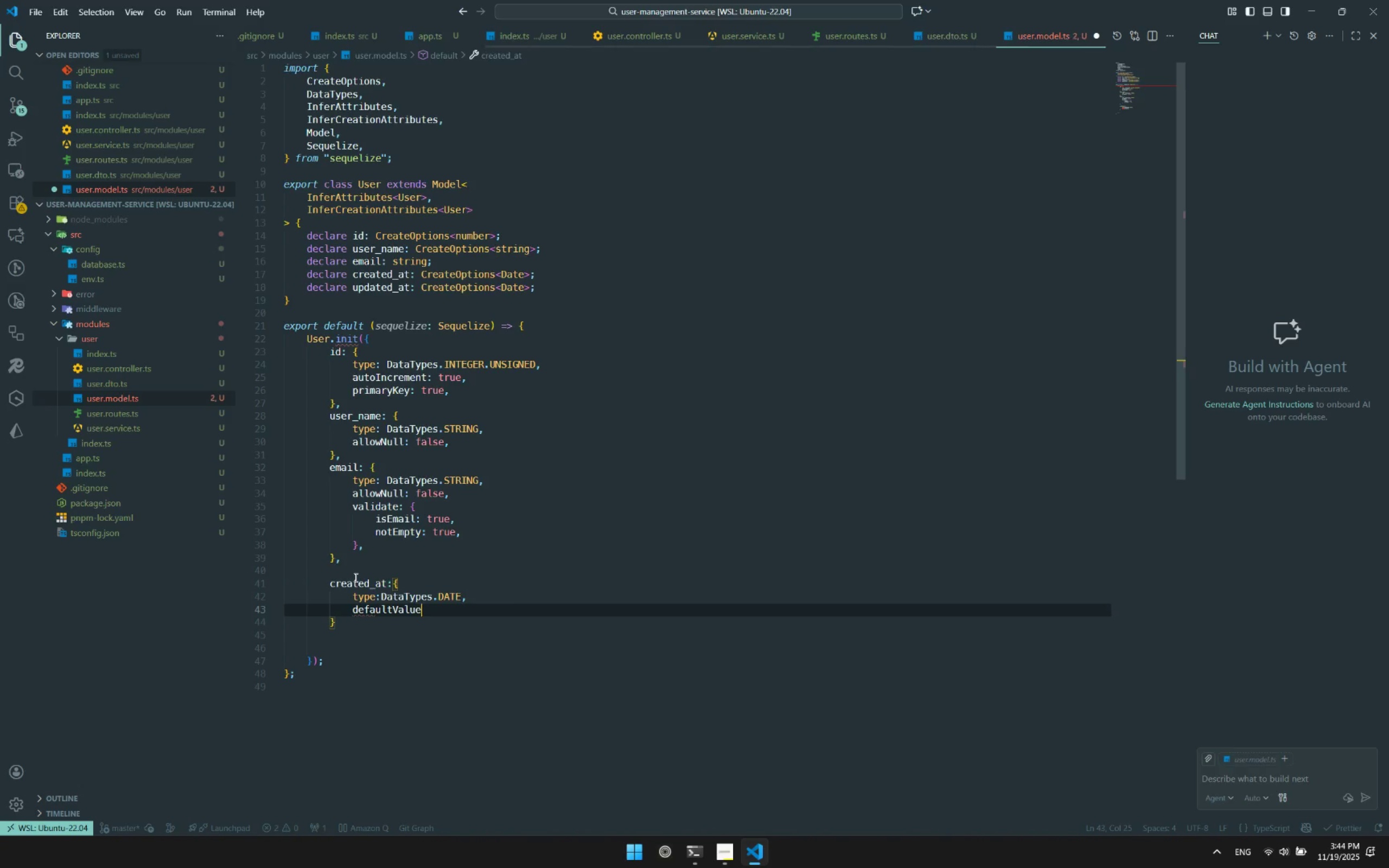 
type(:Data)
 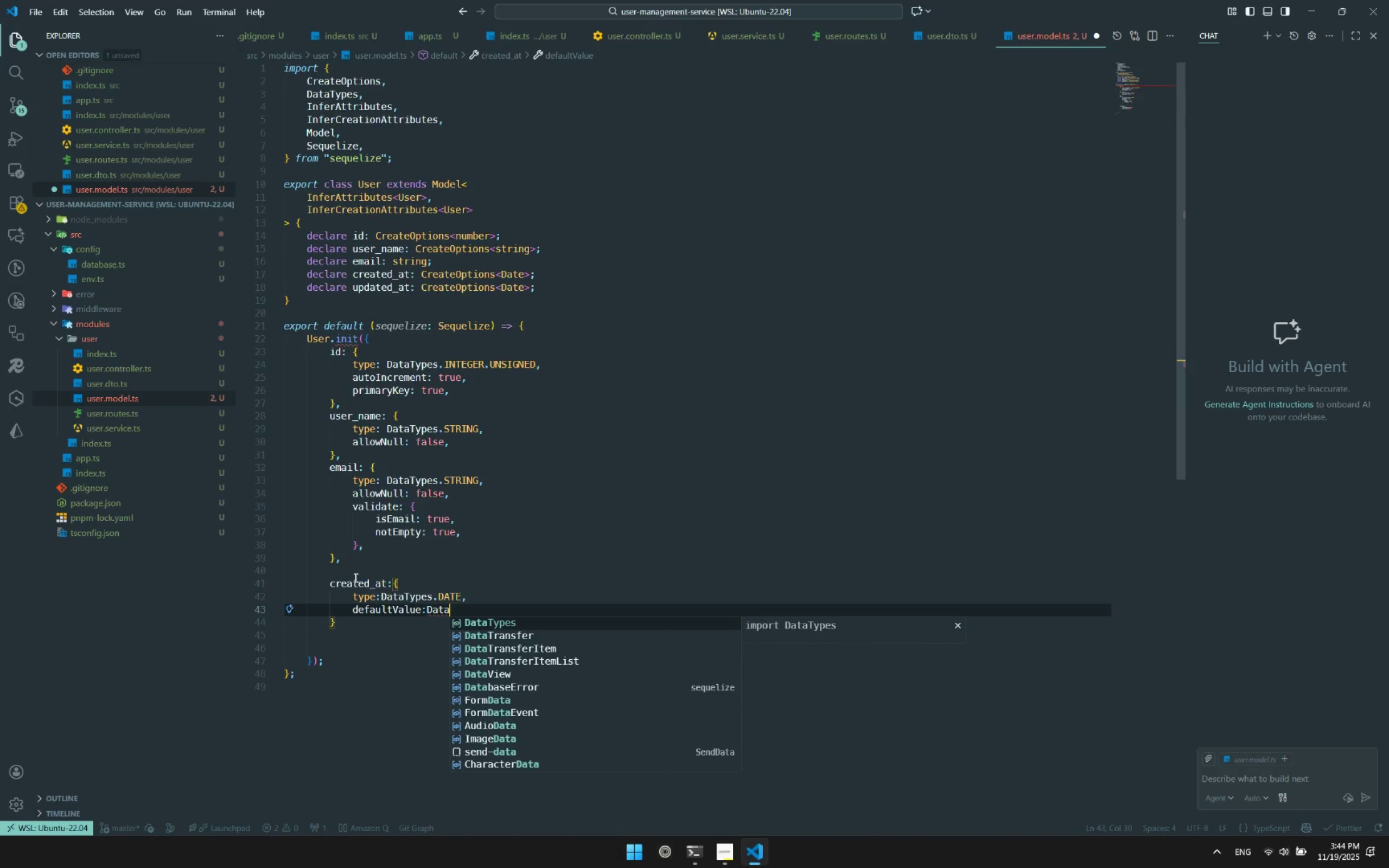 
key(Enter)
 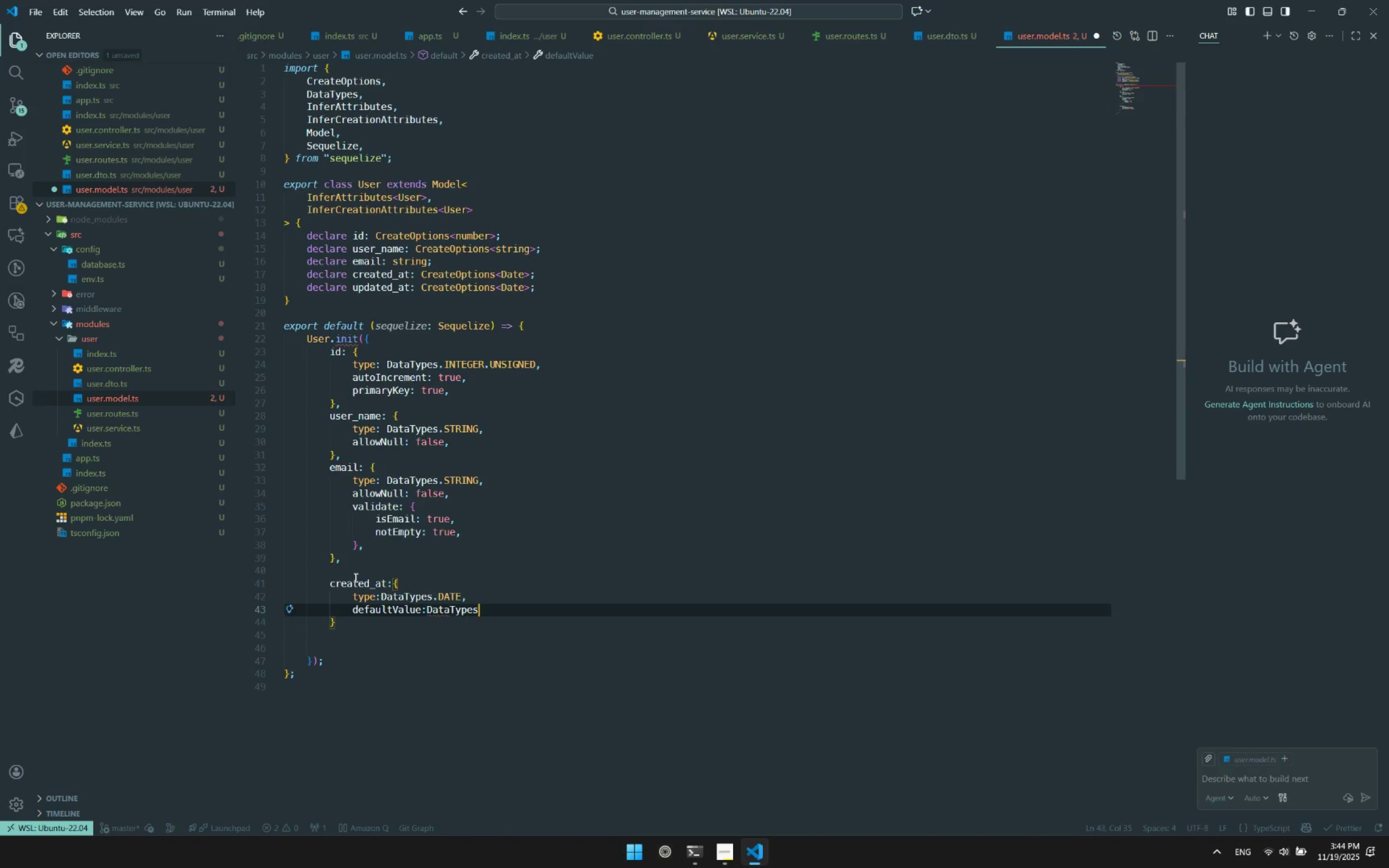 
type(.NO)
 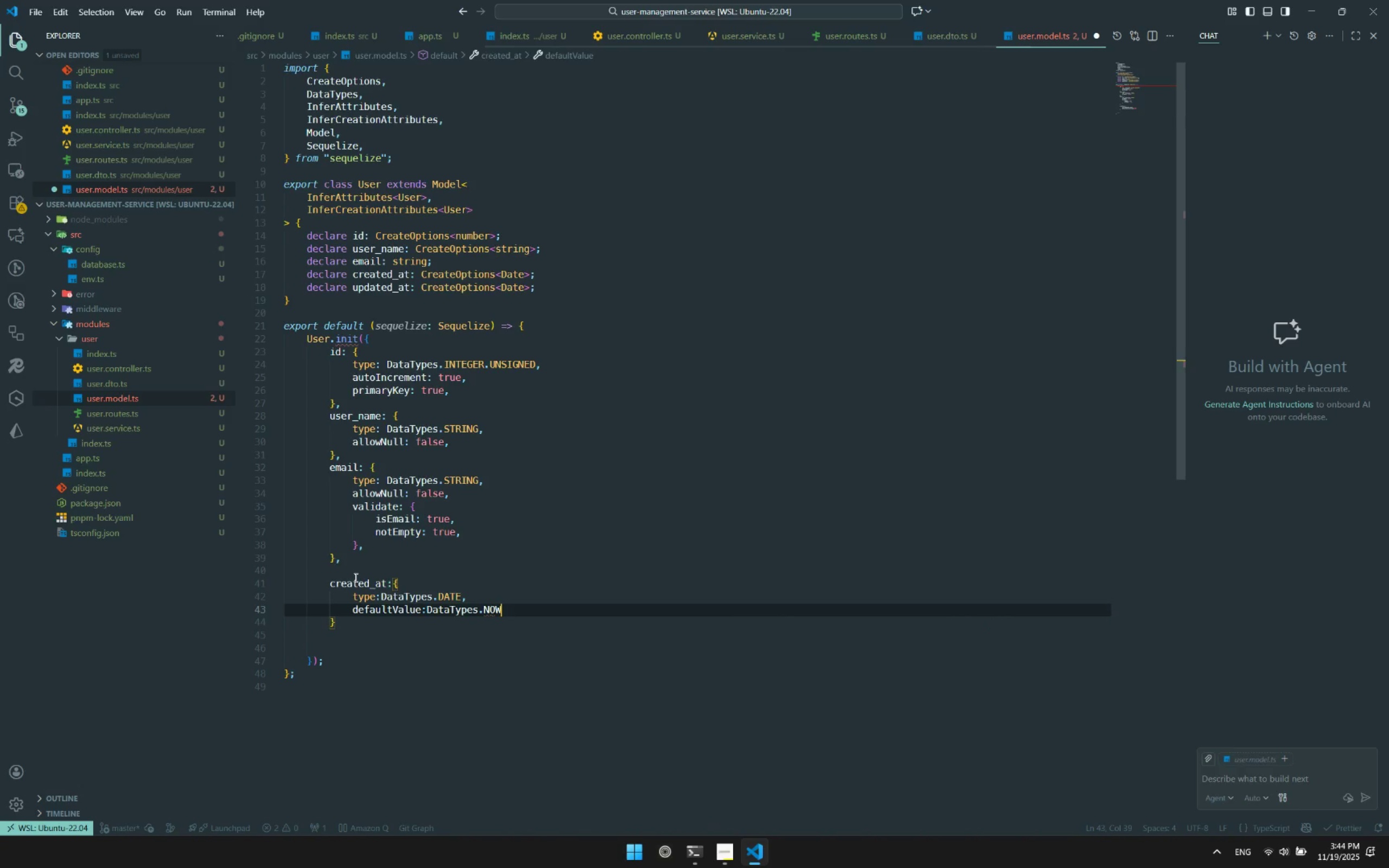 
 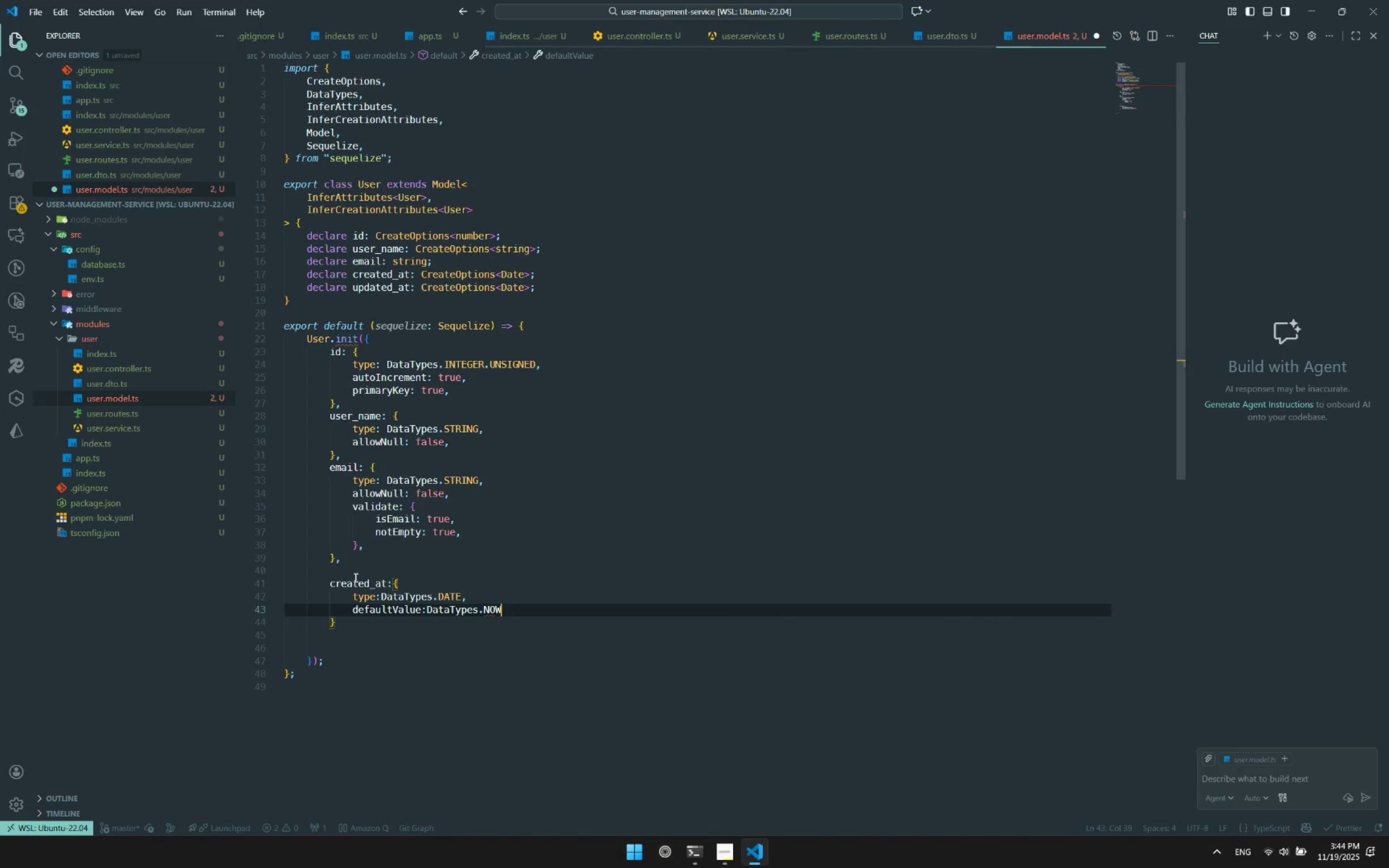 
key(Enter)
 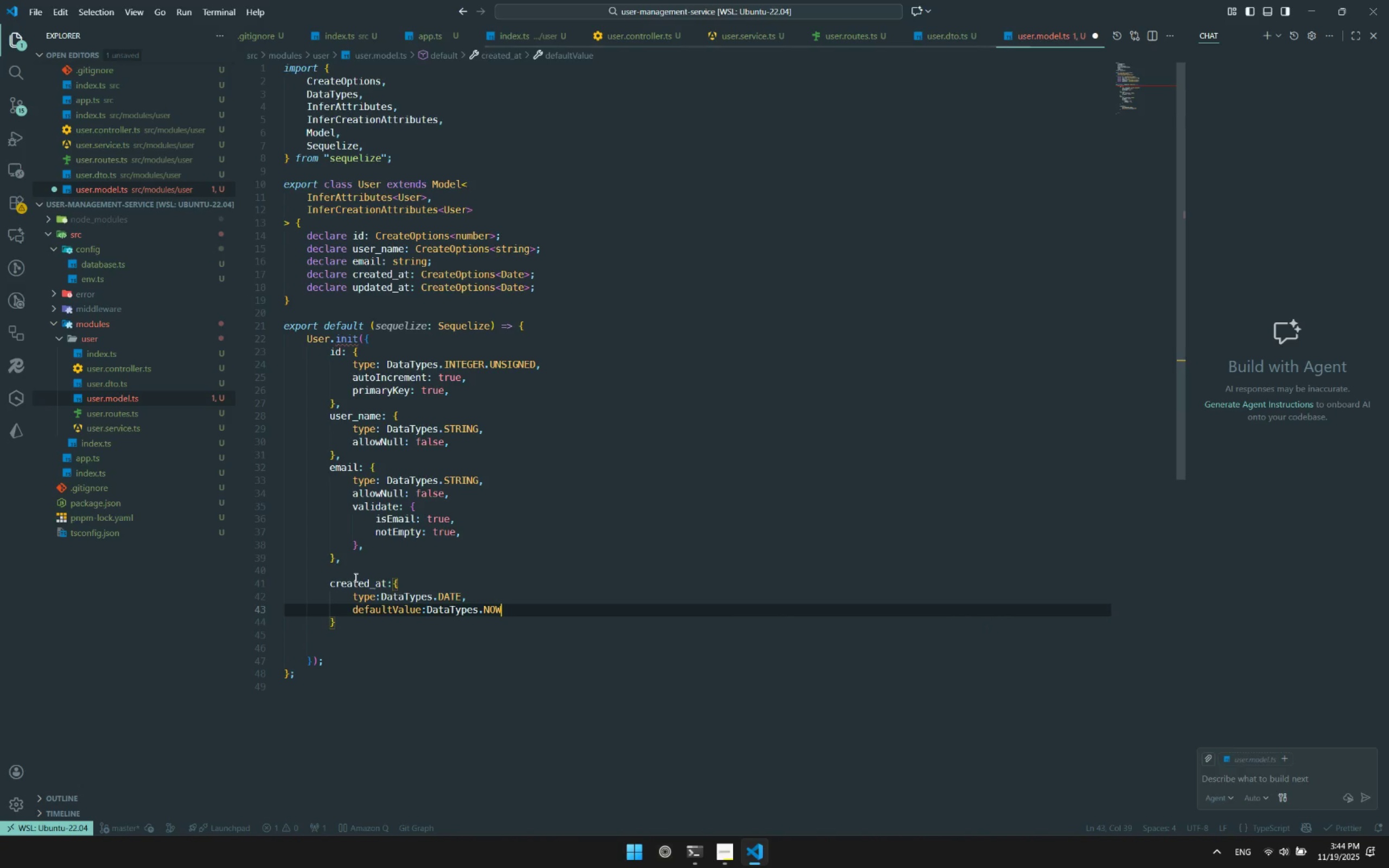 
key(ArrowDown)
 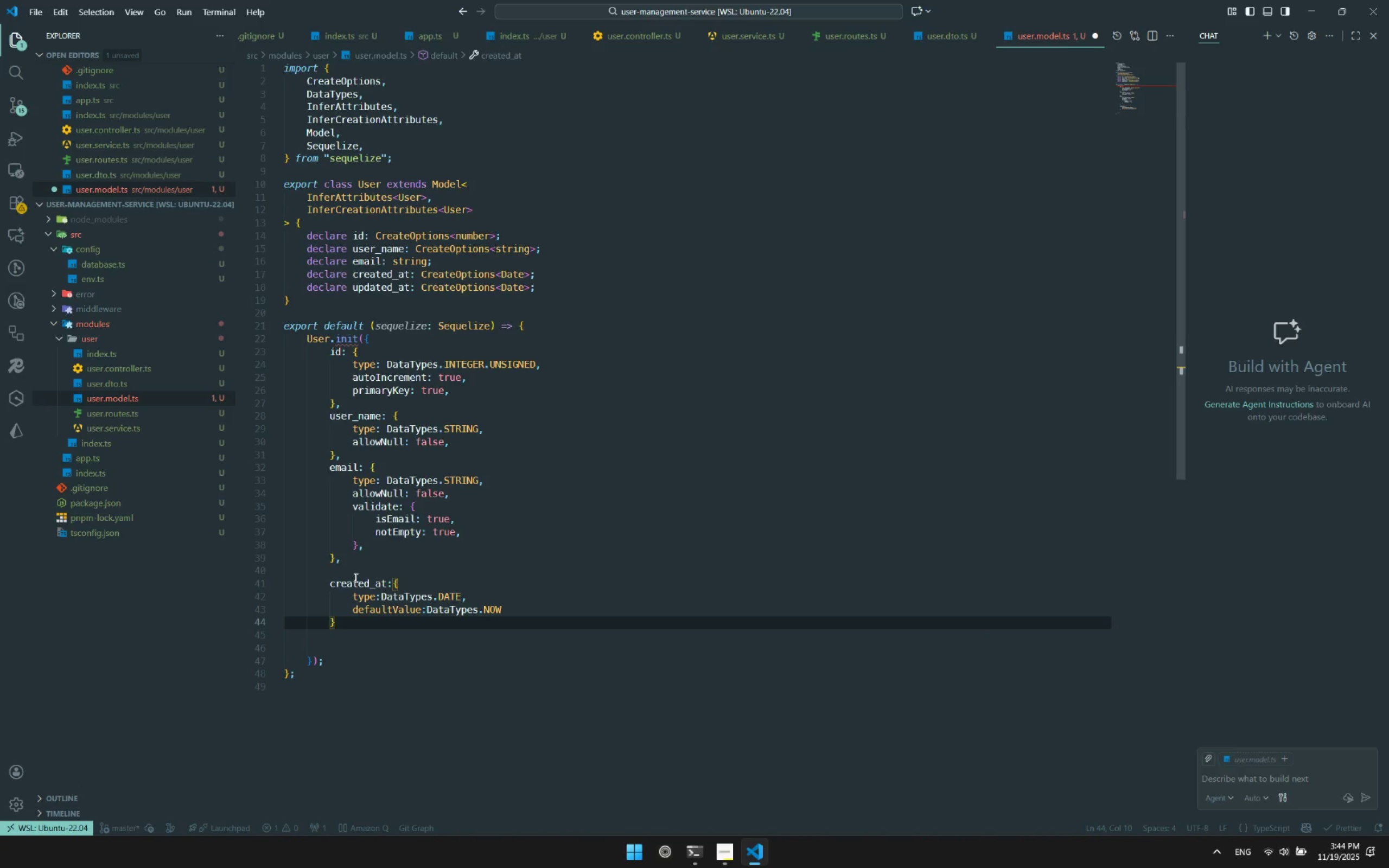 
key(Comma)
 